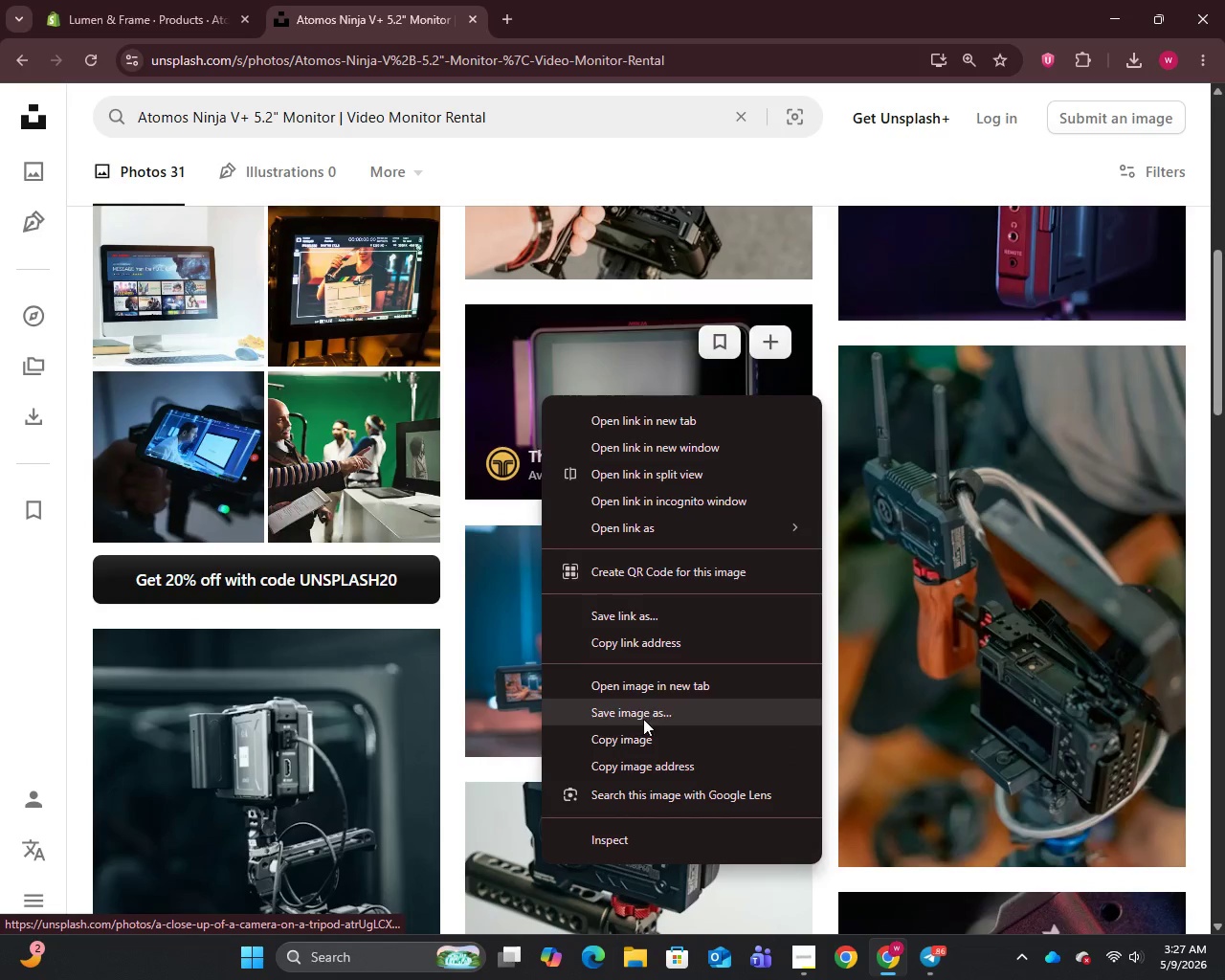 
left_click([640, 705])
 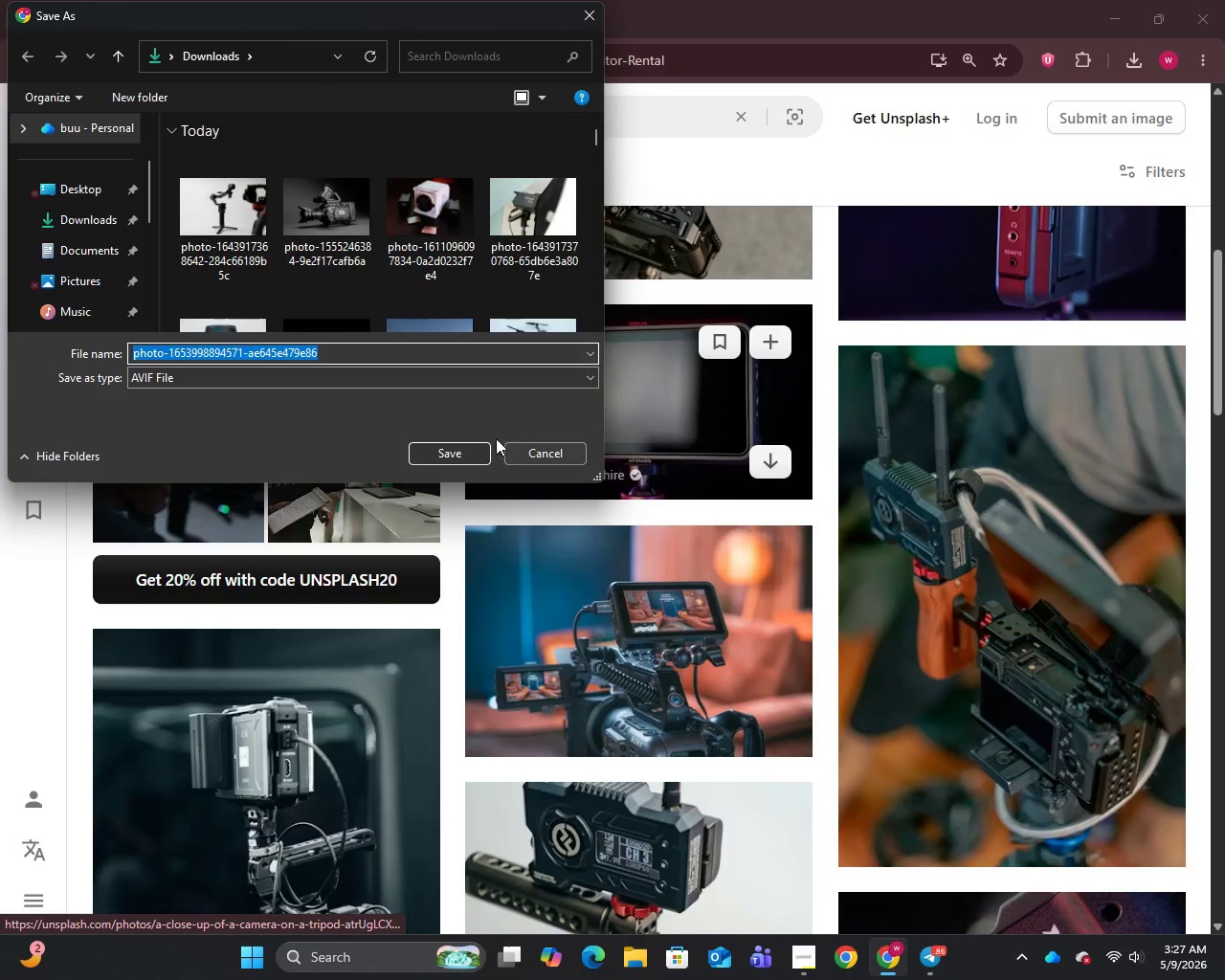 
left_click([438, 446])
 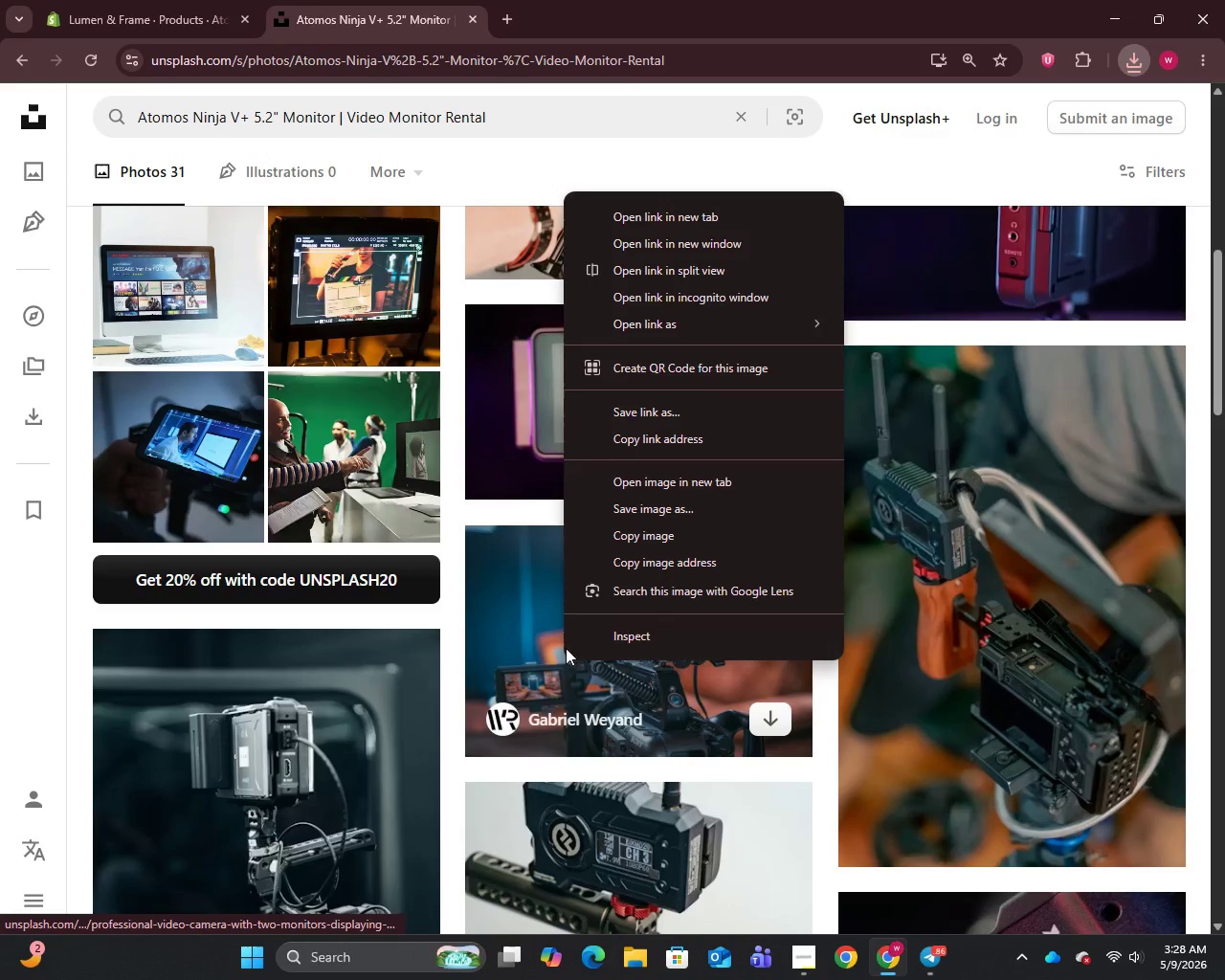 
left_click([659, 517])
 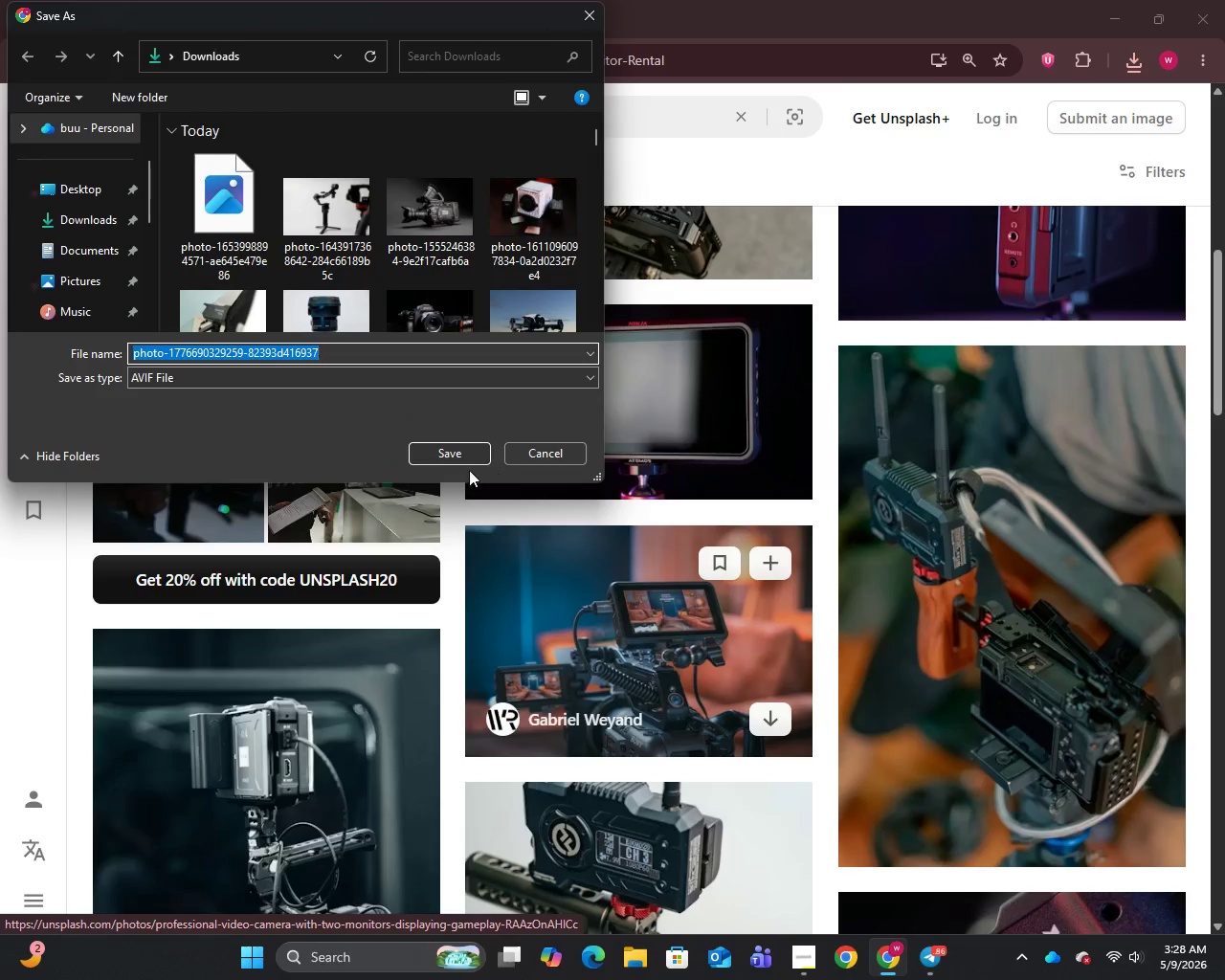 
left_click([420, 448])
 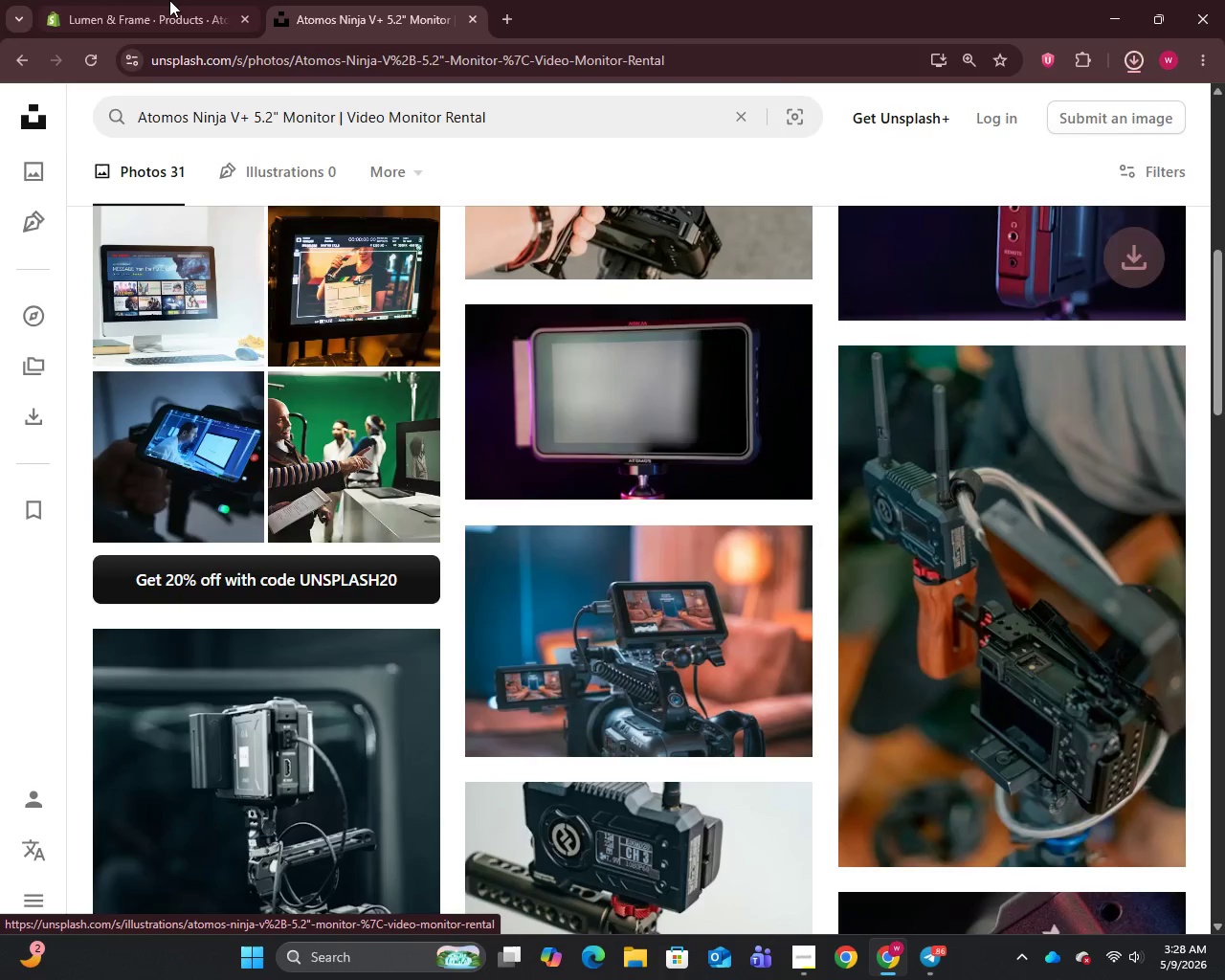 
left_click([167, 0])
 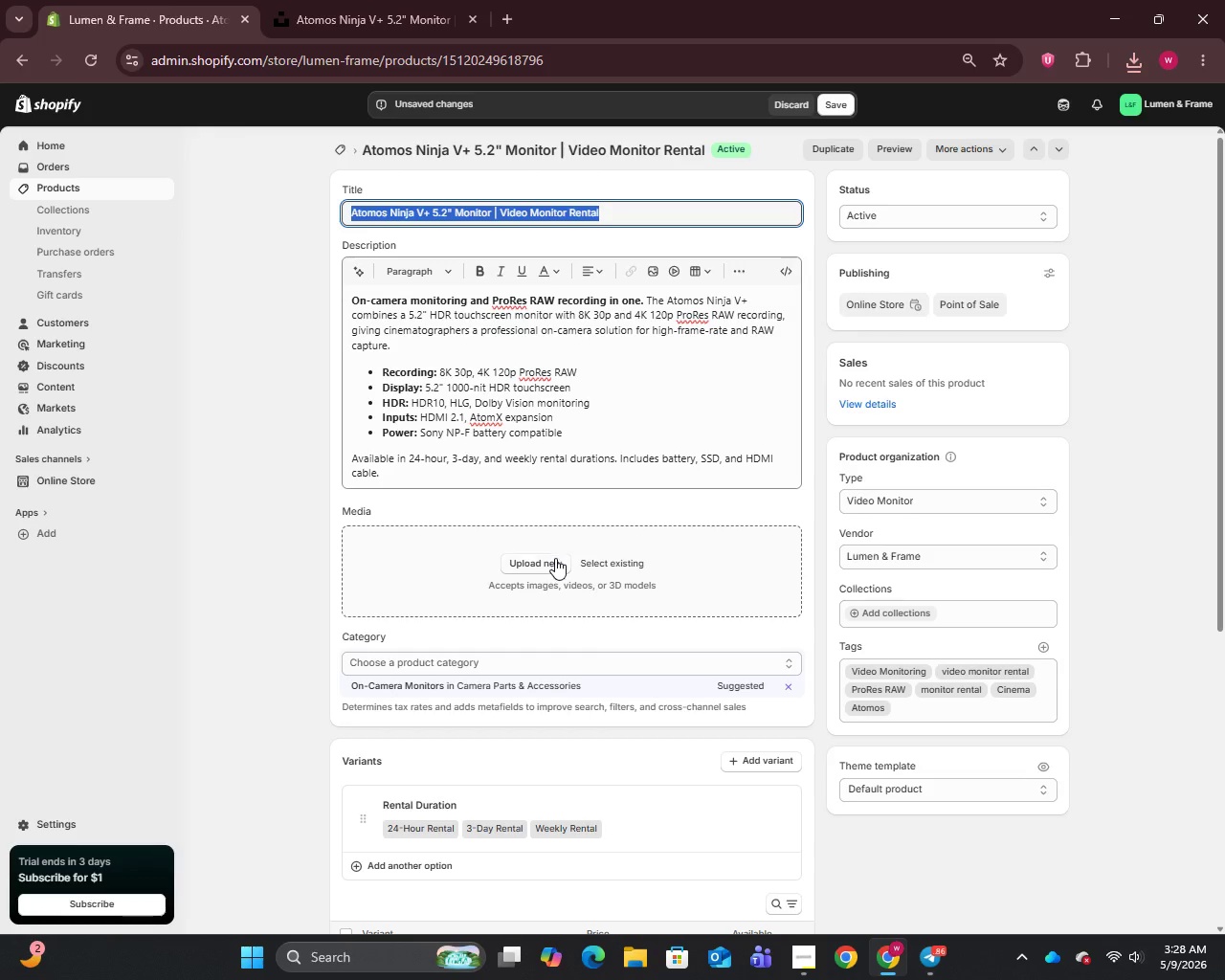 
left_click([554, 558])
 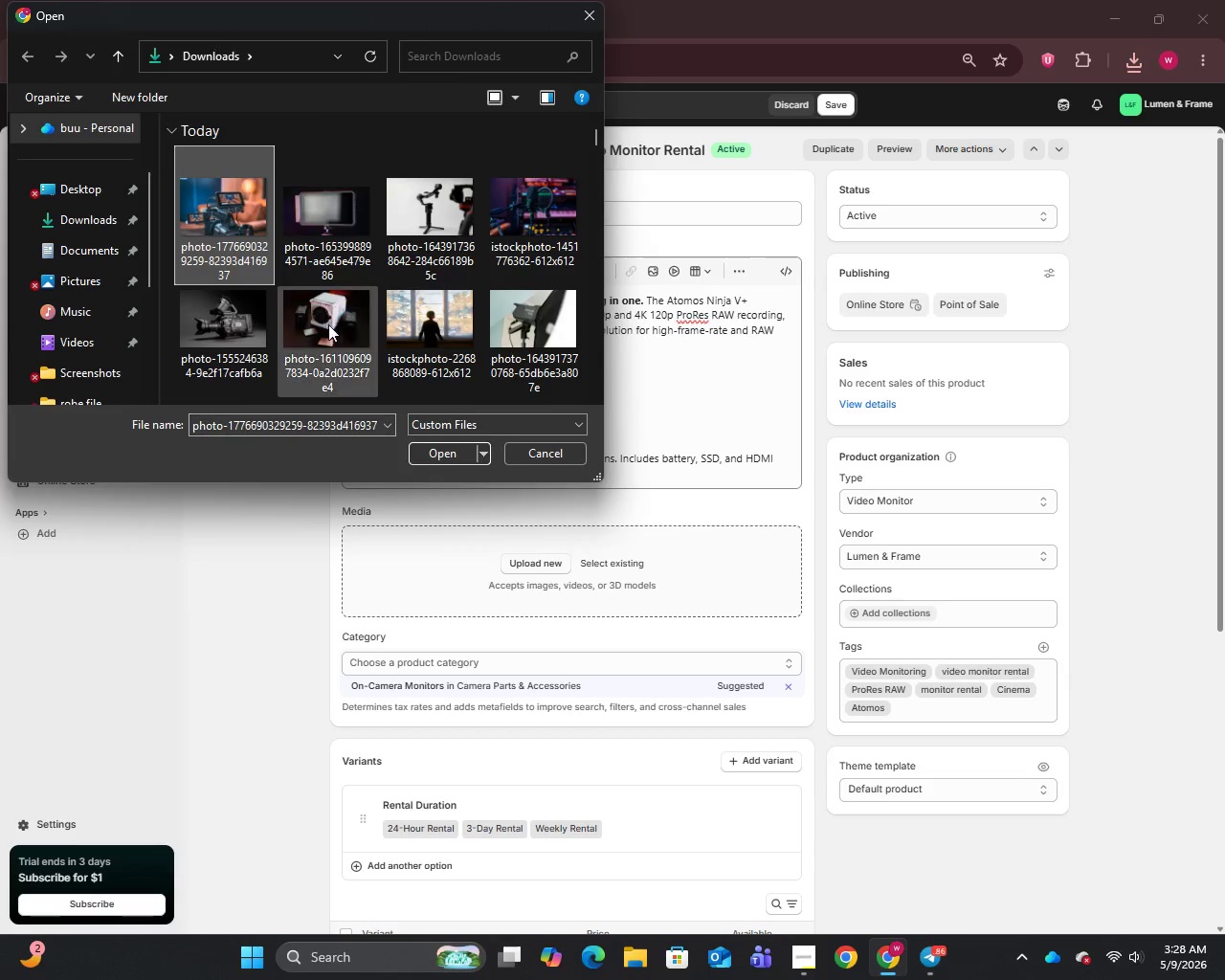 
left_click([434, 450])
 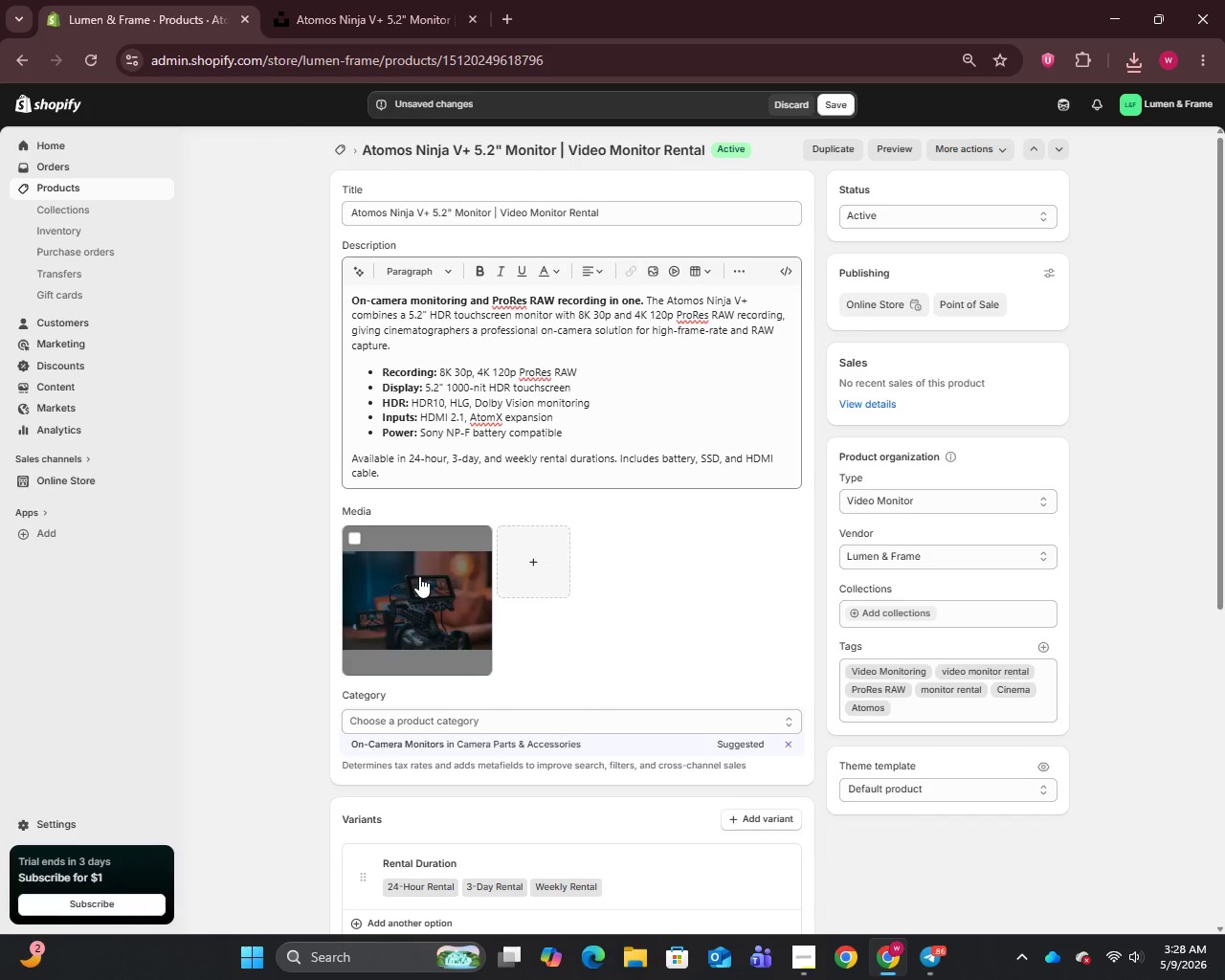 
wait(7.22)
 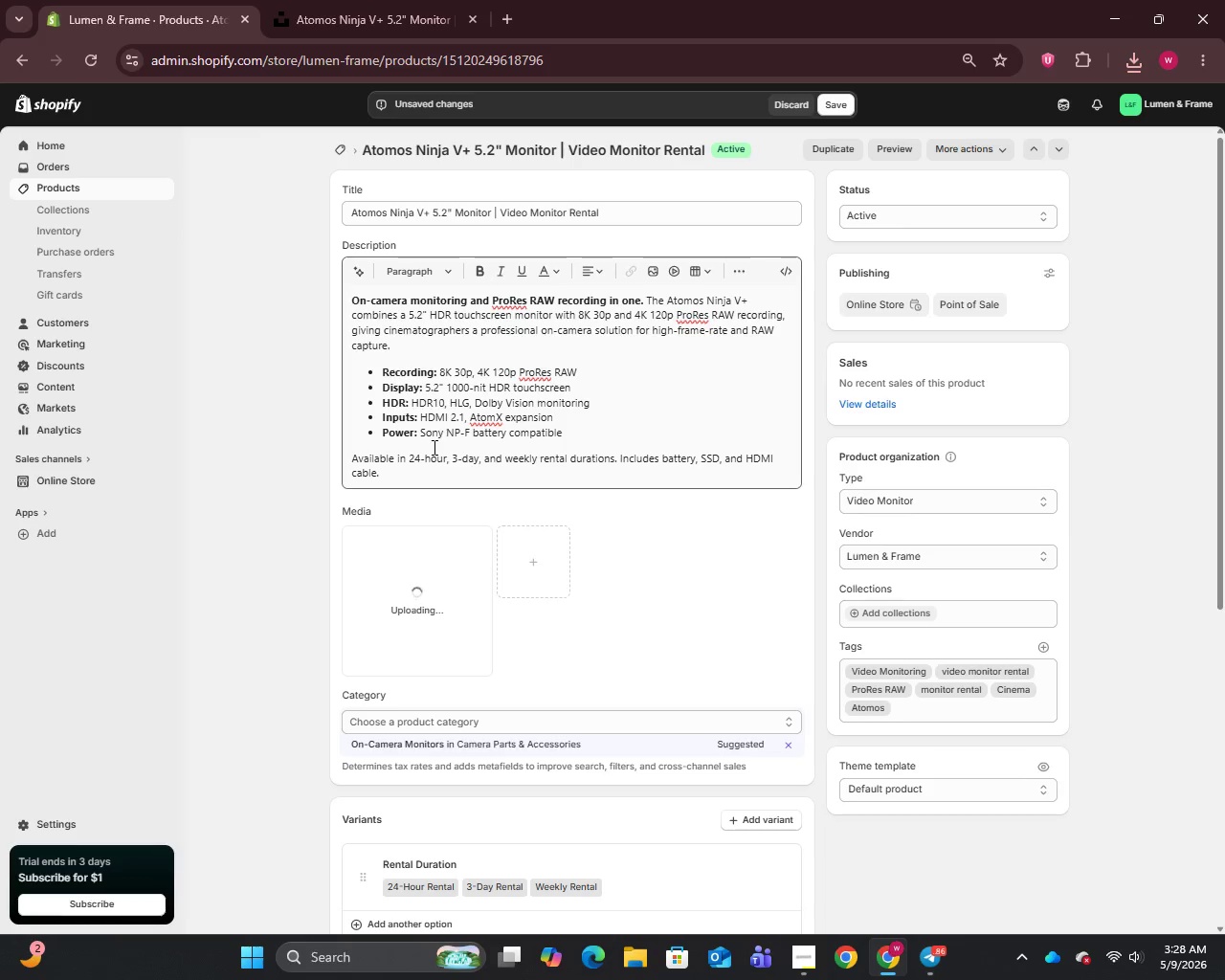 
left_click([418, 575])
 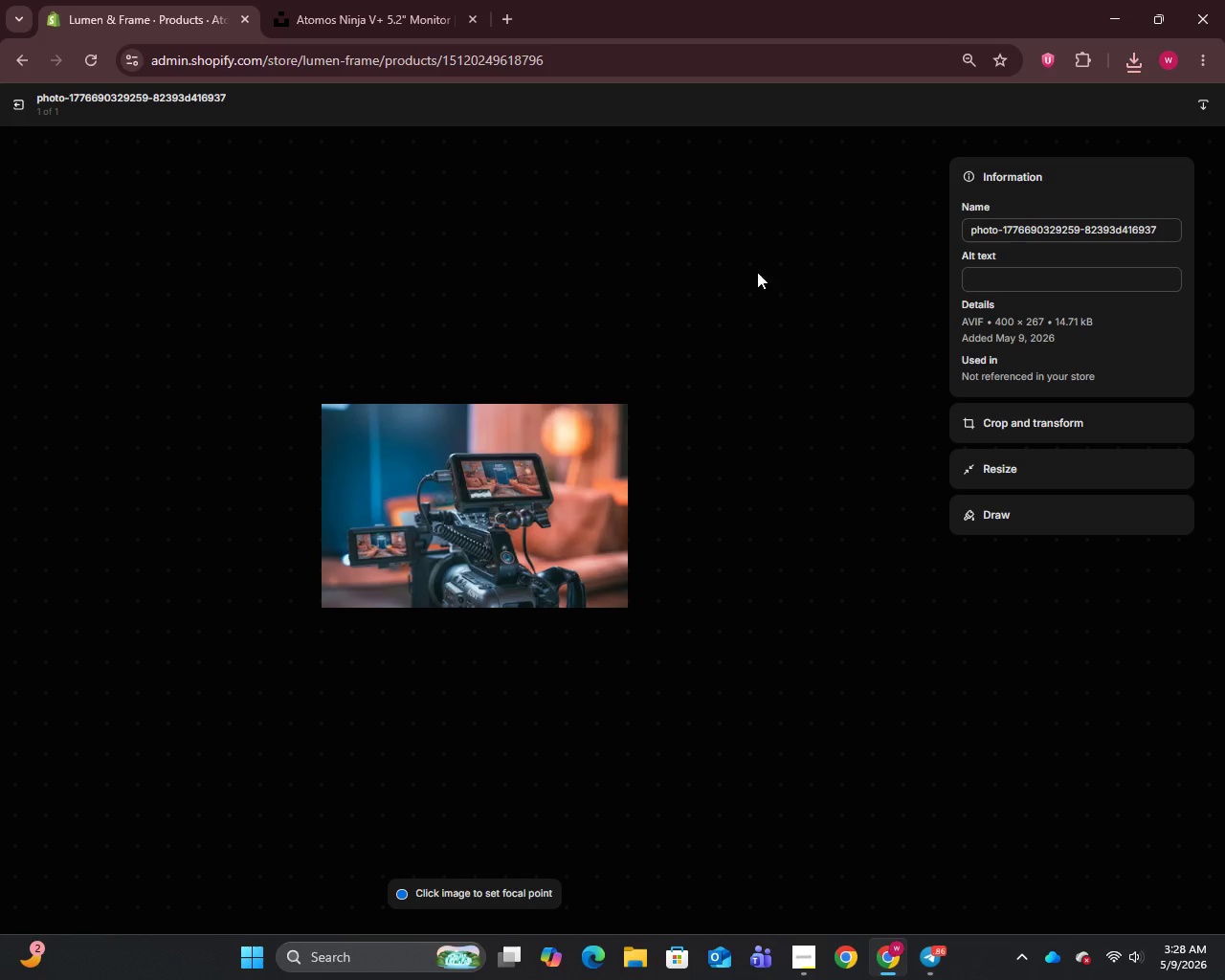 
left_click([1035, 231])
 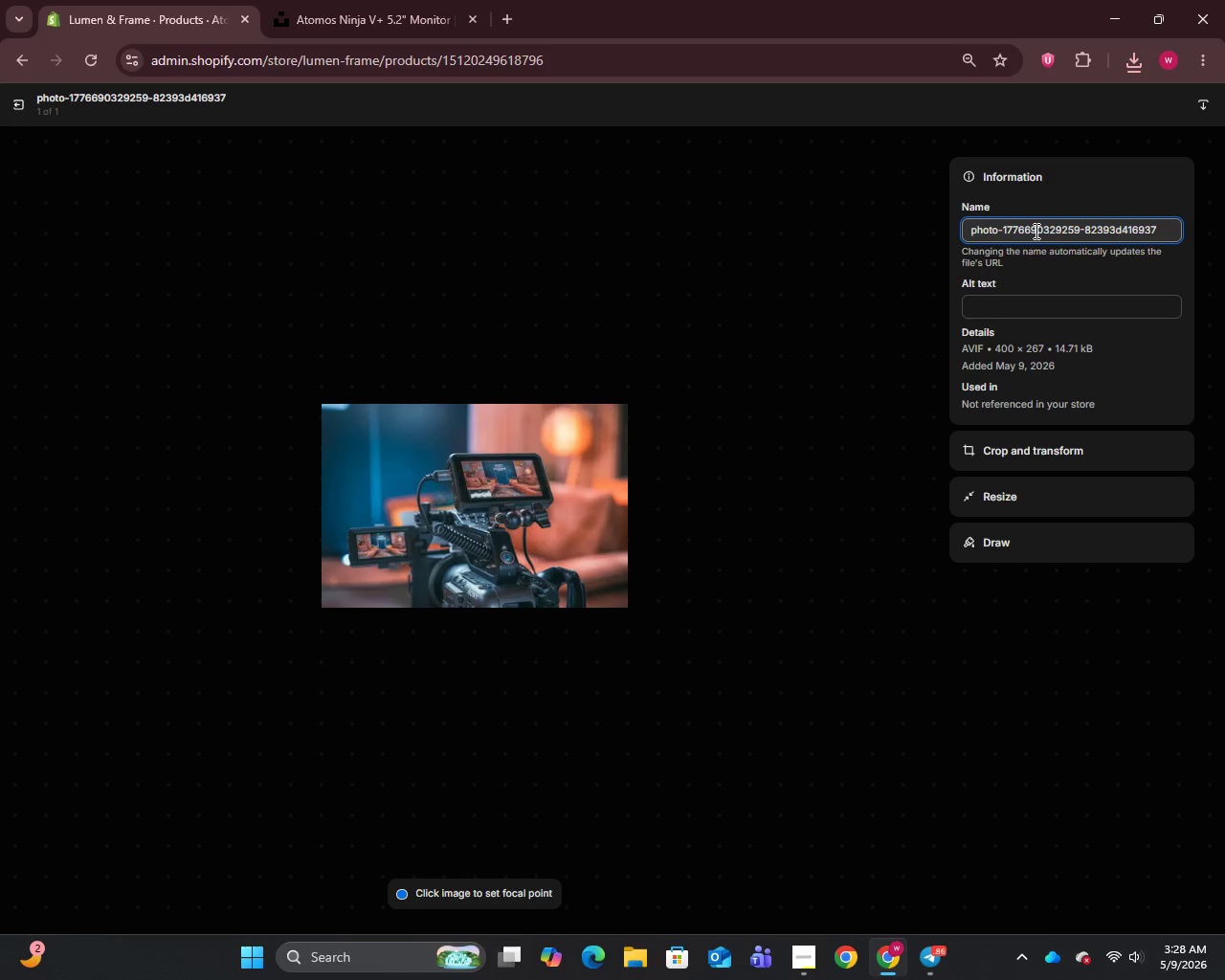 
key(Control+A)
 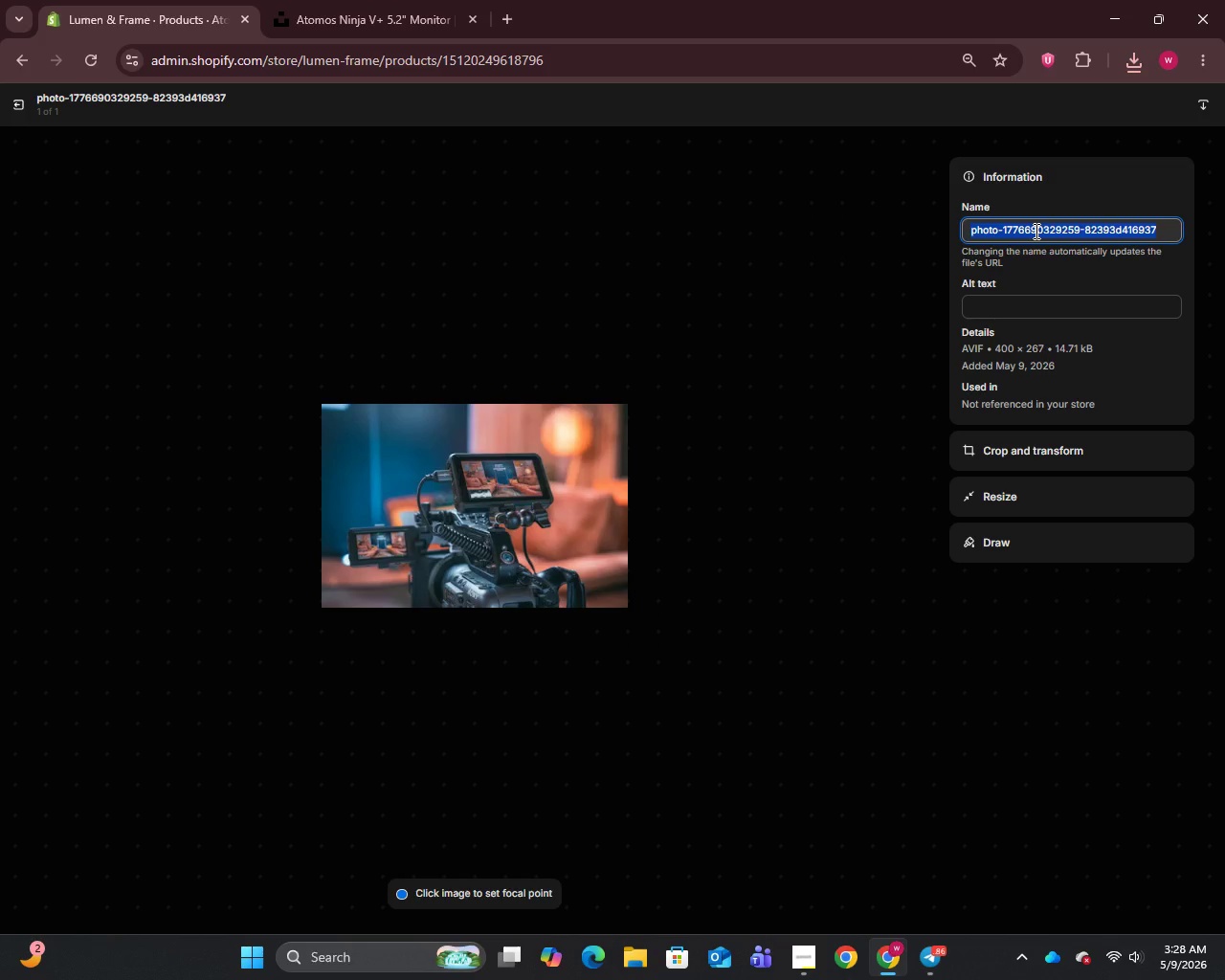 
key(Control+V)
 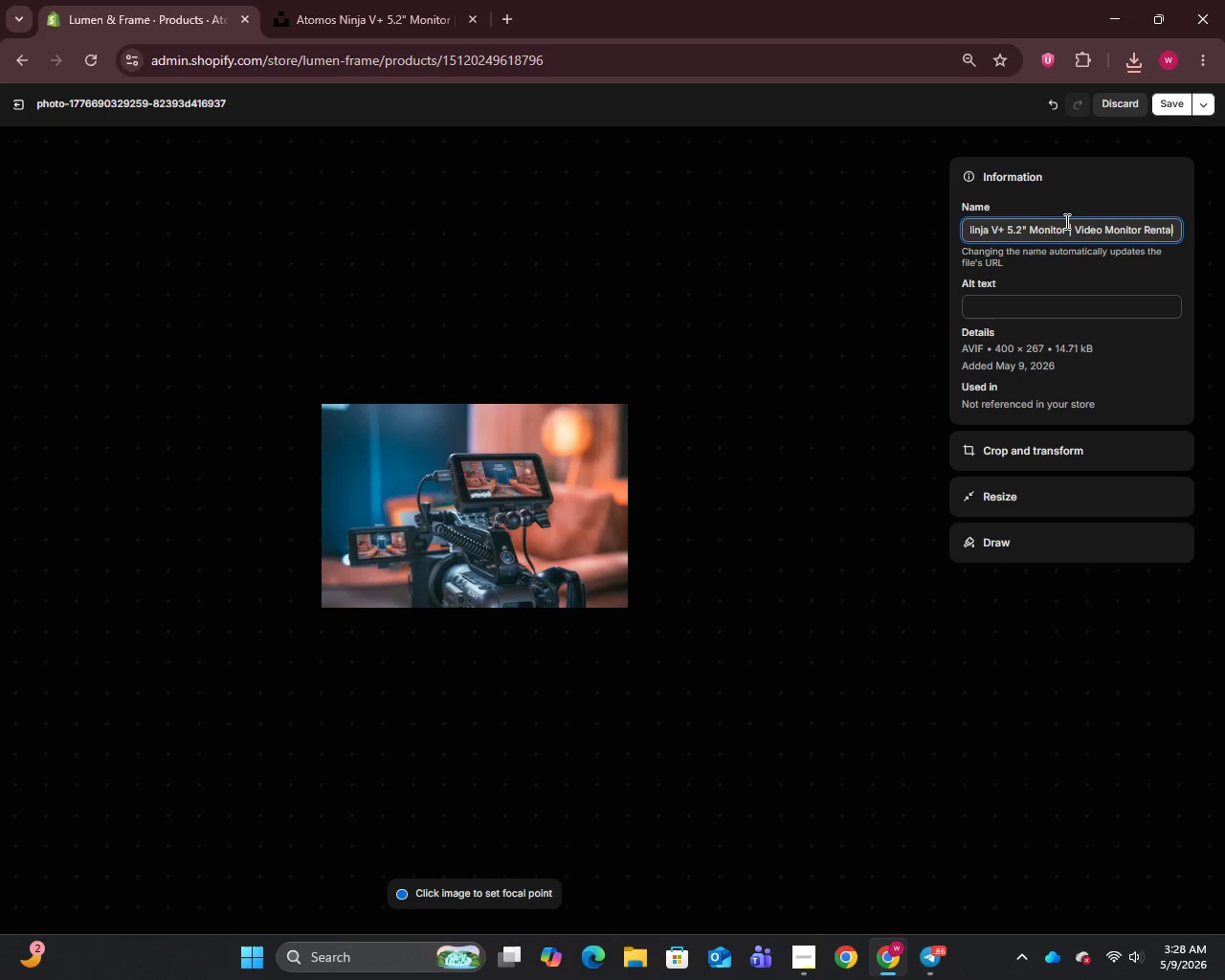 
left_click_drag(start_coordinate=[1067, 223], to_coordinate=[1224, 239])
 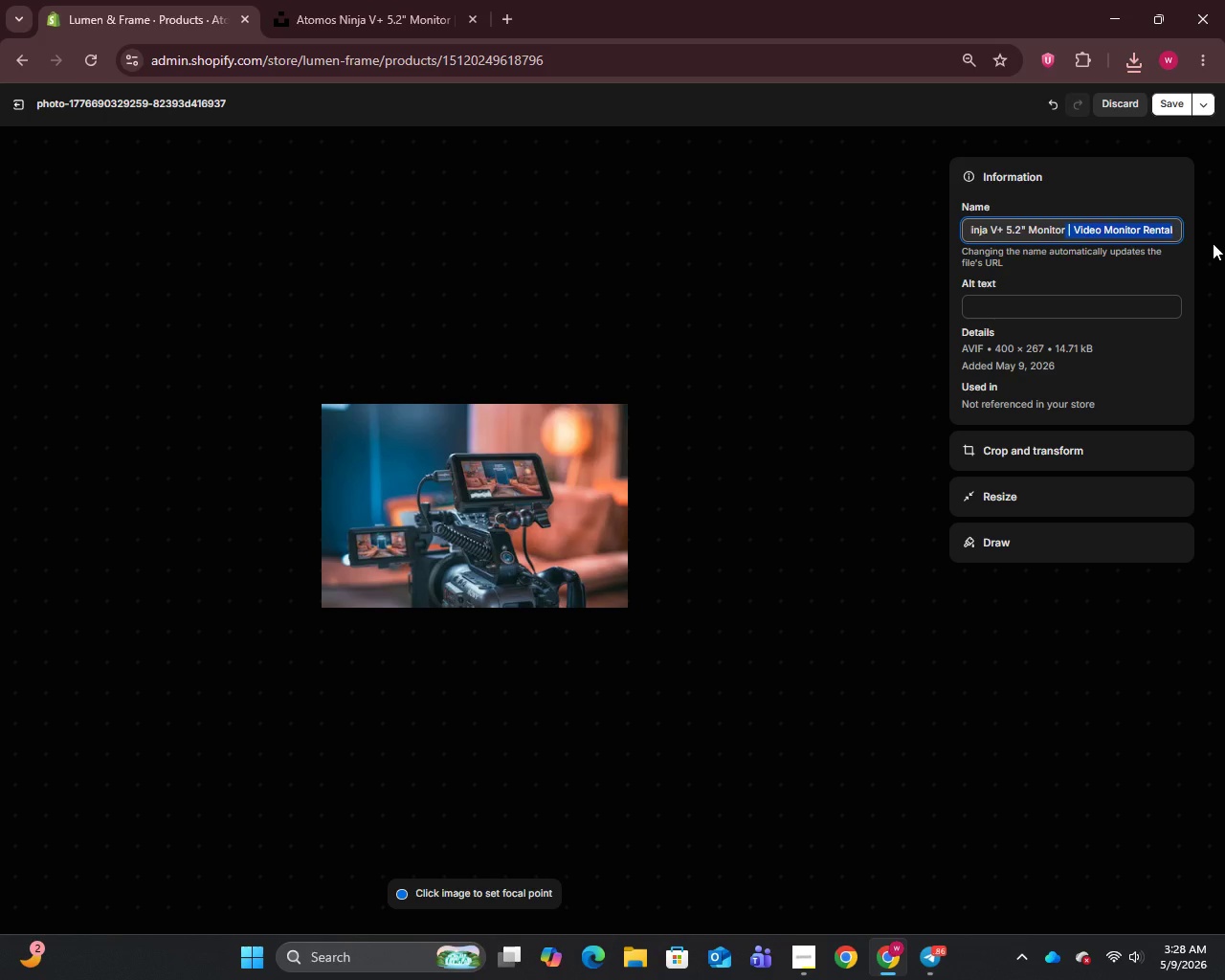 
key(Backspace)
 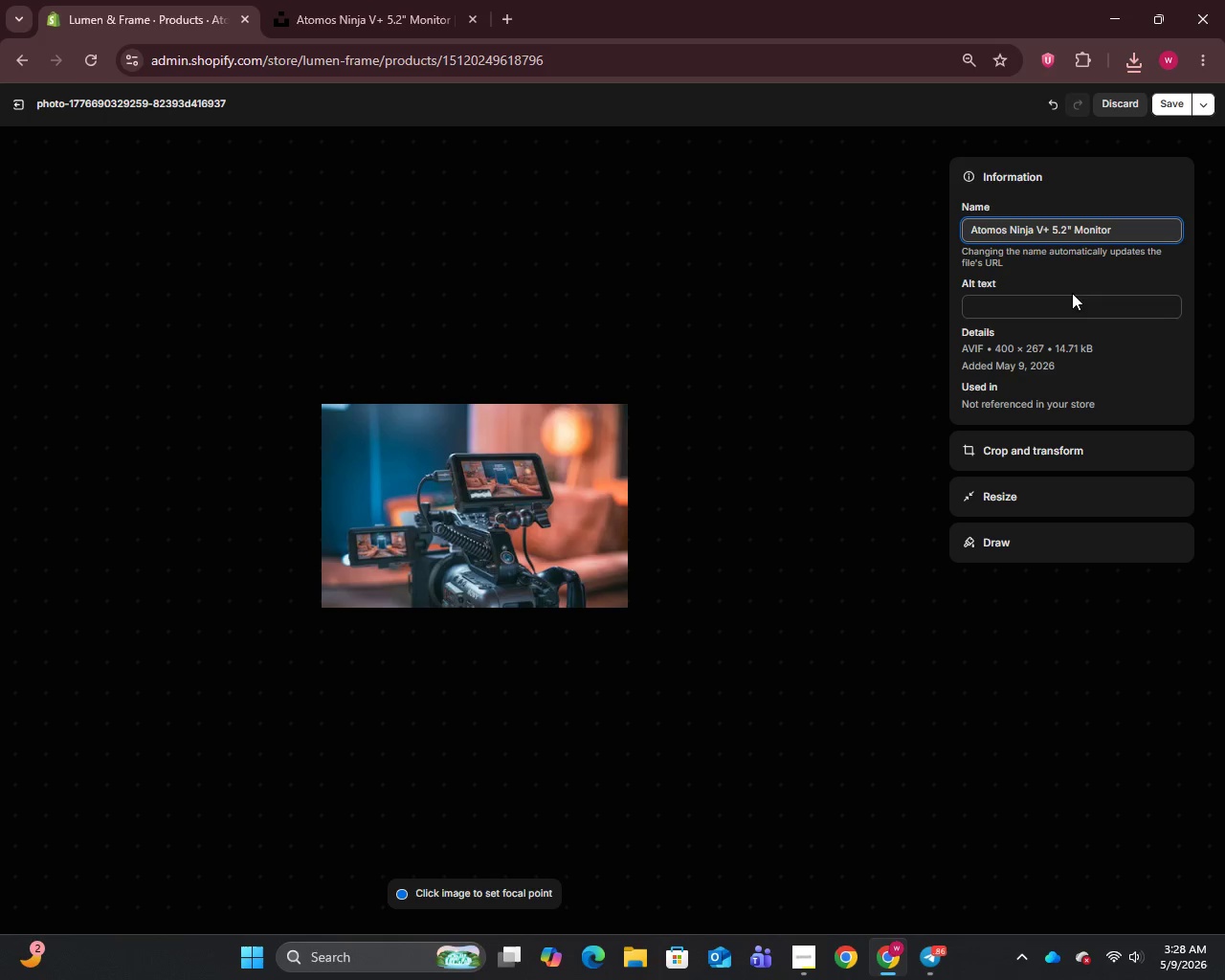 
left_click([1068, 295])
 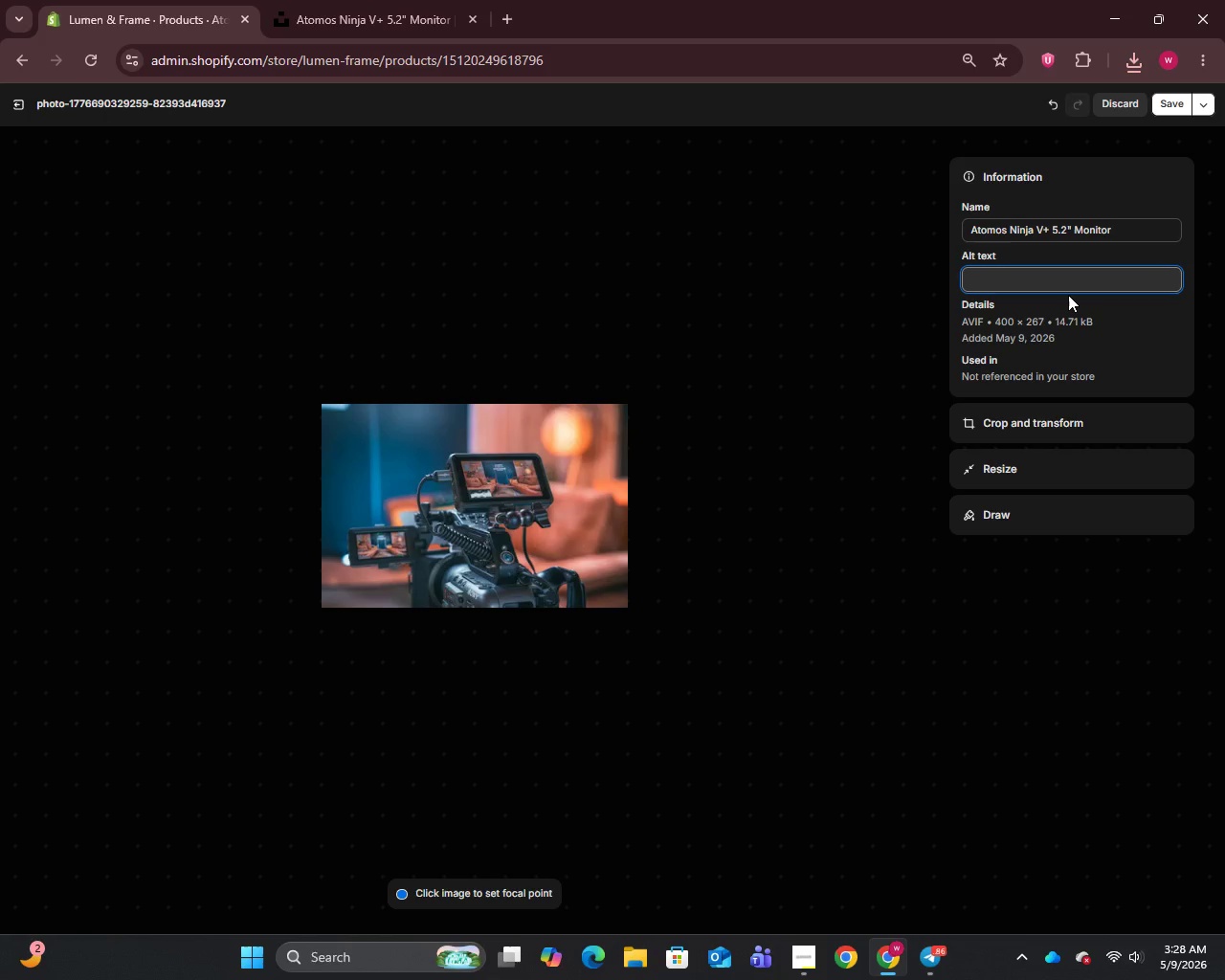 
type(Atomos Ninja V)
 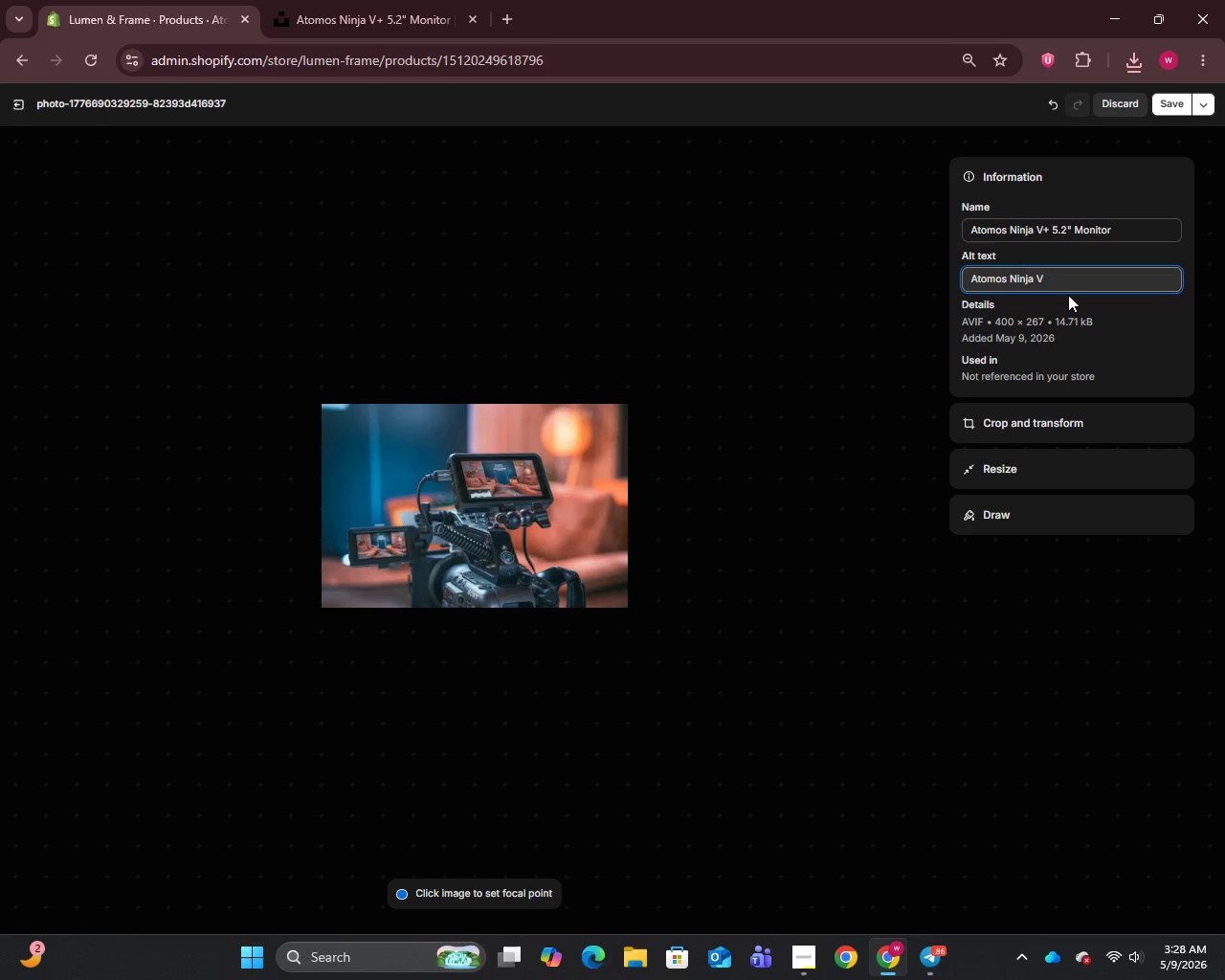 
wait(5.12)
 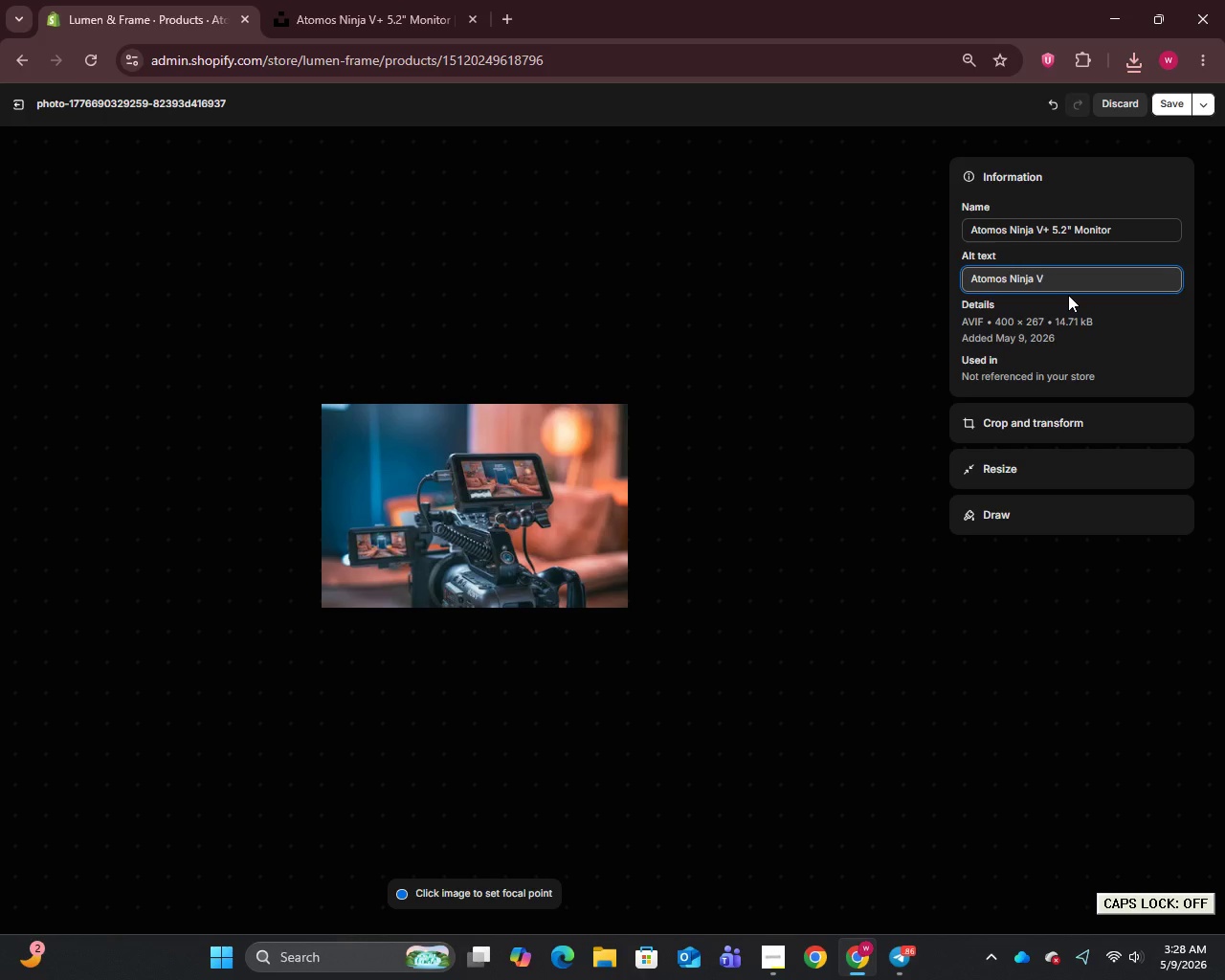 
type(+ 5.2-inch HDR touchscreen monitor recorder showing 8K ProRes RAW recording)
 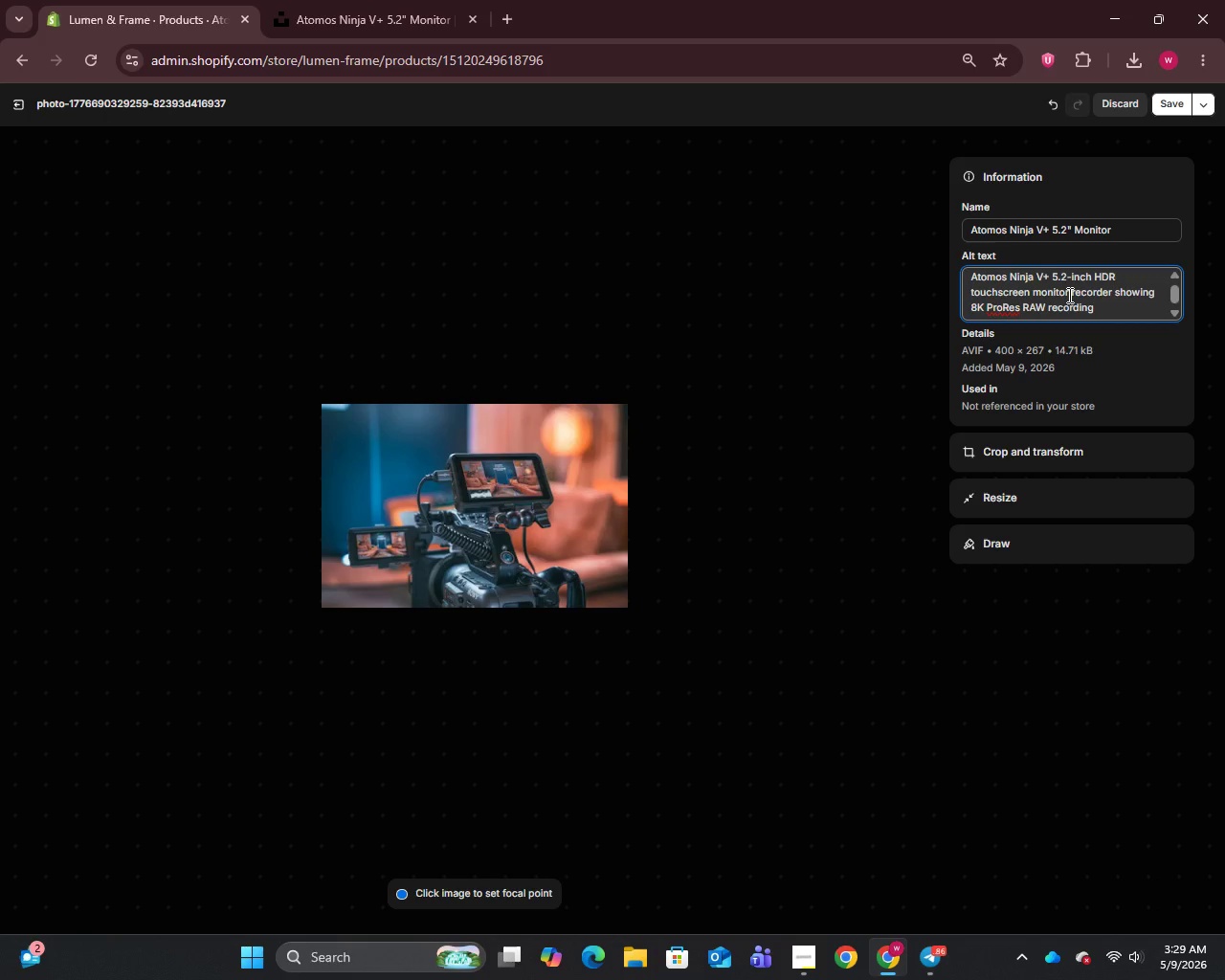 
type( capacity)
 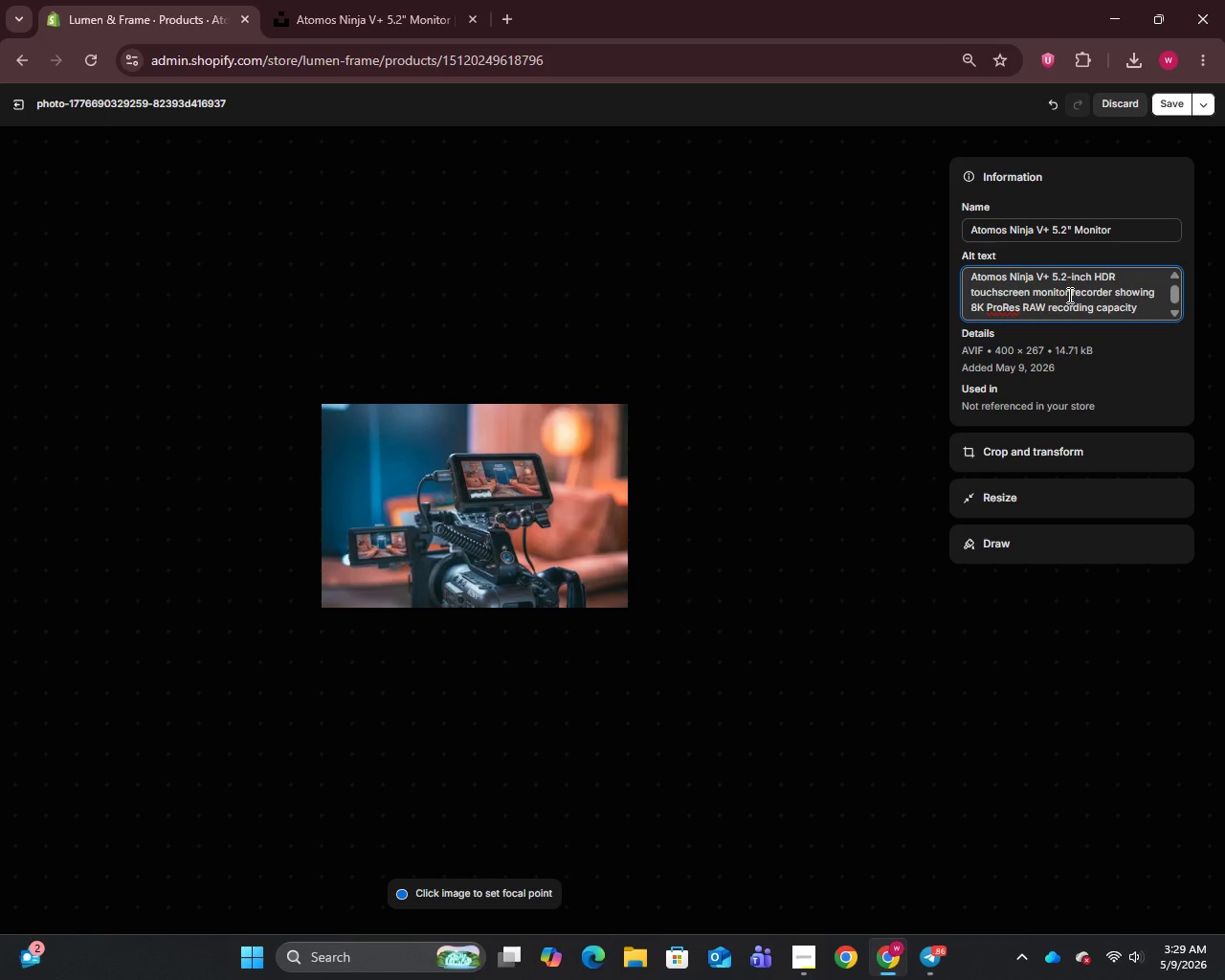 
hold_key(key=Space, duration=0.34)
 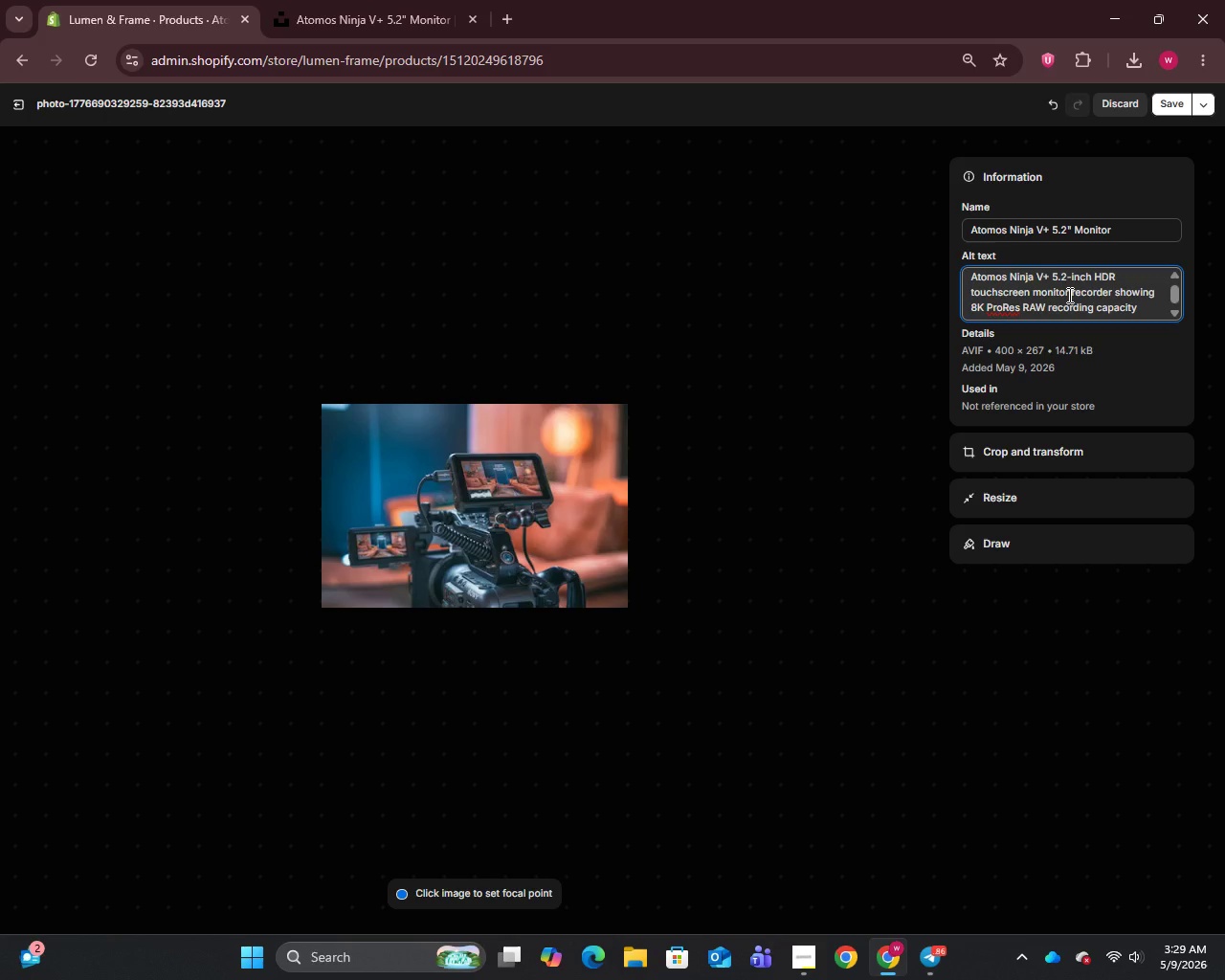 
type(- available for rental at Lumen & Frame)
 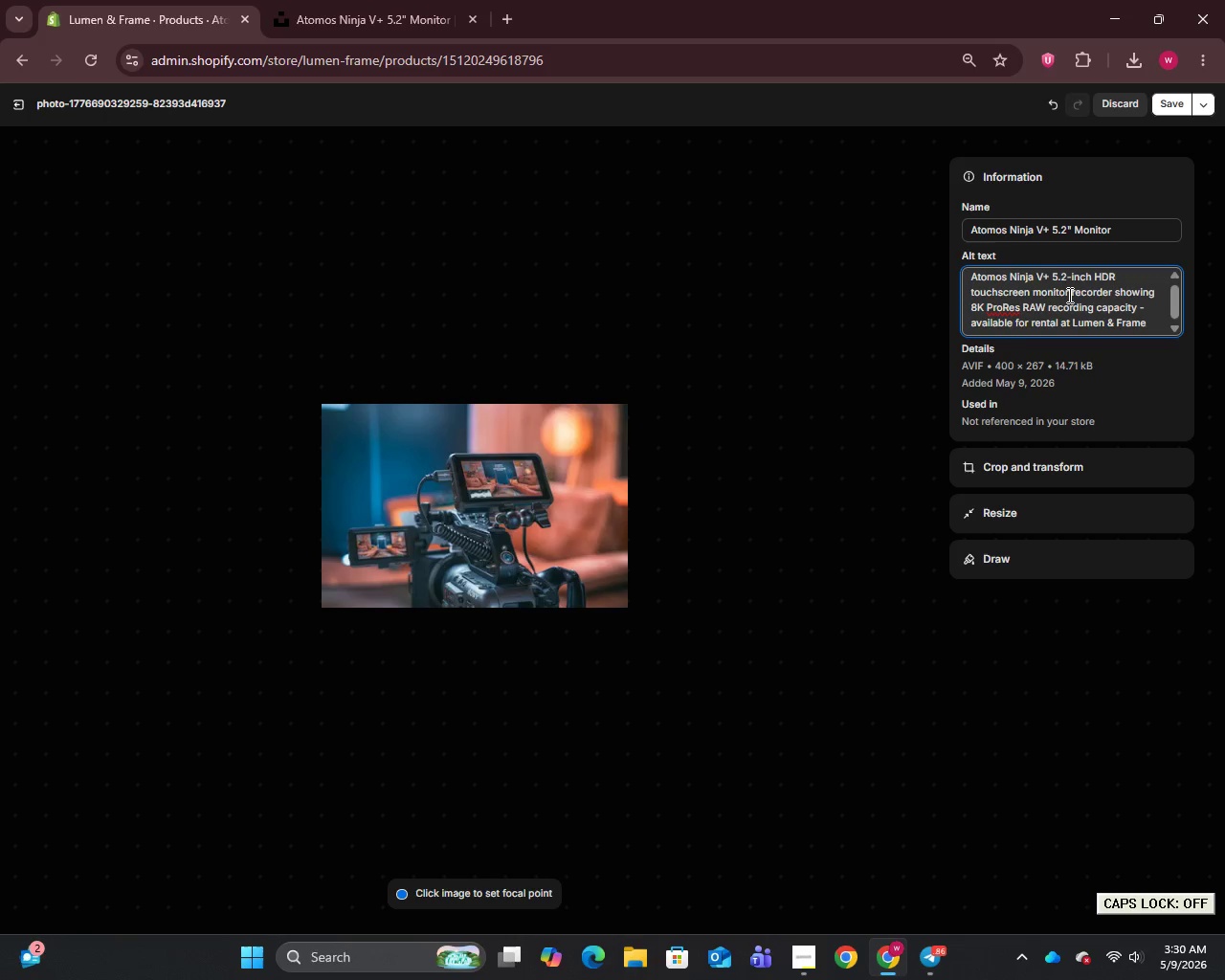 
wait(5.05)
 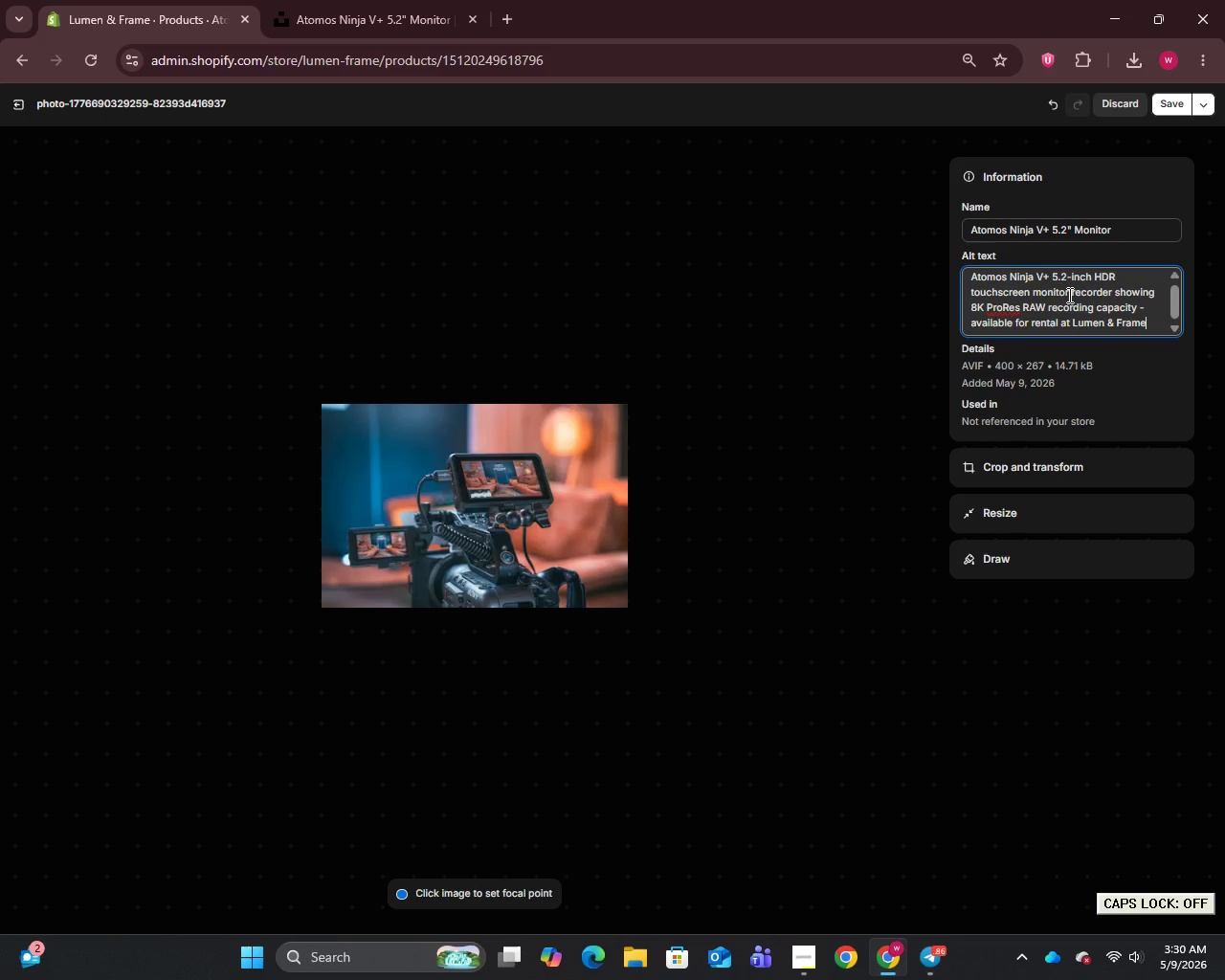 
left_click([17, 104])
 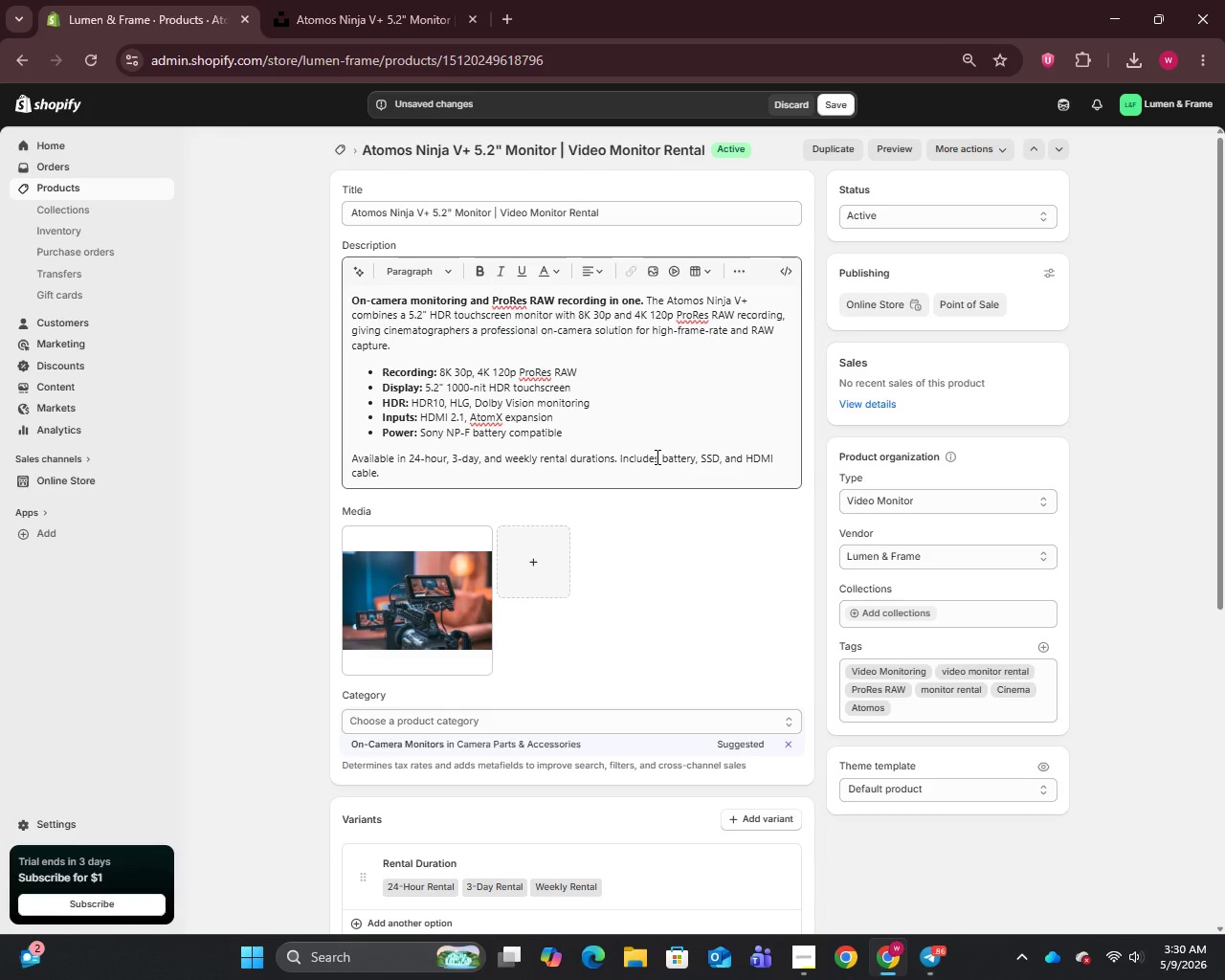 
scroll: coordinate [689, 542], scroll_direction: down, amount: 15.0
 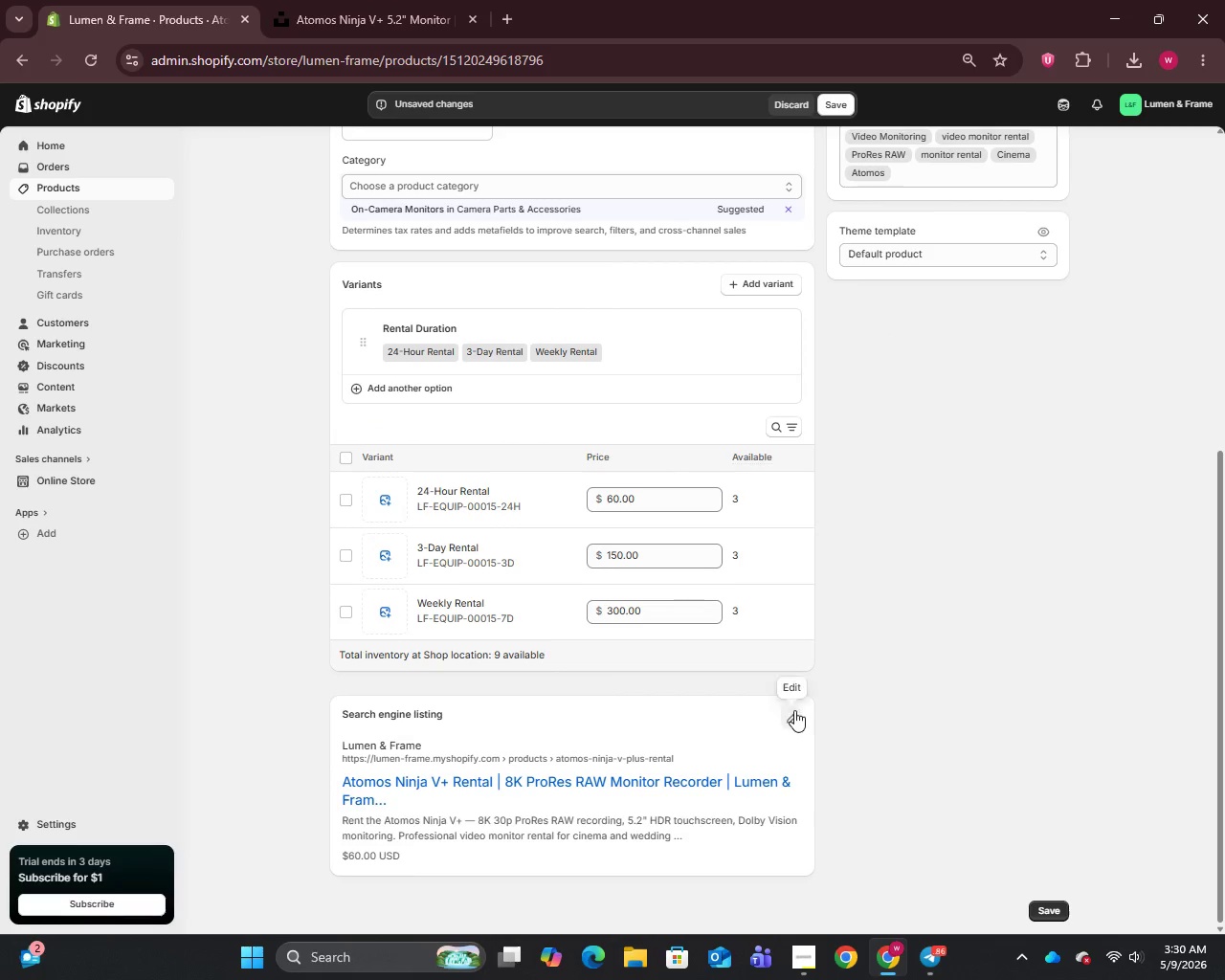 
left_click([794, 711])
 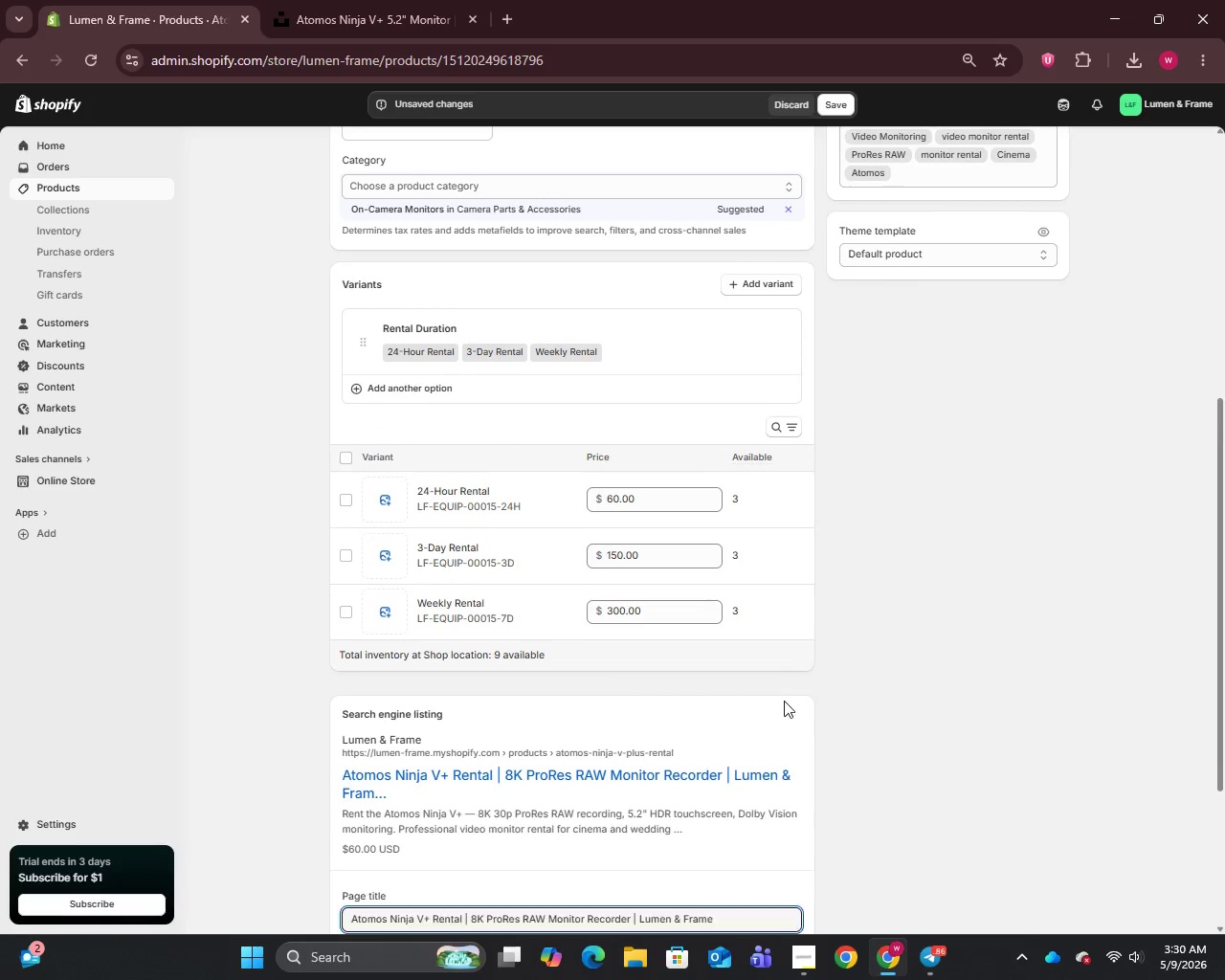 
scroll: coordinate [784, 701], scroll_direction: down, amount: 4.0
 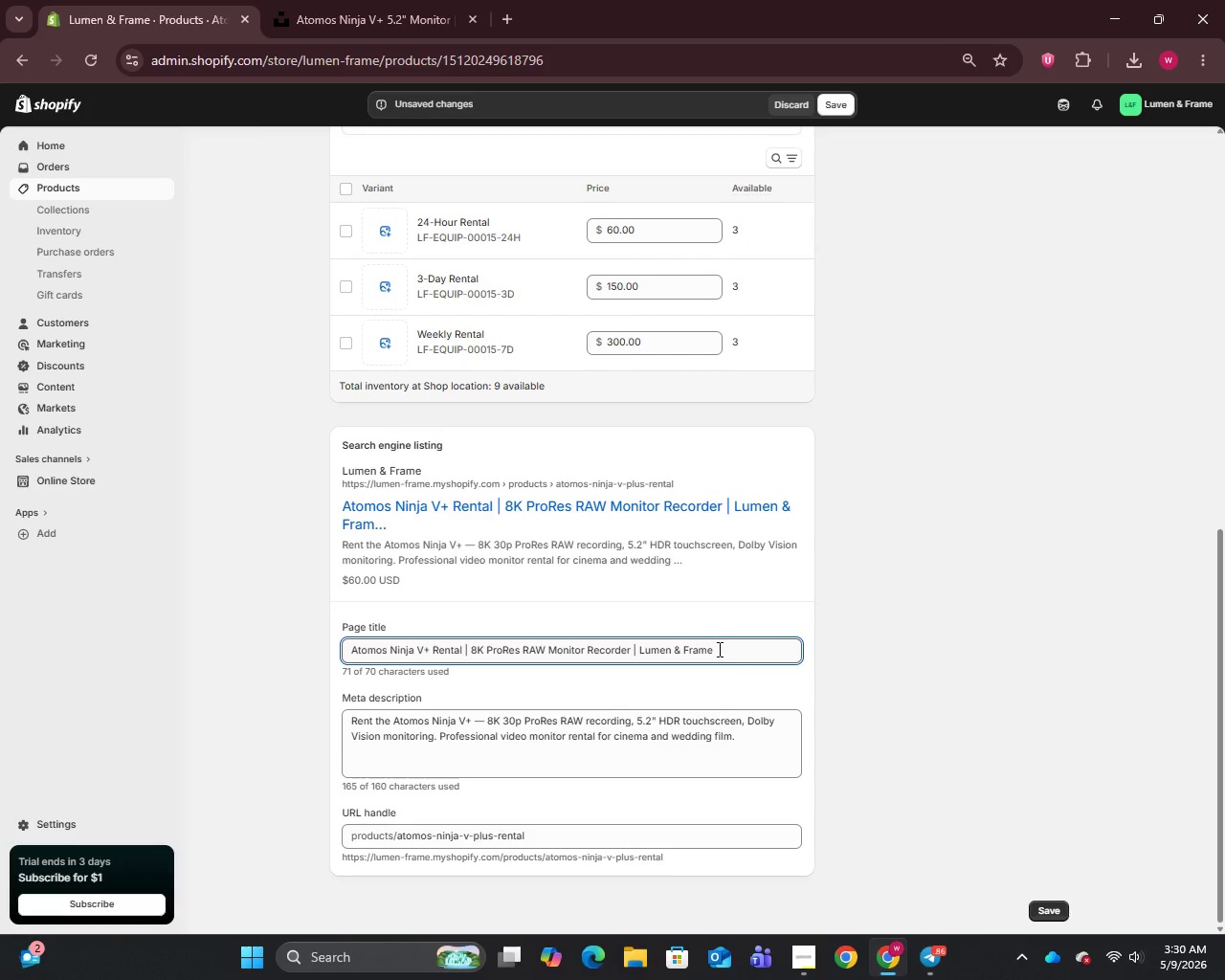 
left_click_drag(start_coordinate=[728, 646], to_coordinate=[635, 669])
 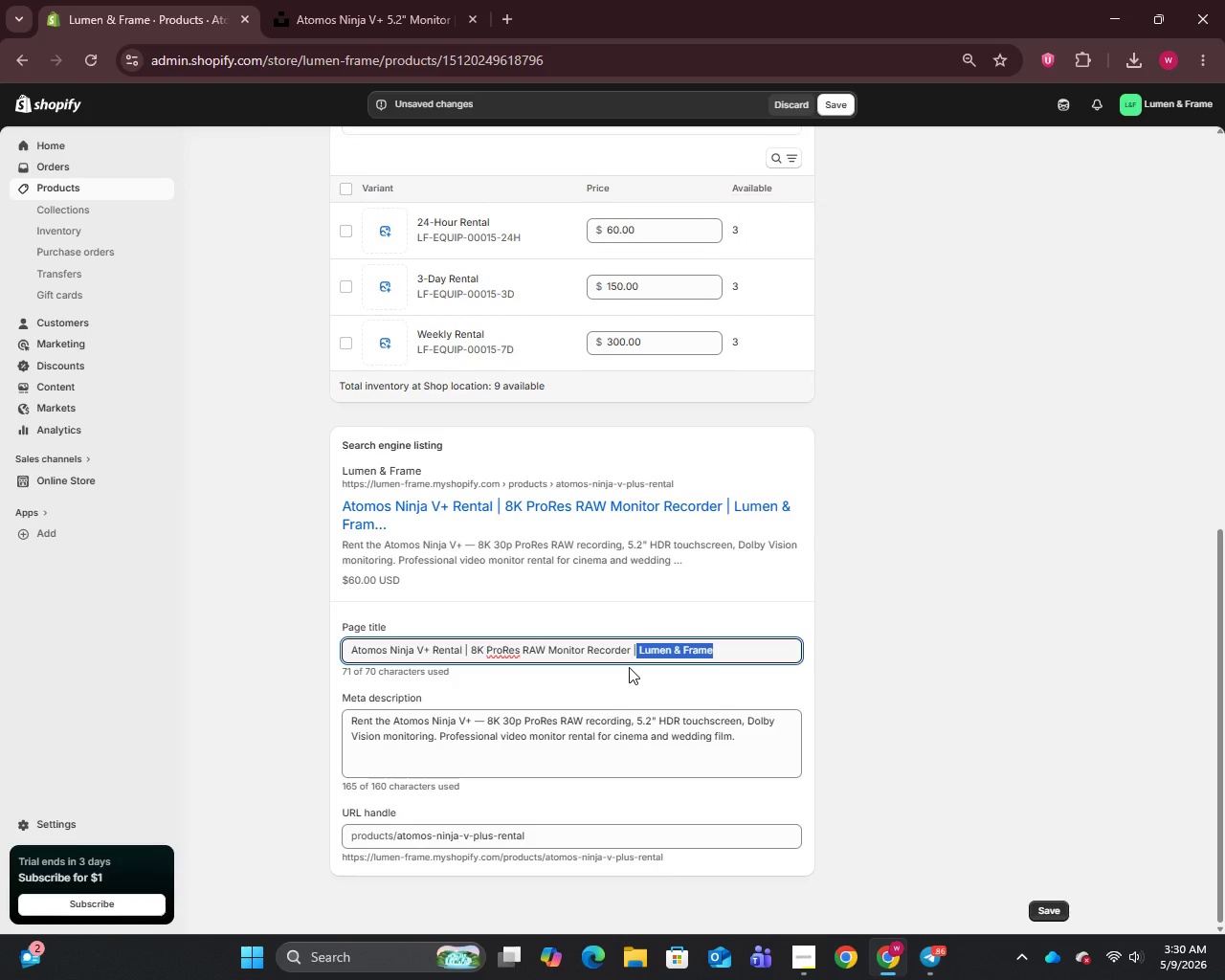 
key(Backspace)
 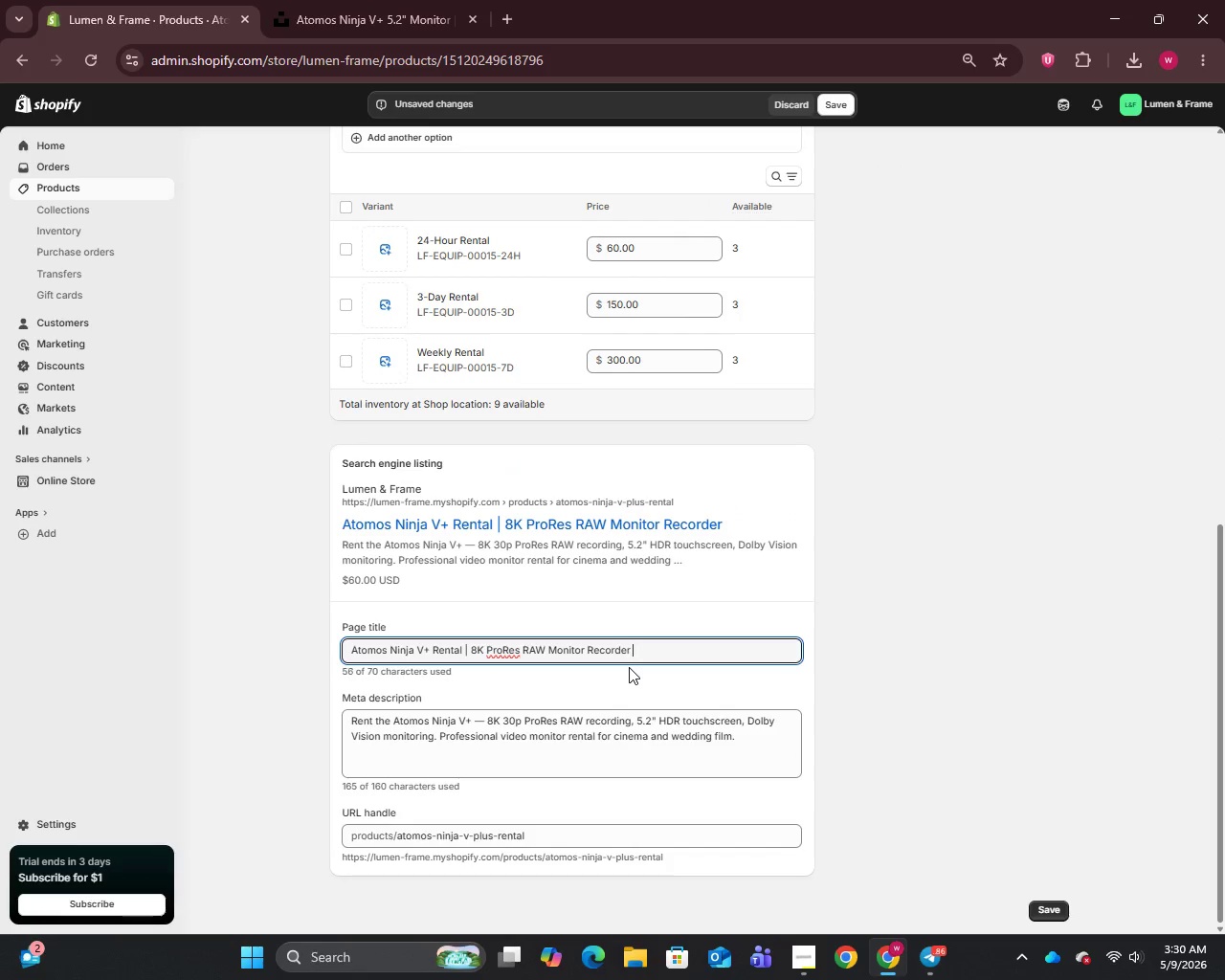 
key(Backspace)
 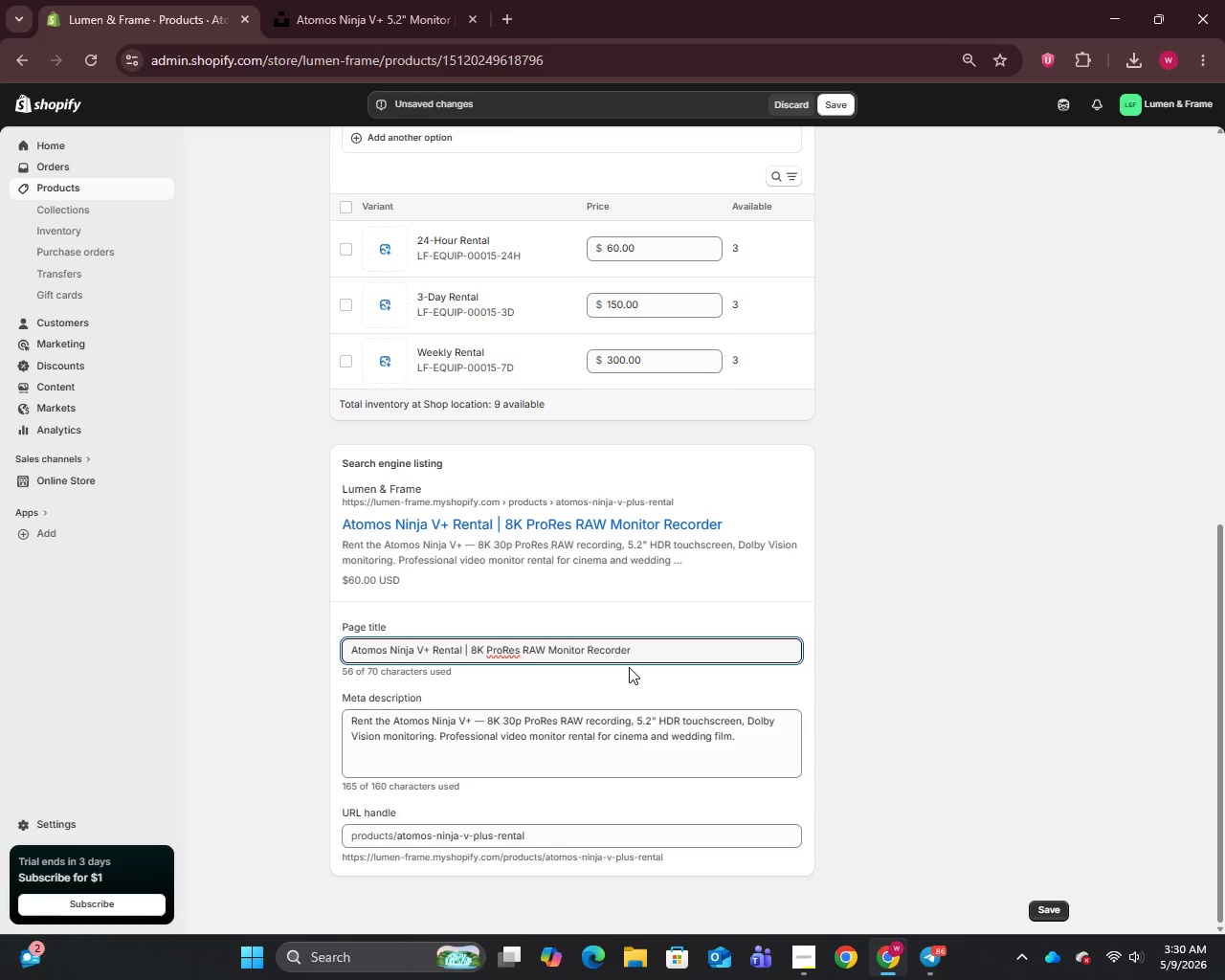 
key(Backspace)
 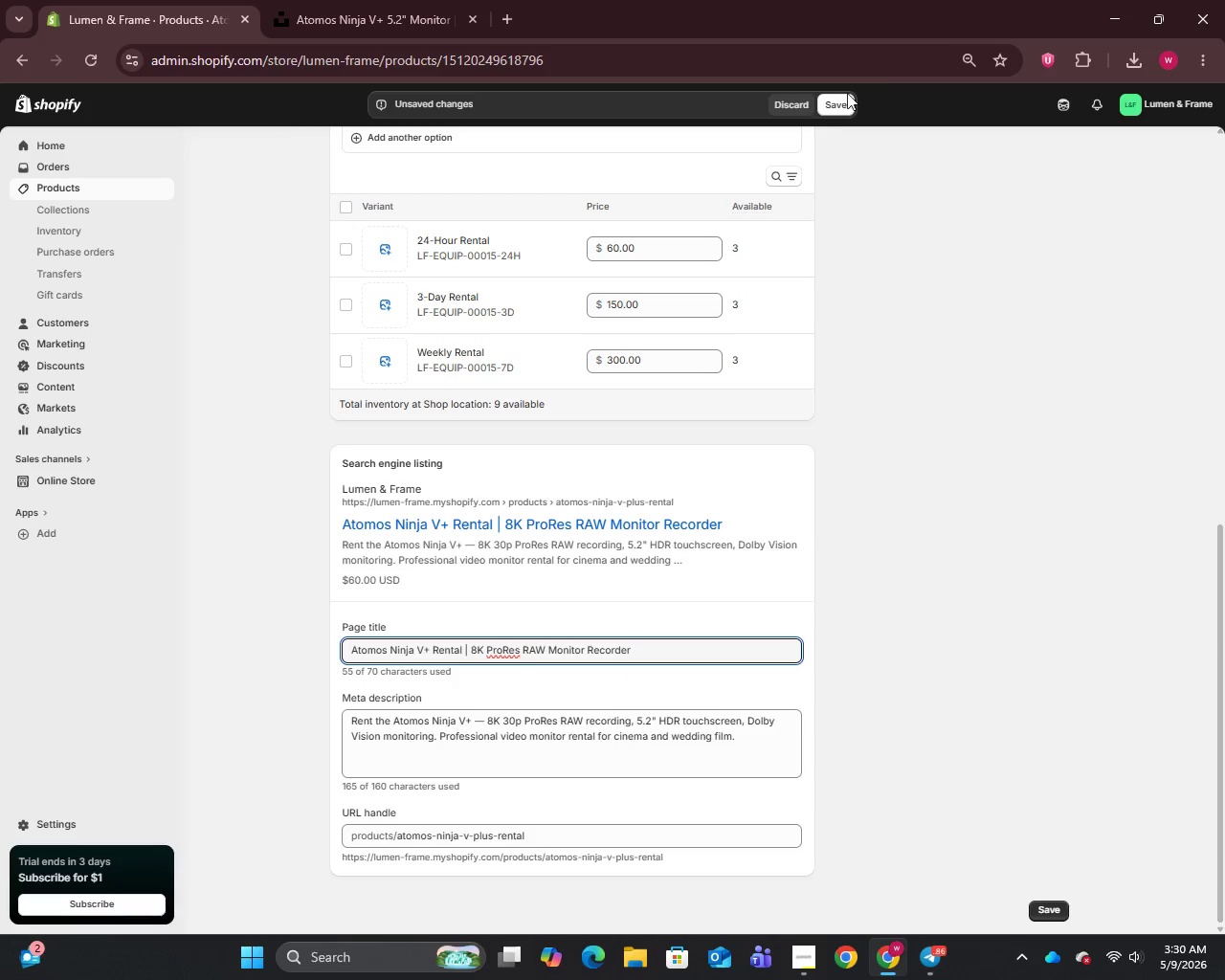 
left_click([837, 102])
 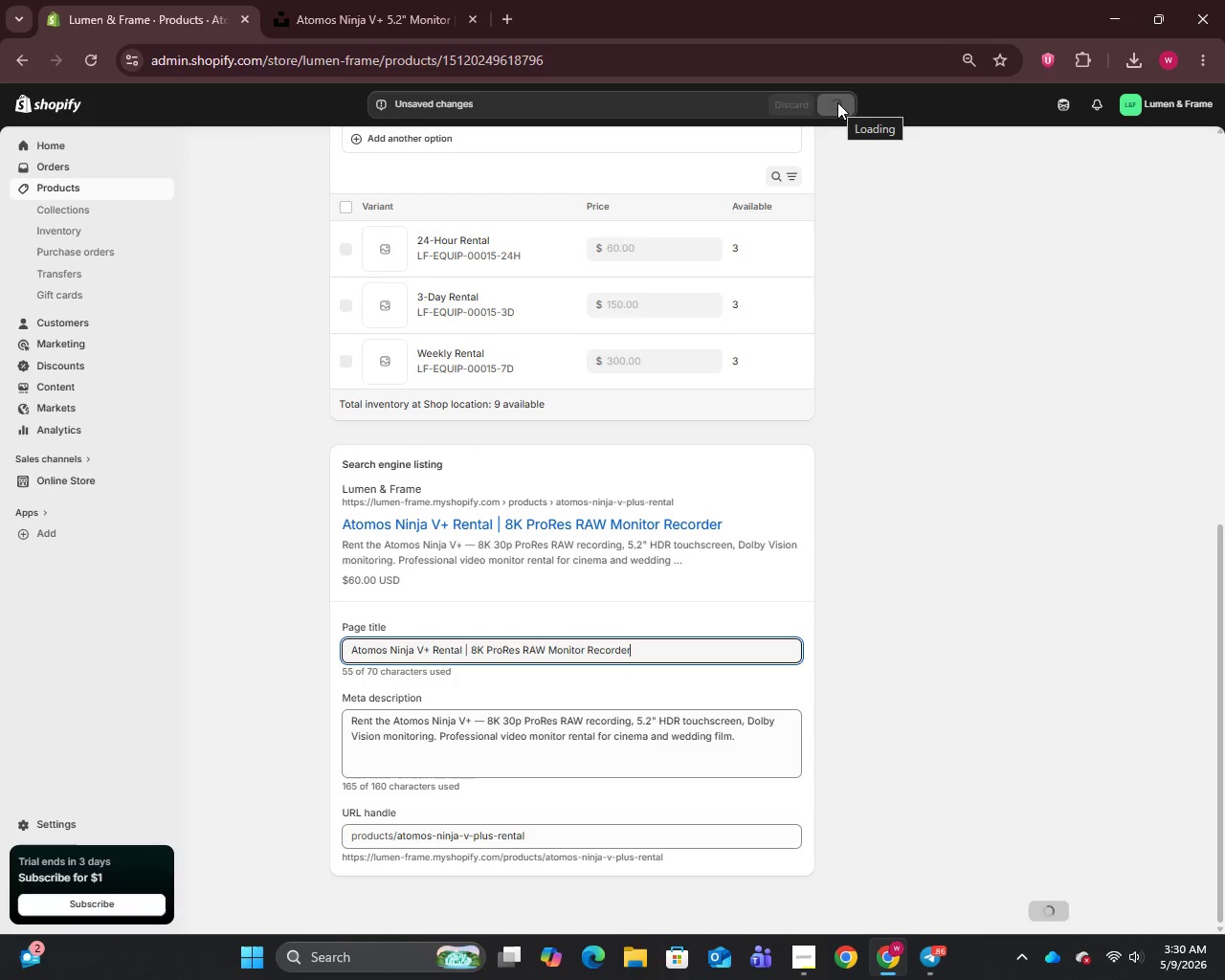 
wait(8.19)
 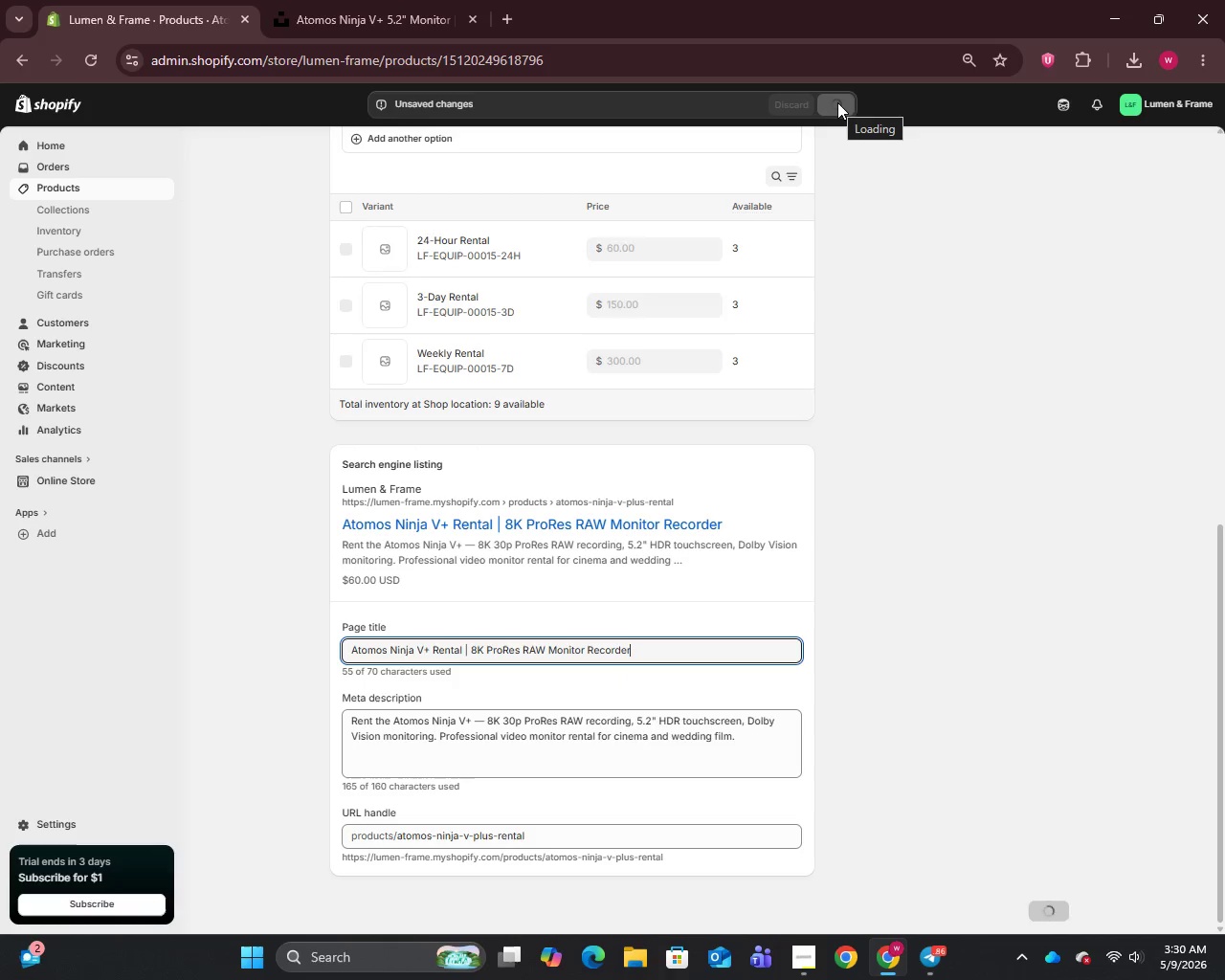 
left_click([59, 186])
 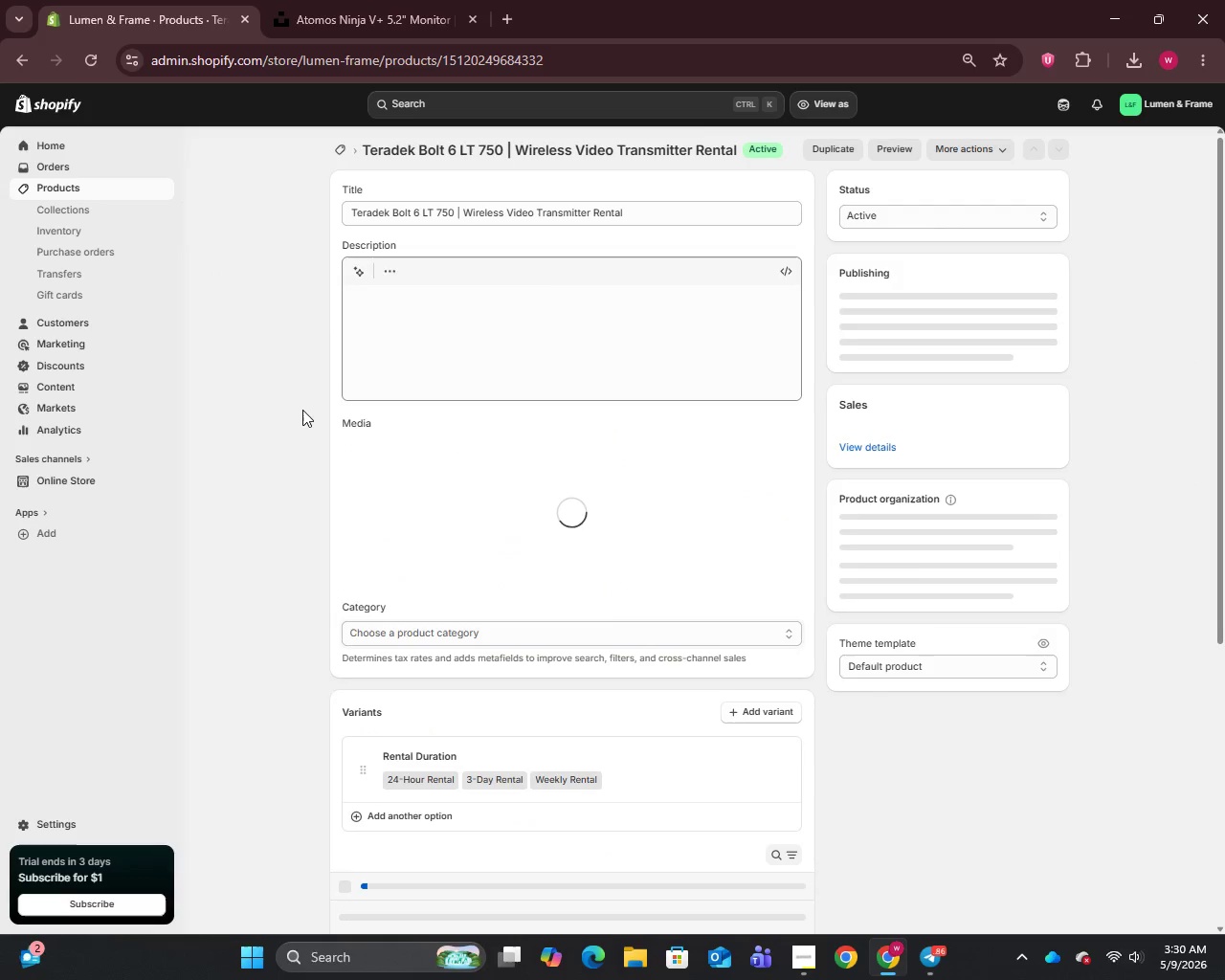 
wait(7.74)
 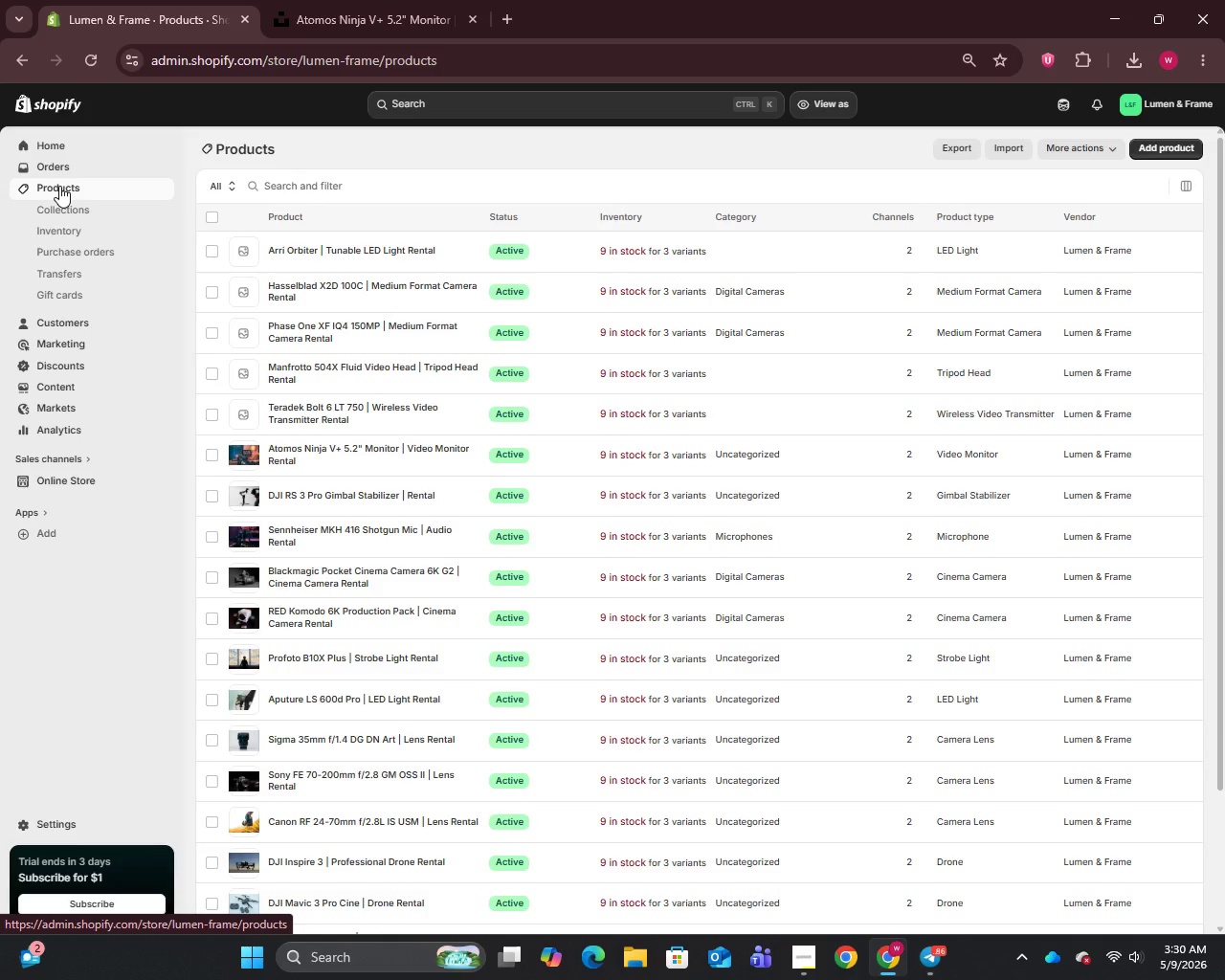 
left_click([474, 405])
 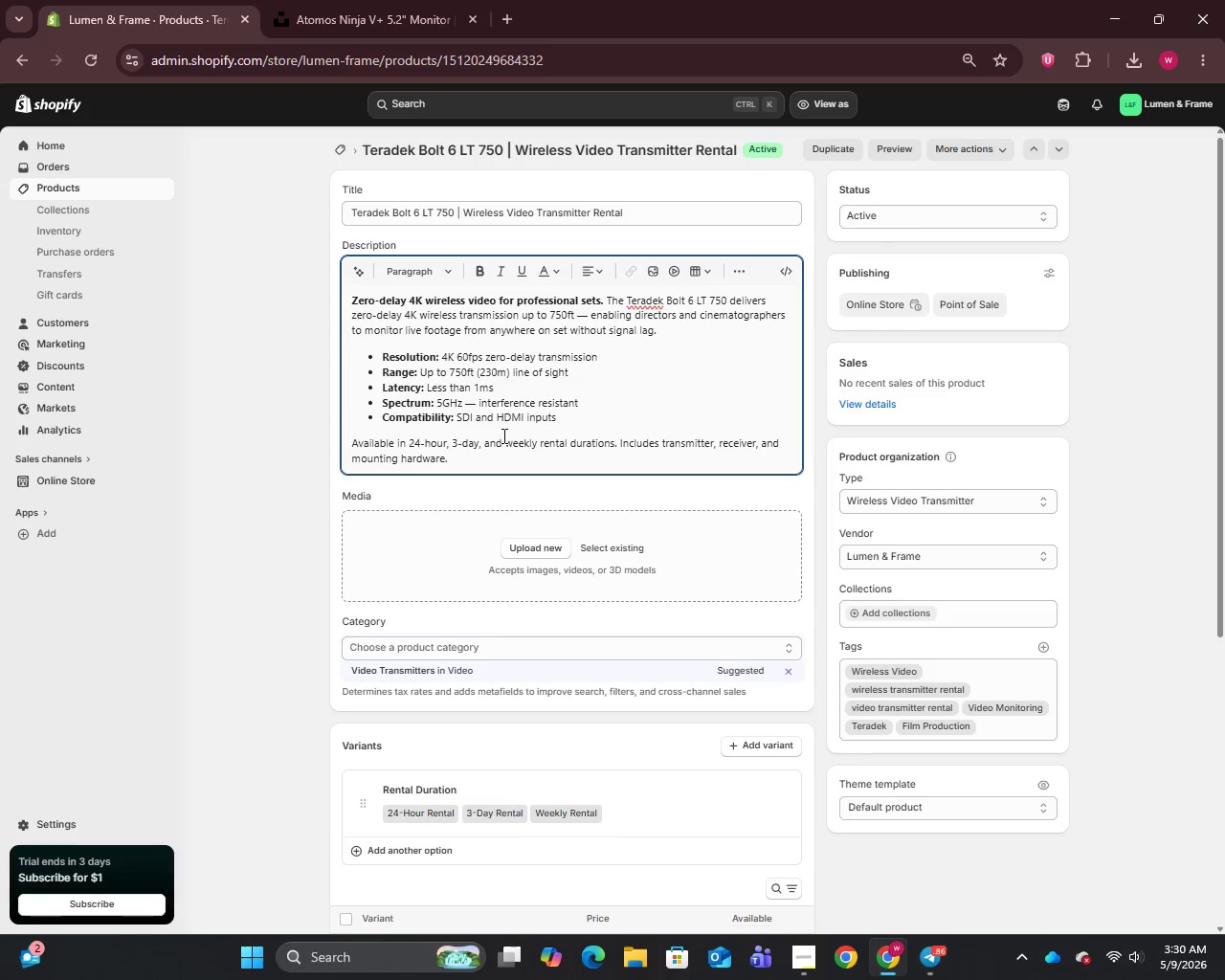 
key(Backspace)
 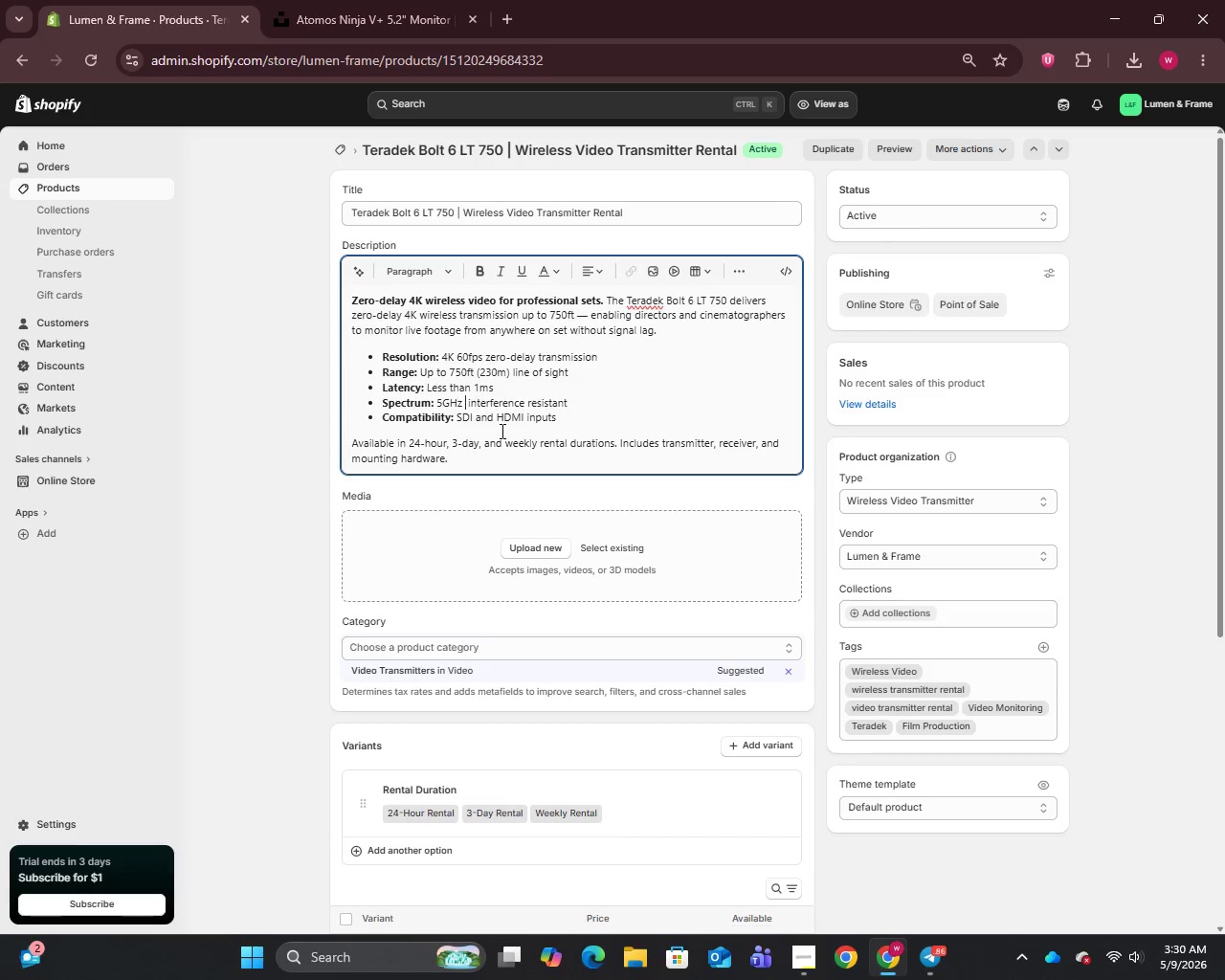 
key(Backspace)
 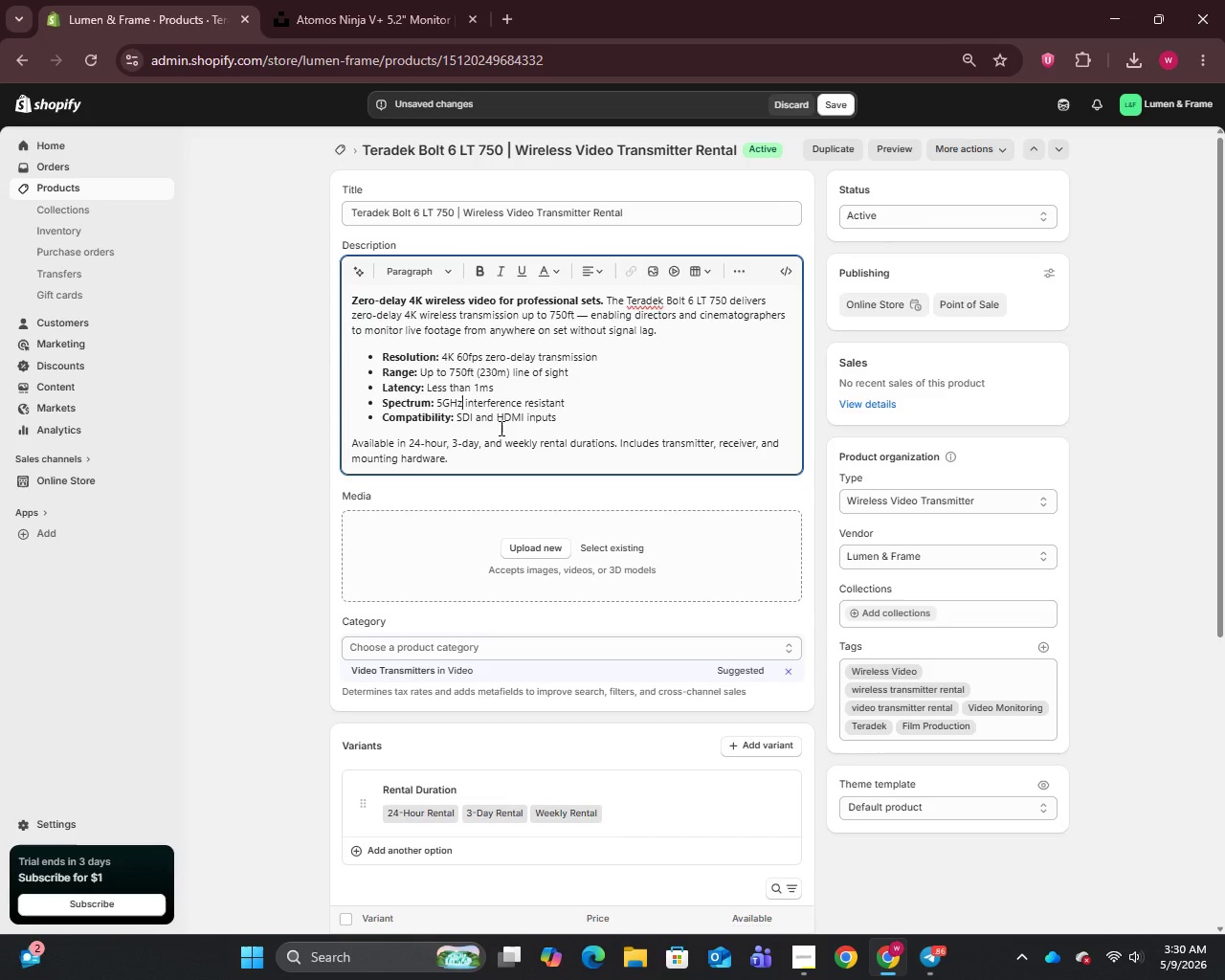 
key(Comma)
 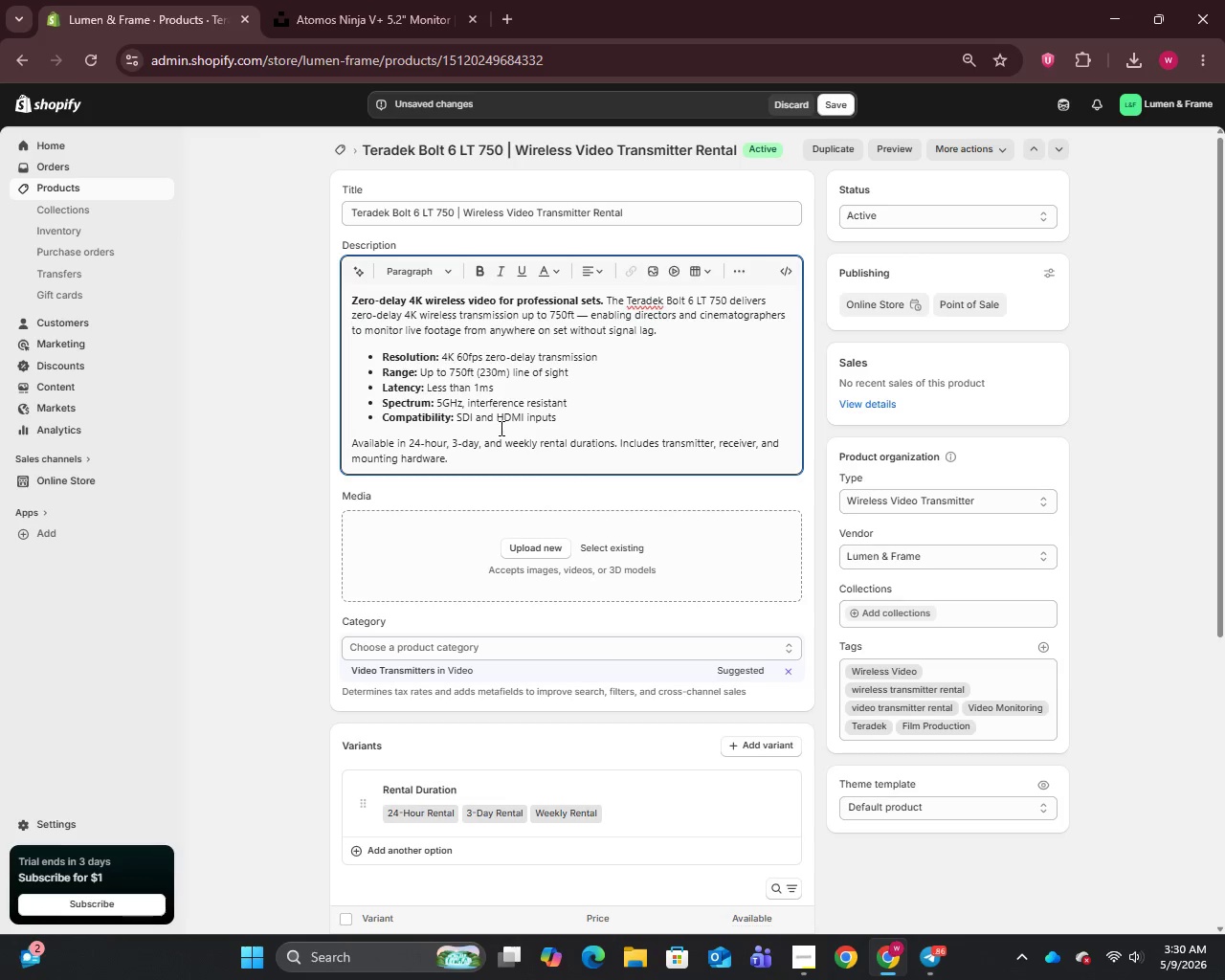 
key(Space)
 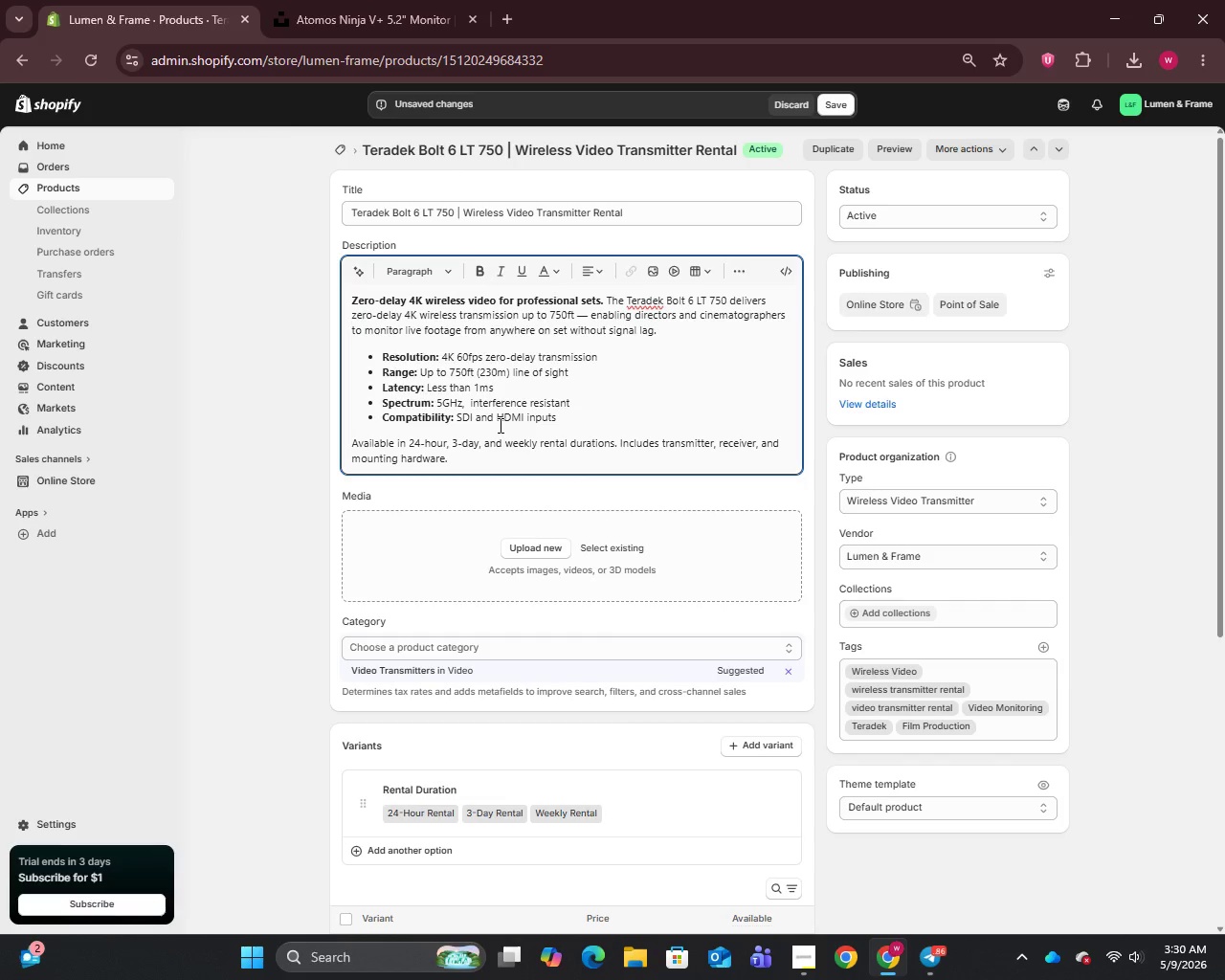 
key(Backspace)
 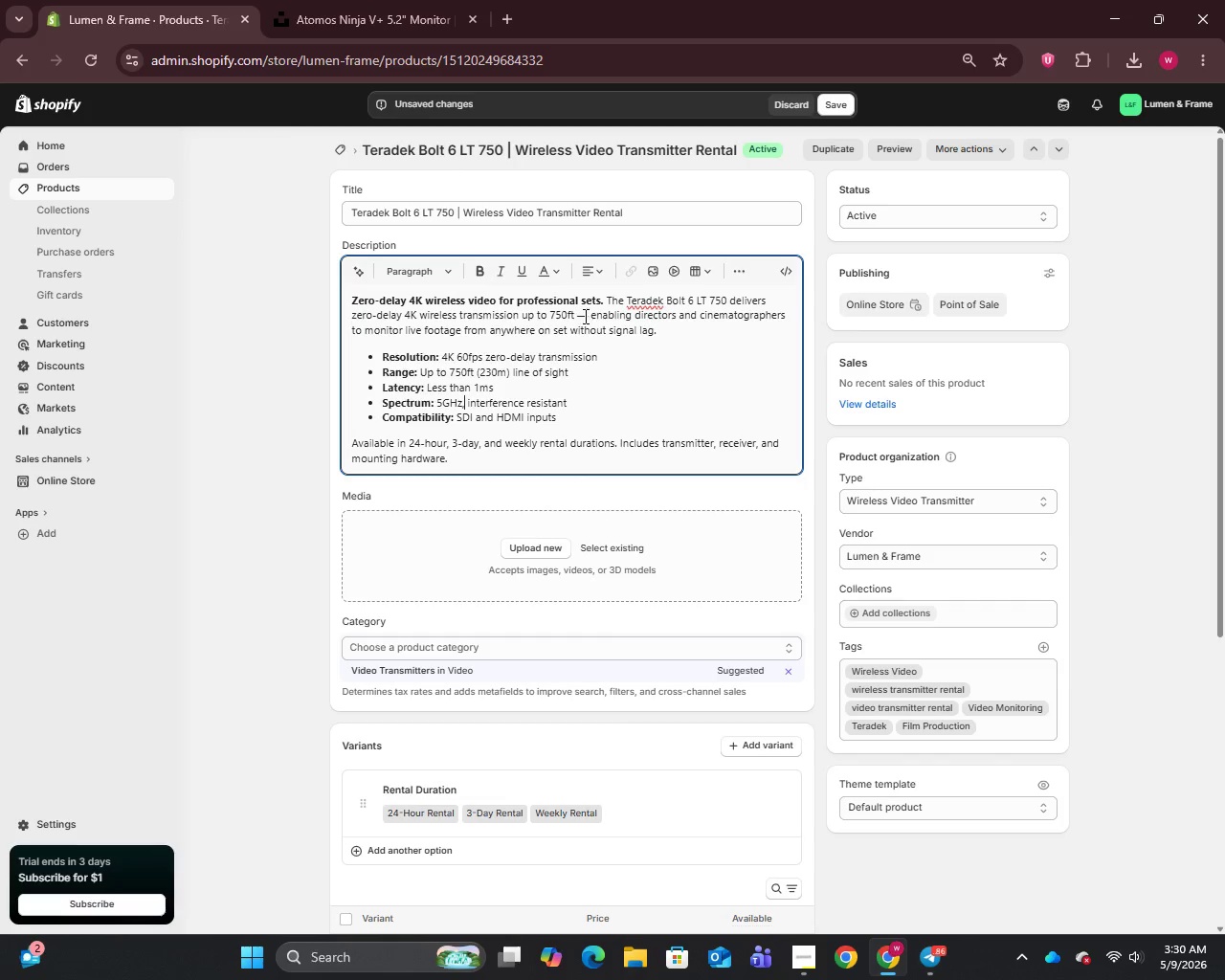 
left_click([590, 312])
 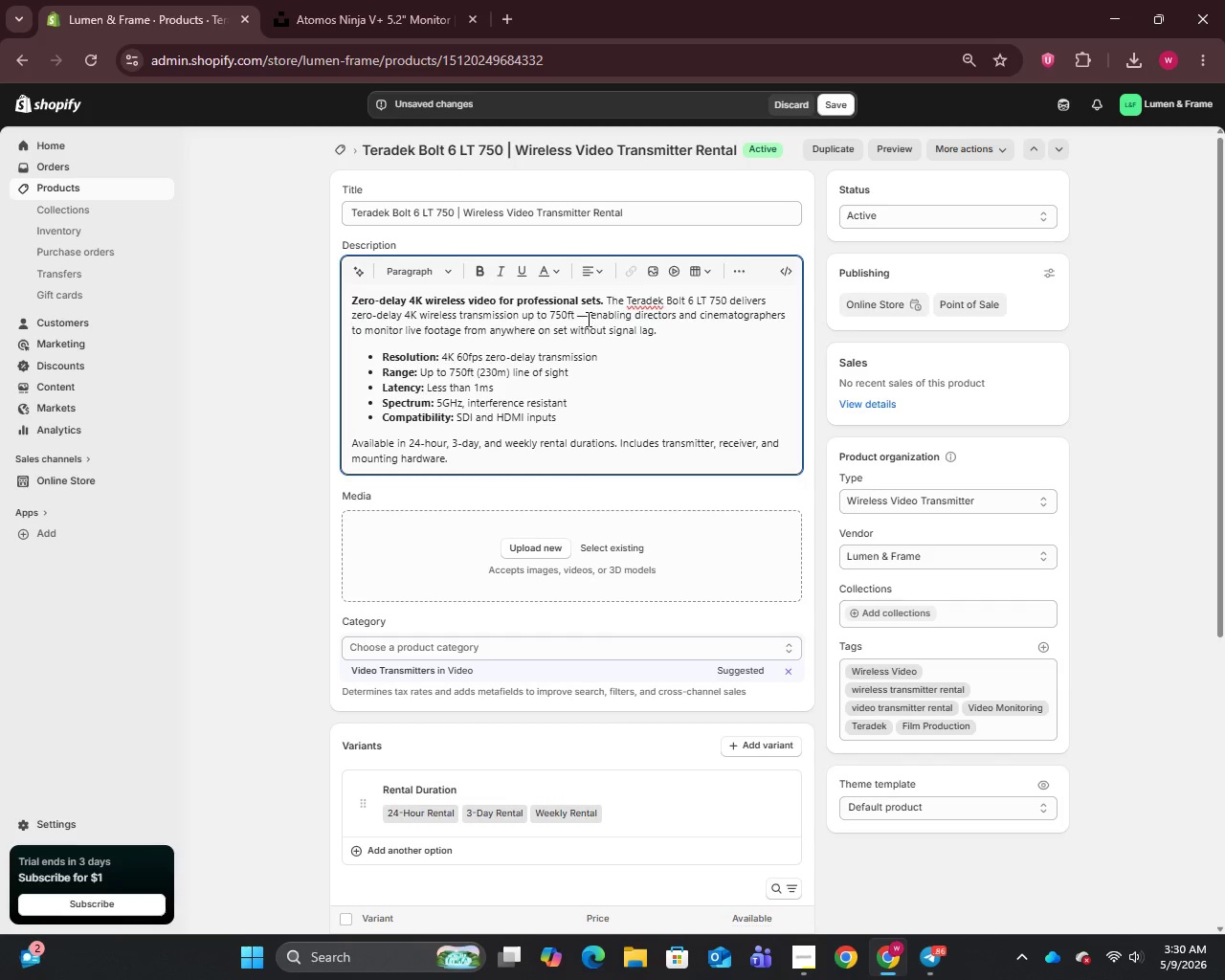 
left_click([587, 319])
 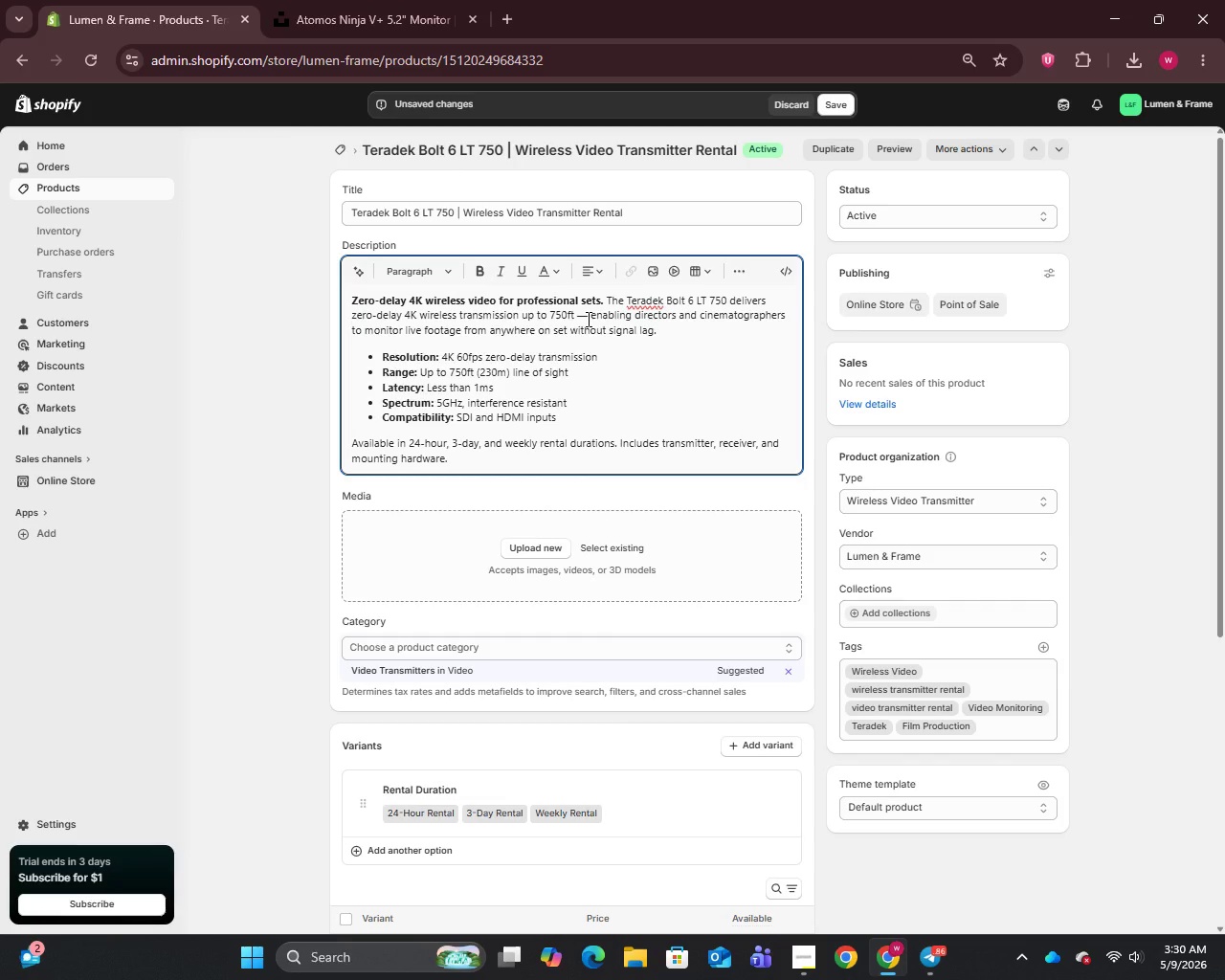 
key(Backspace)
 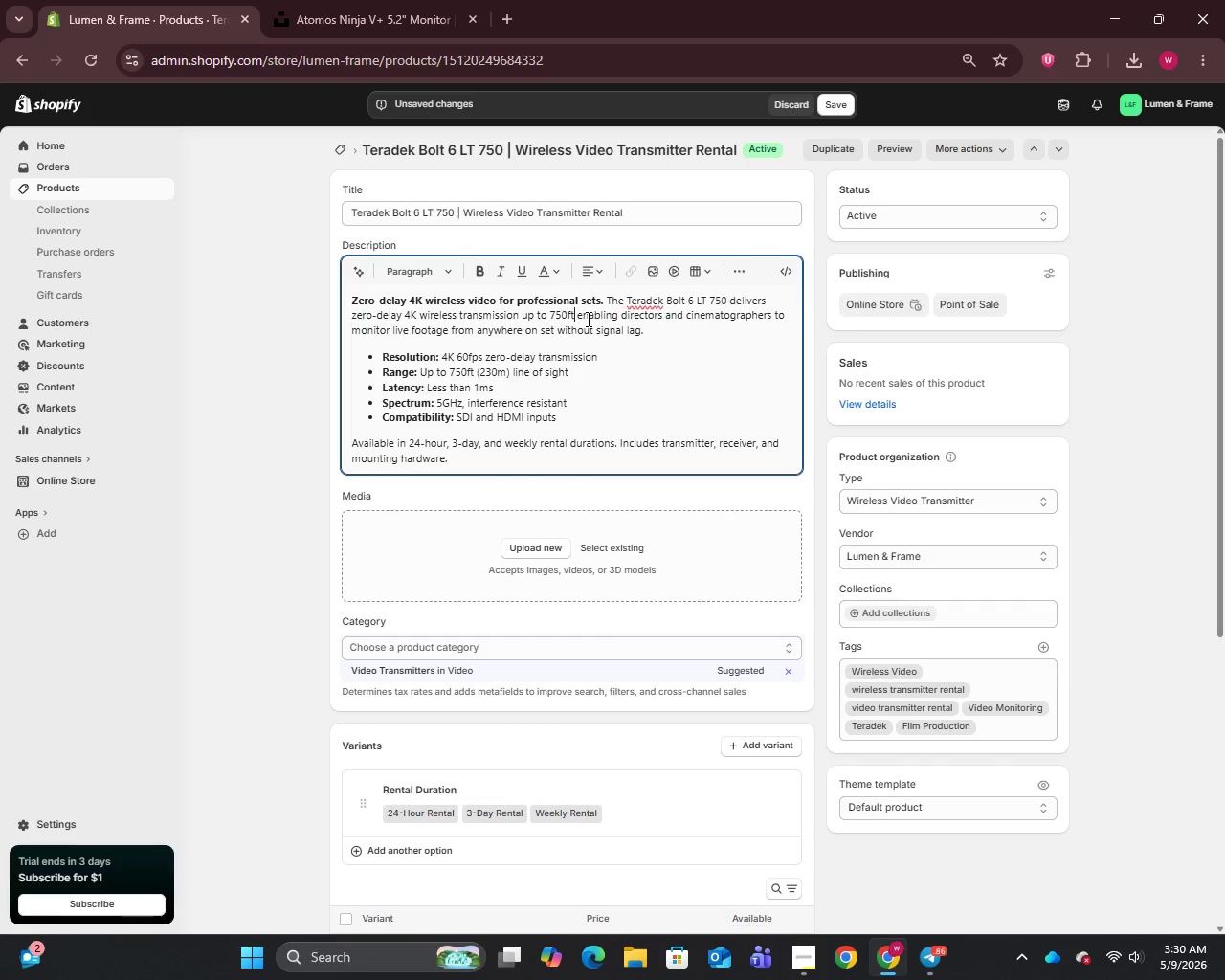 
key(Backspace)
 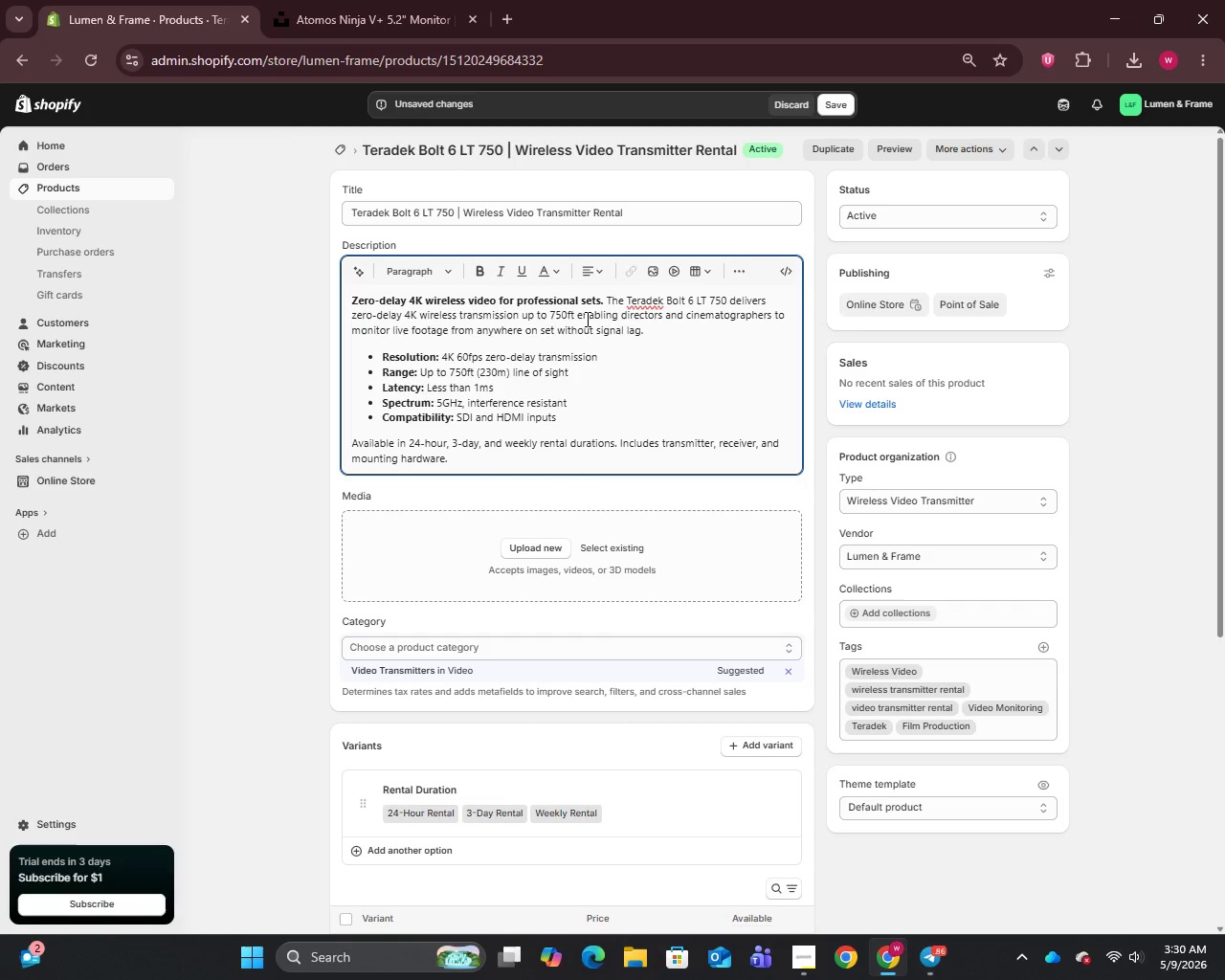 
key(Comma)
 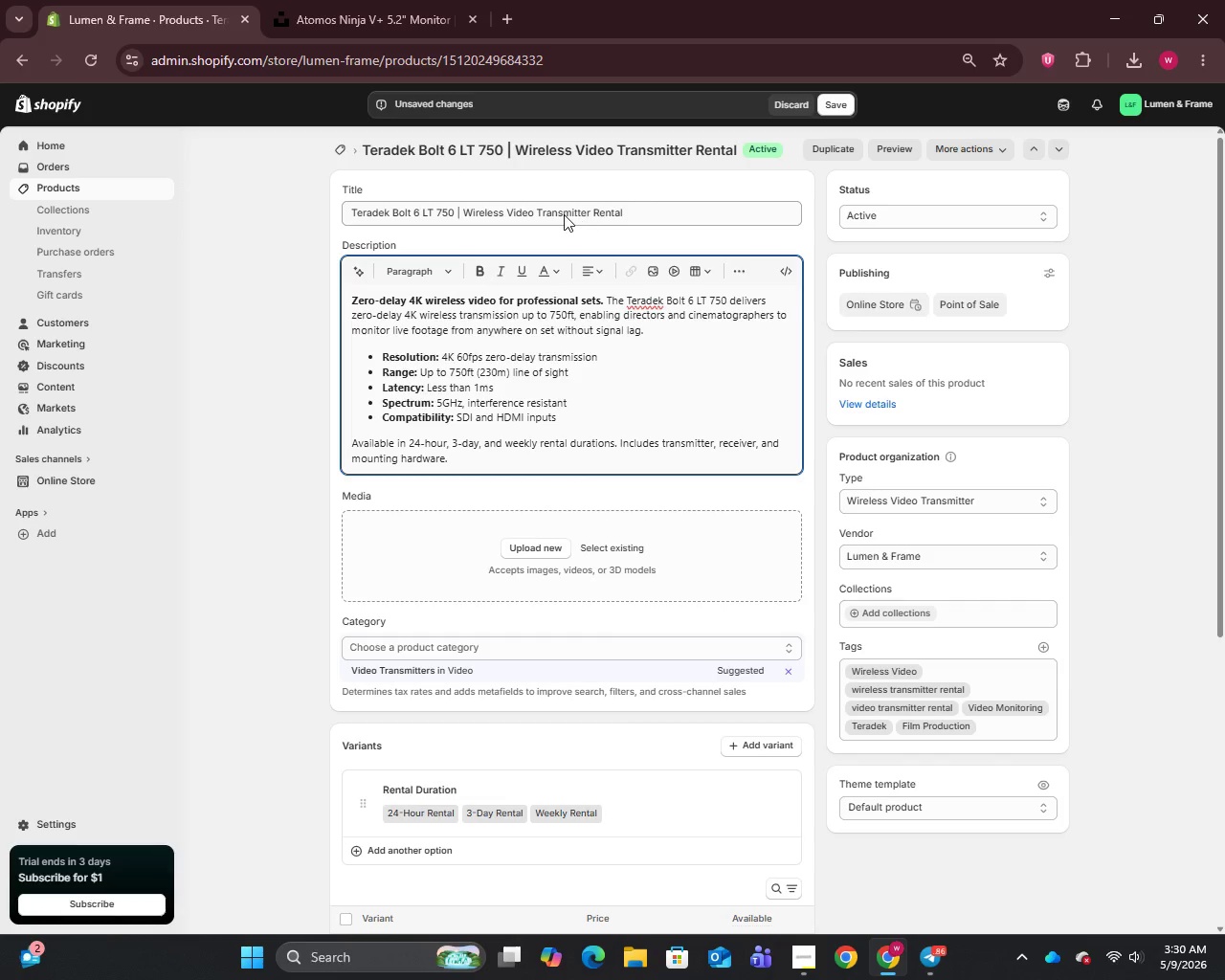 
left_click([564, 214])
 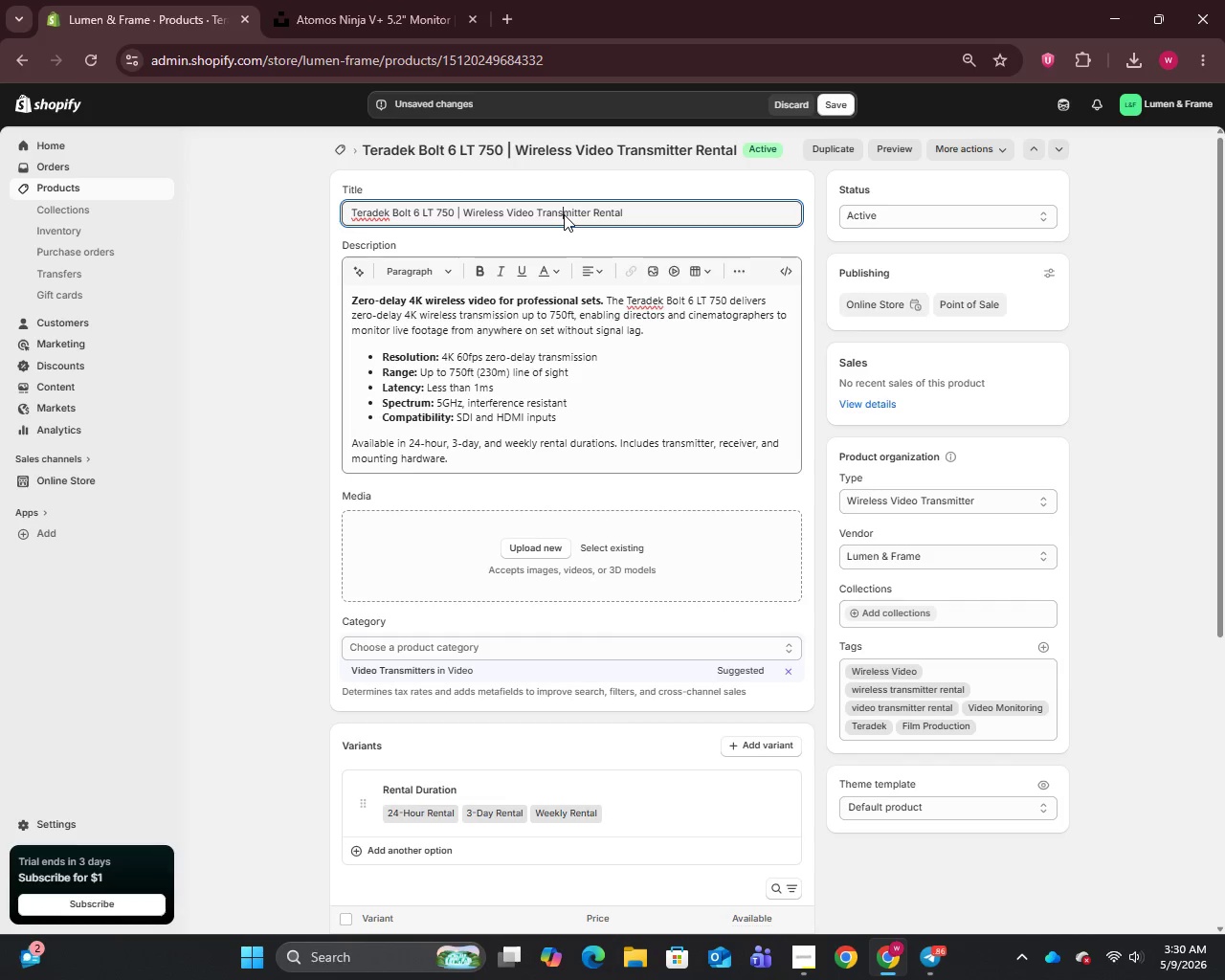 
key(Control+A)
 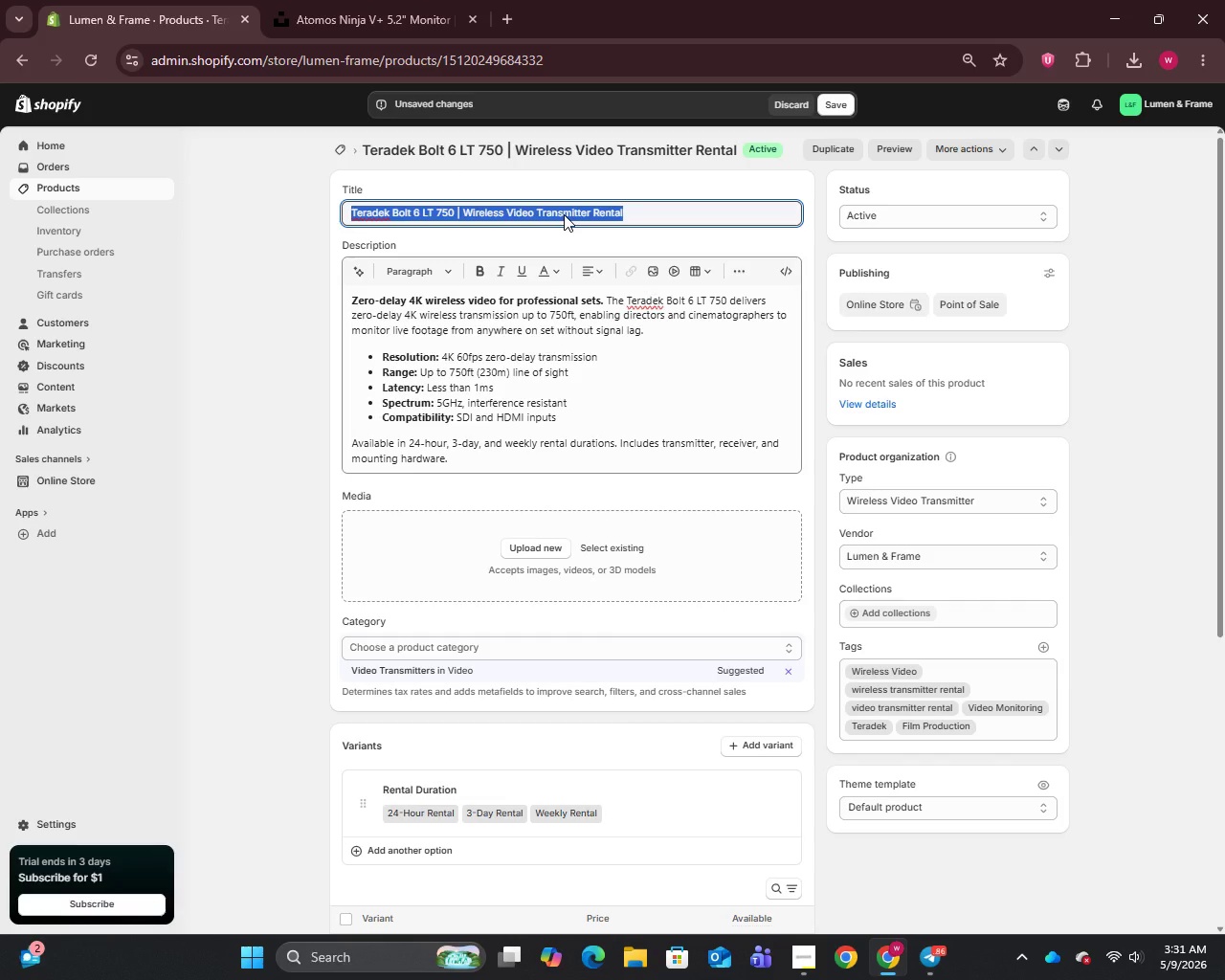 
key(Control+C)
 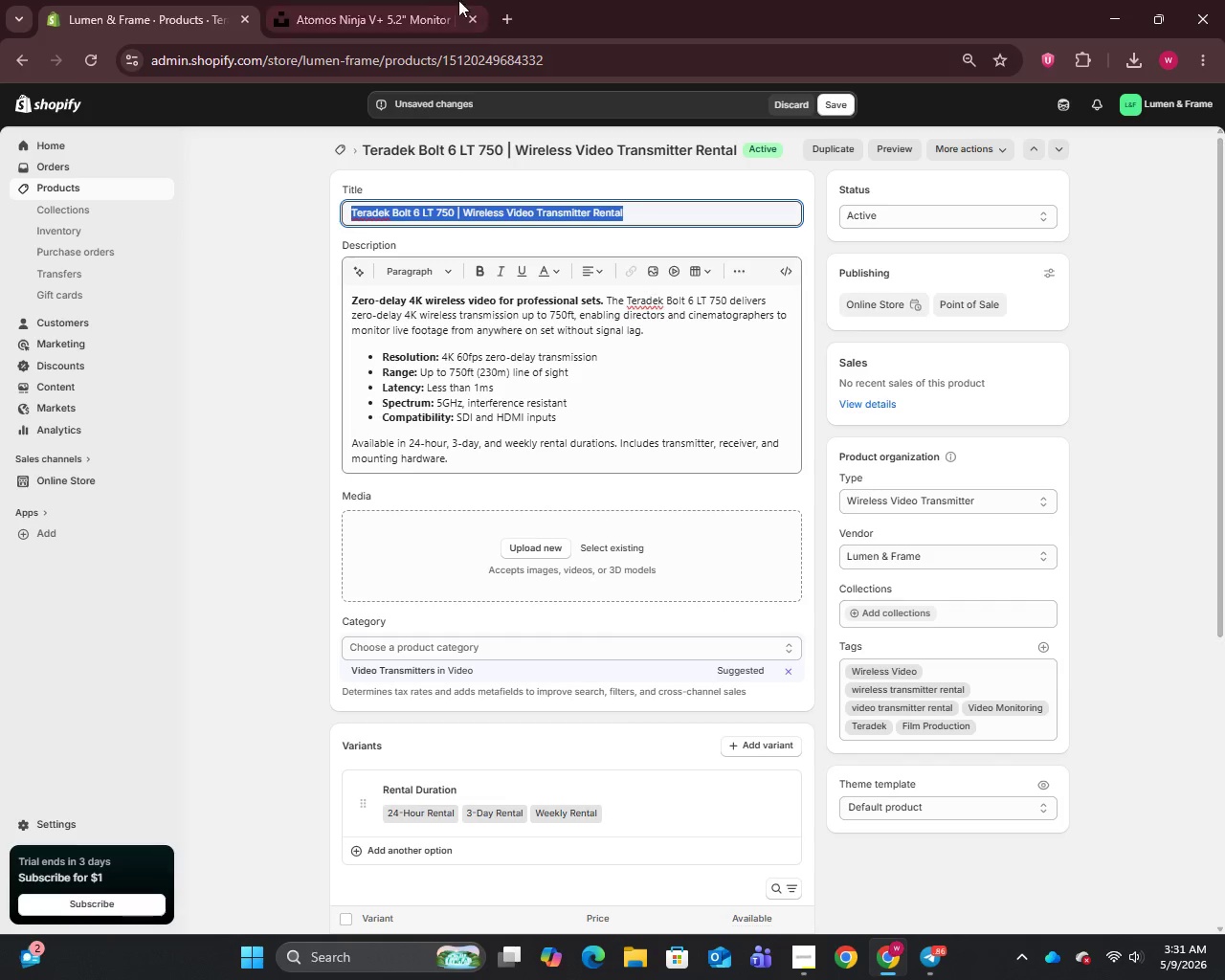 
left_click([379, 0])
 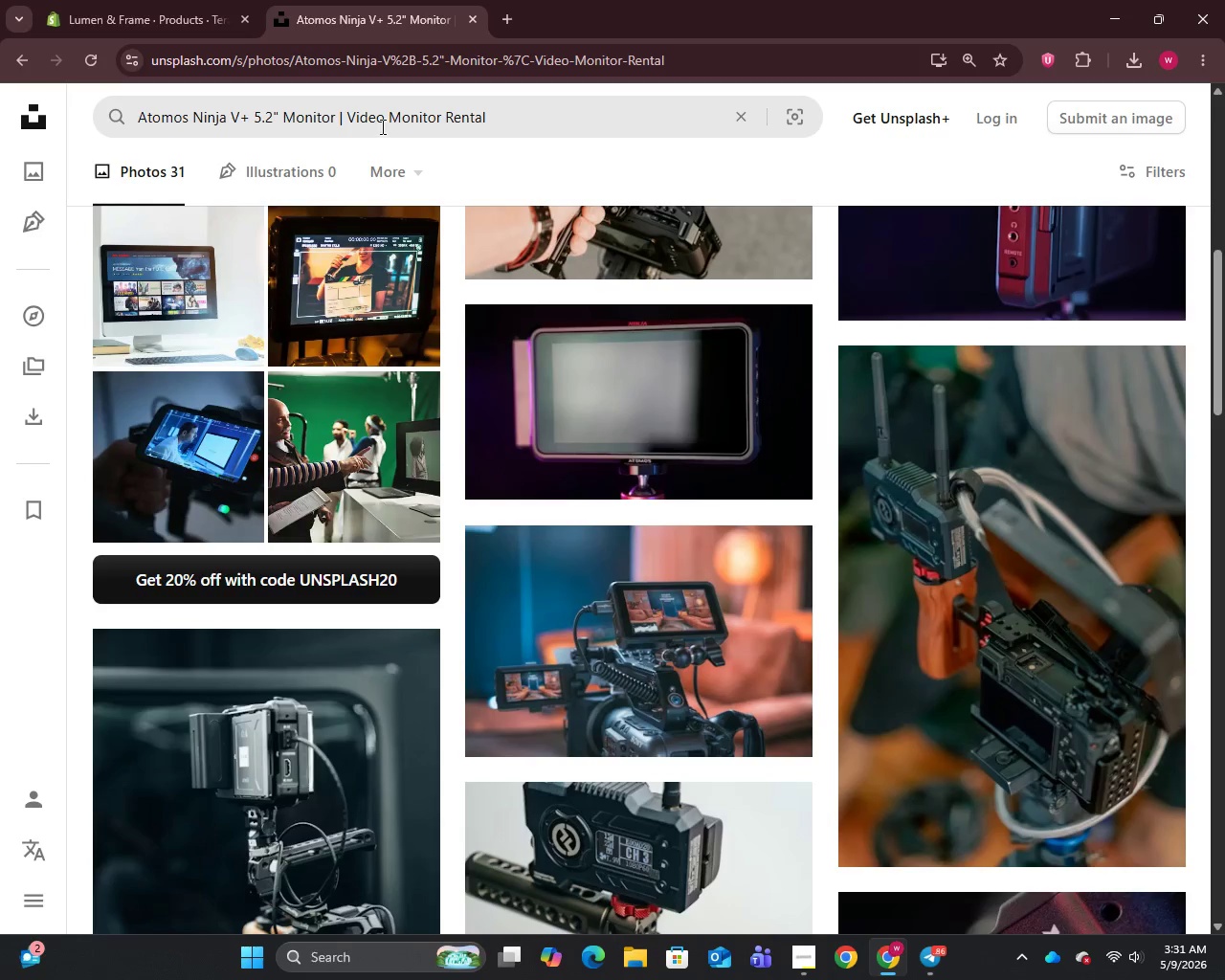 
double_click([381, 126])
 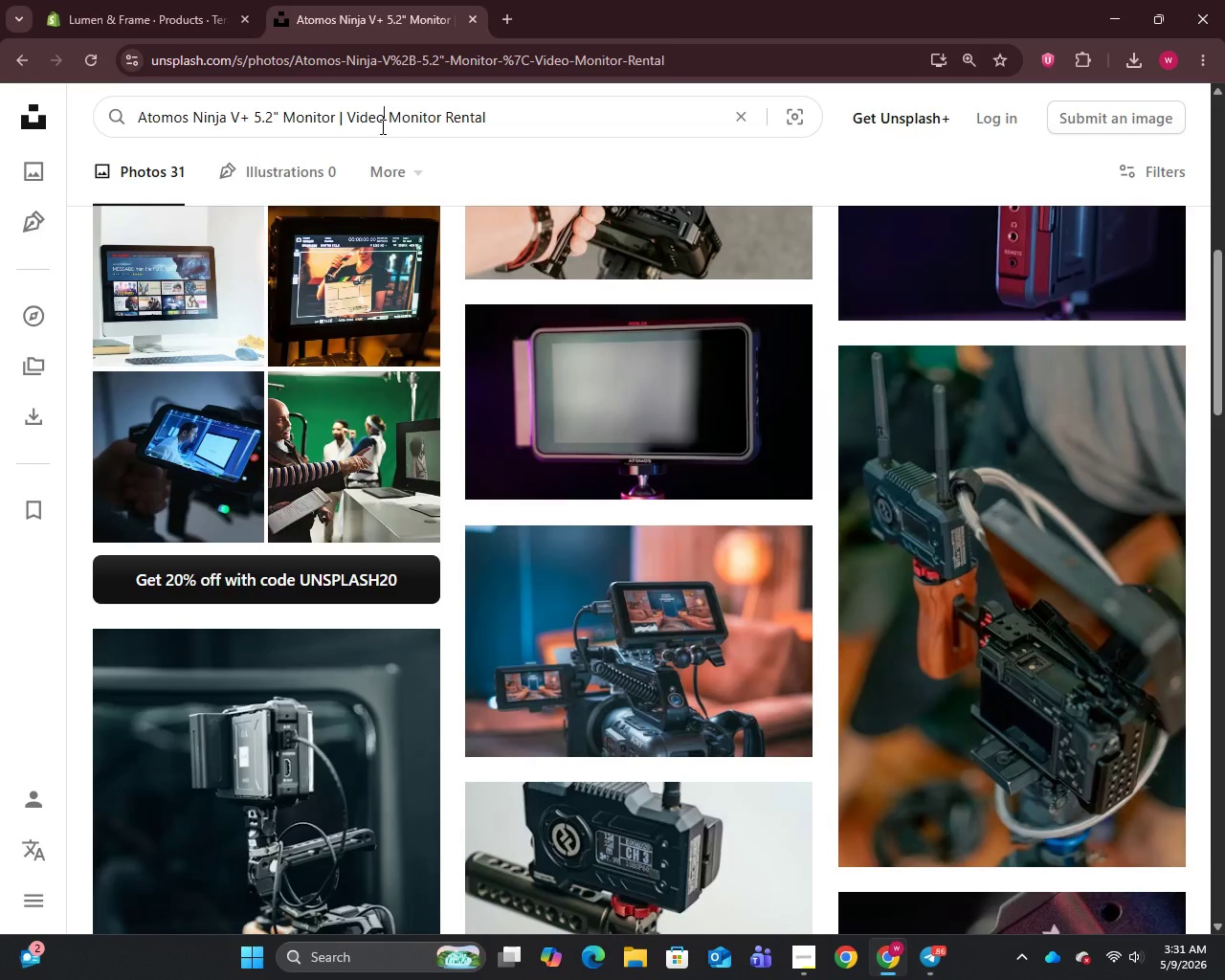 
key(Control+A)
 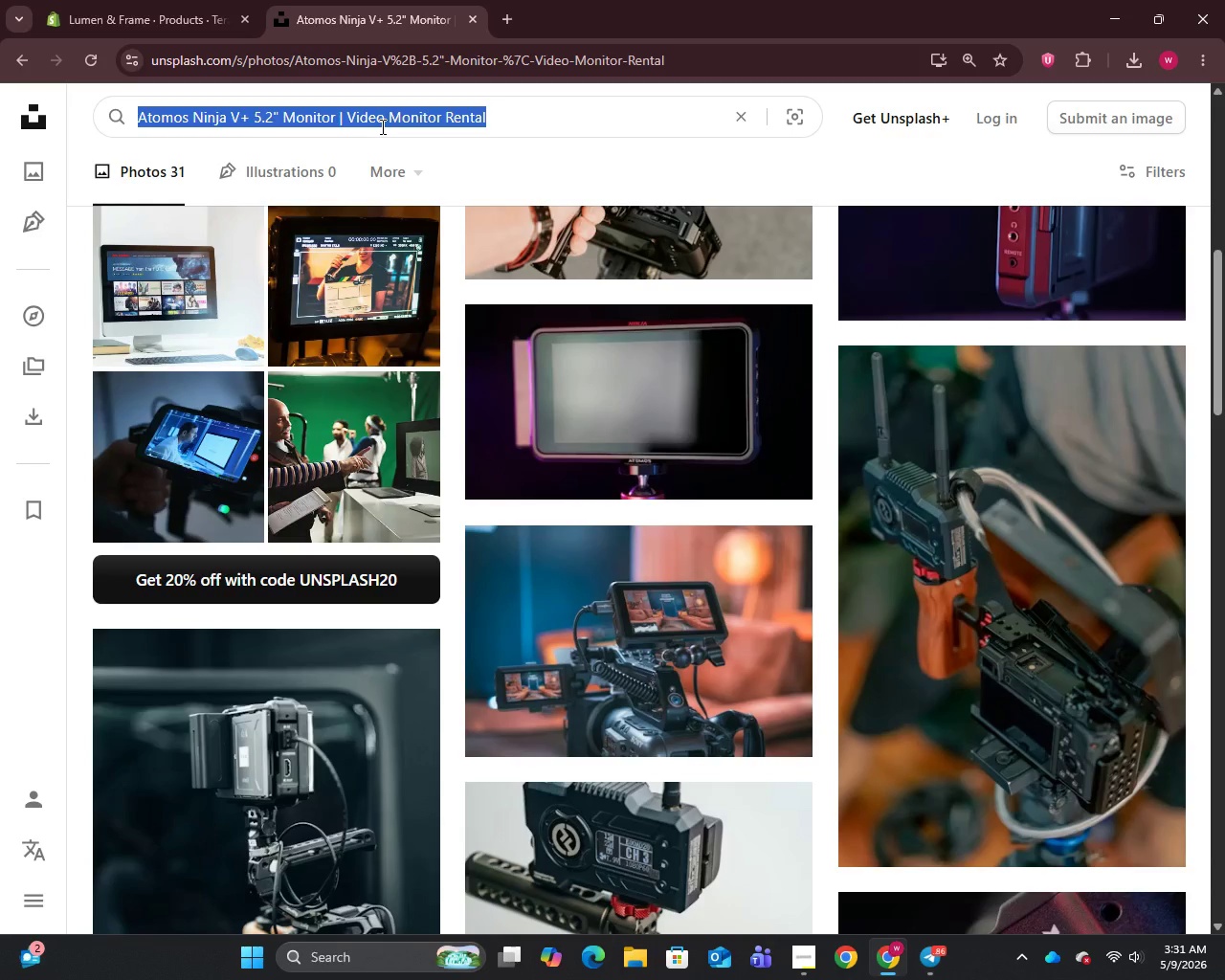 
key(Control+V)
 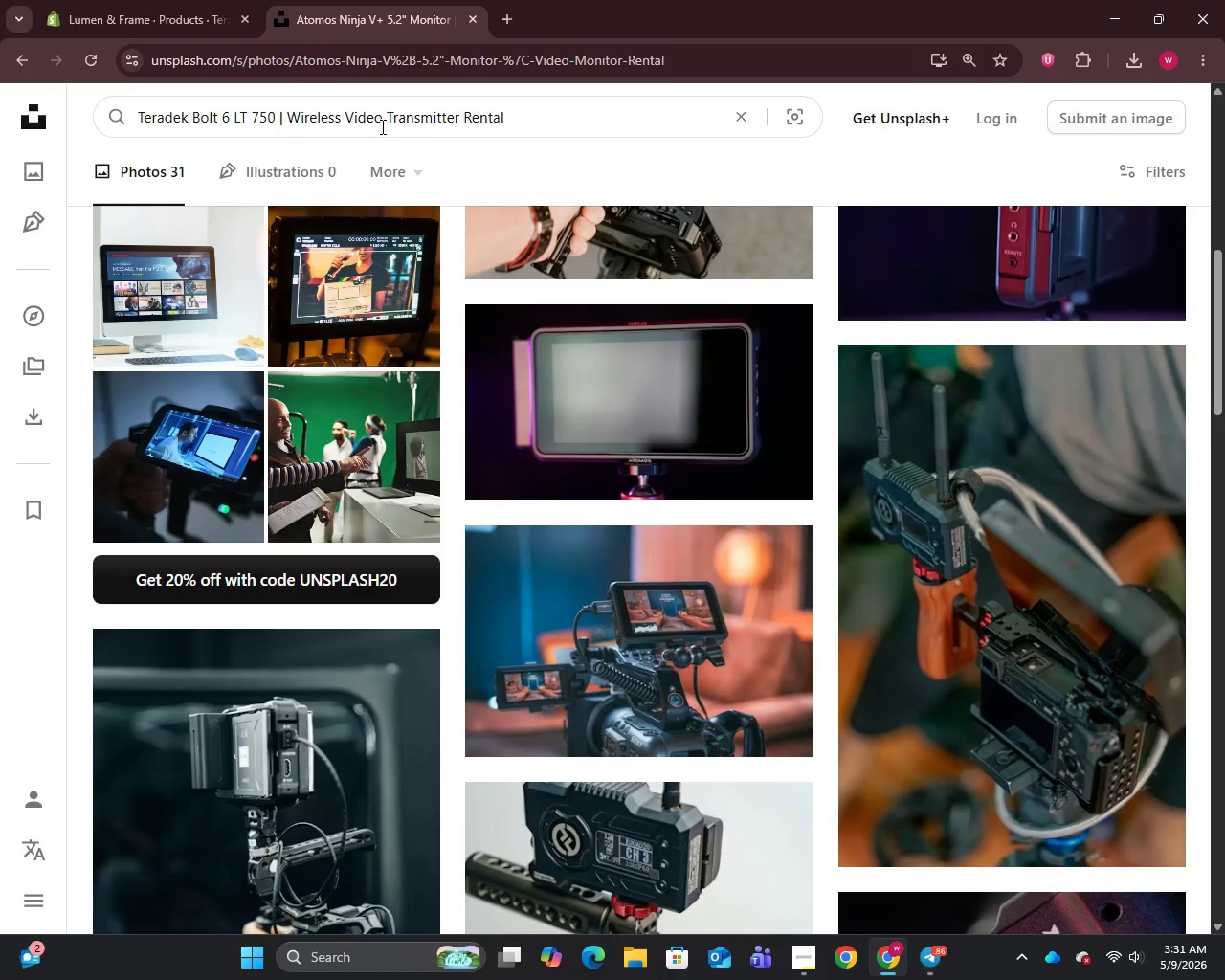 
key(Enter)
 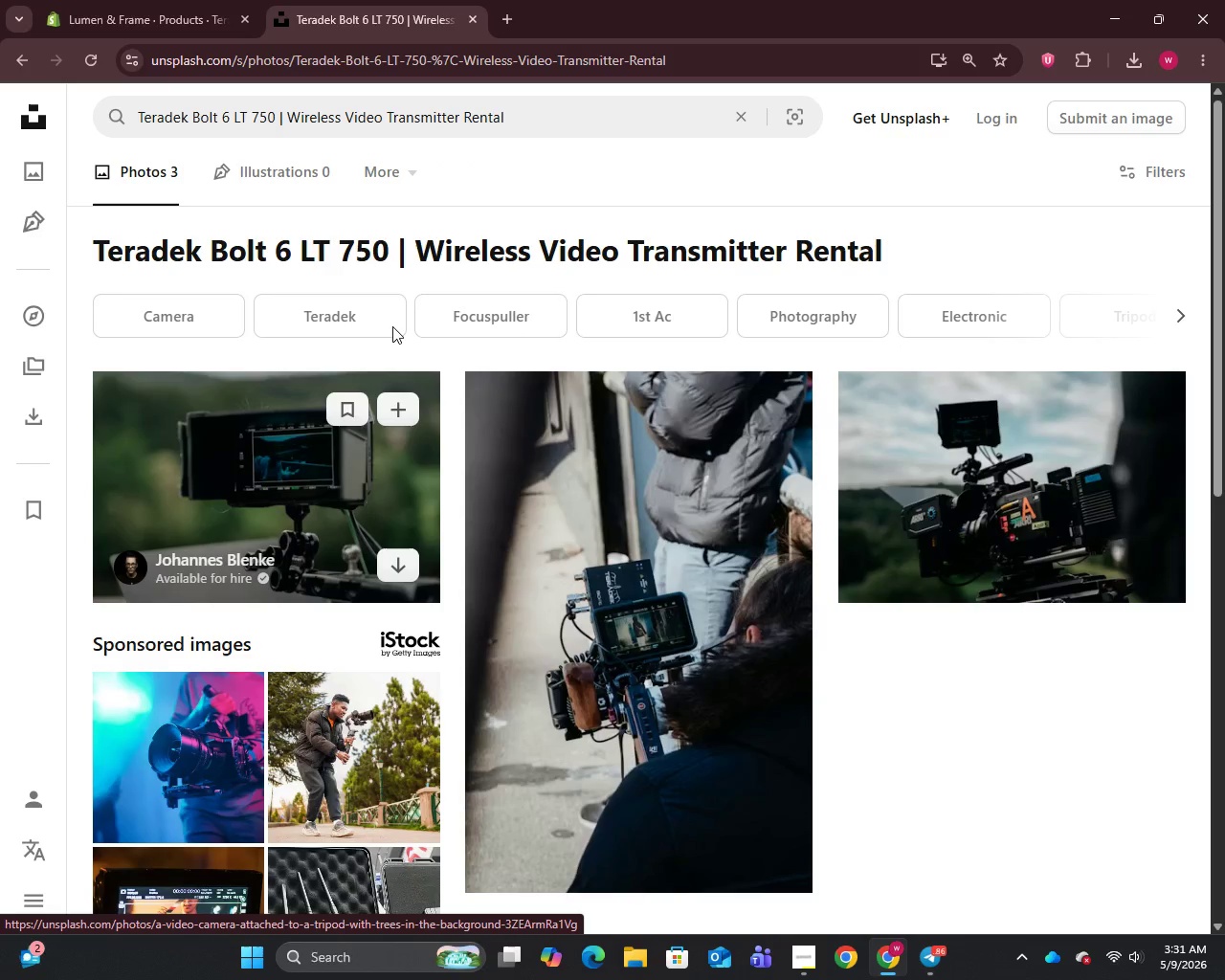 
wait(6.56)
 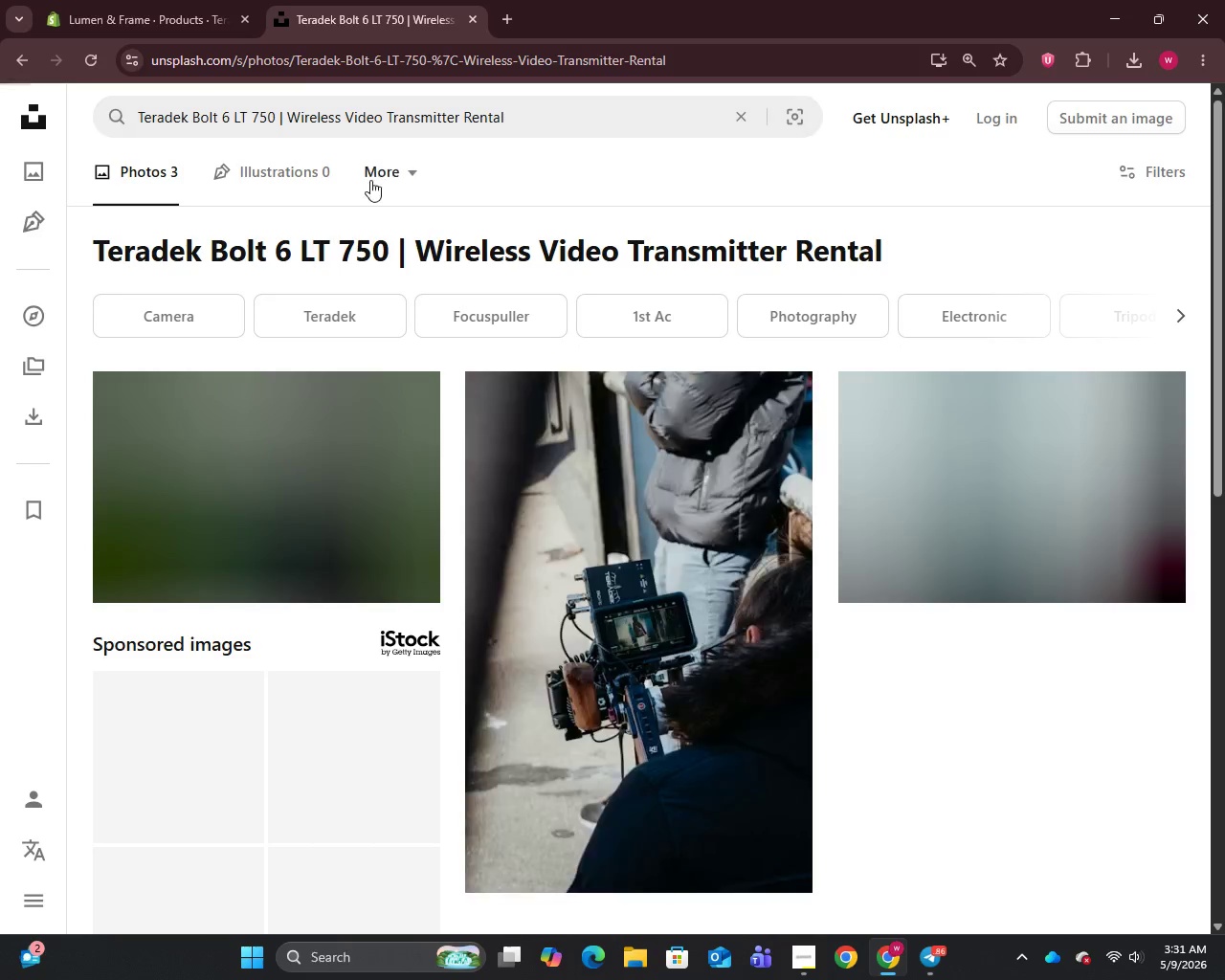 
left_click([445, 447])
 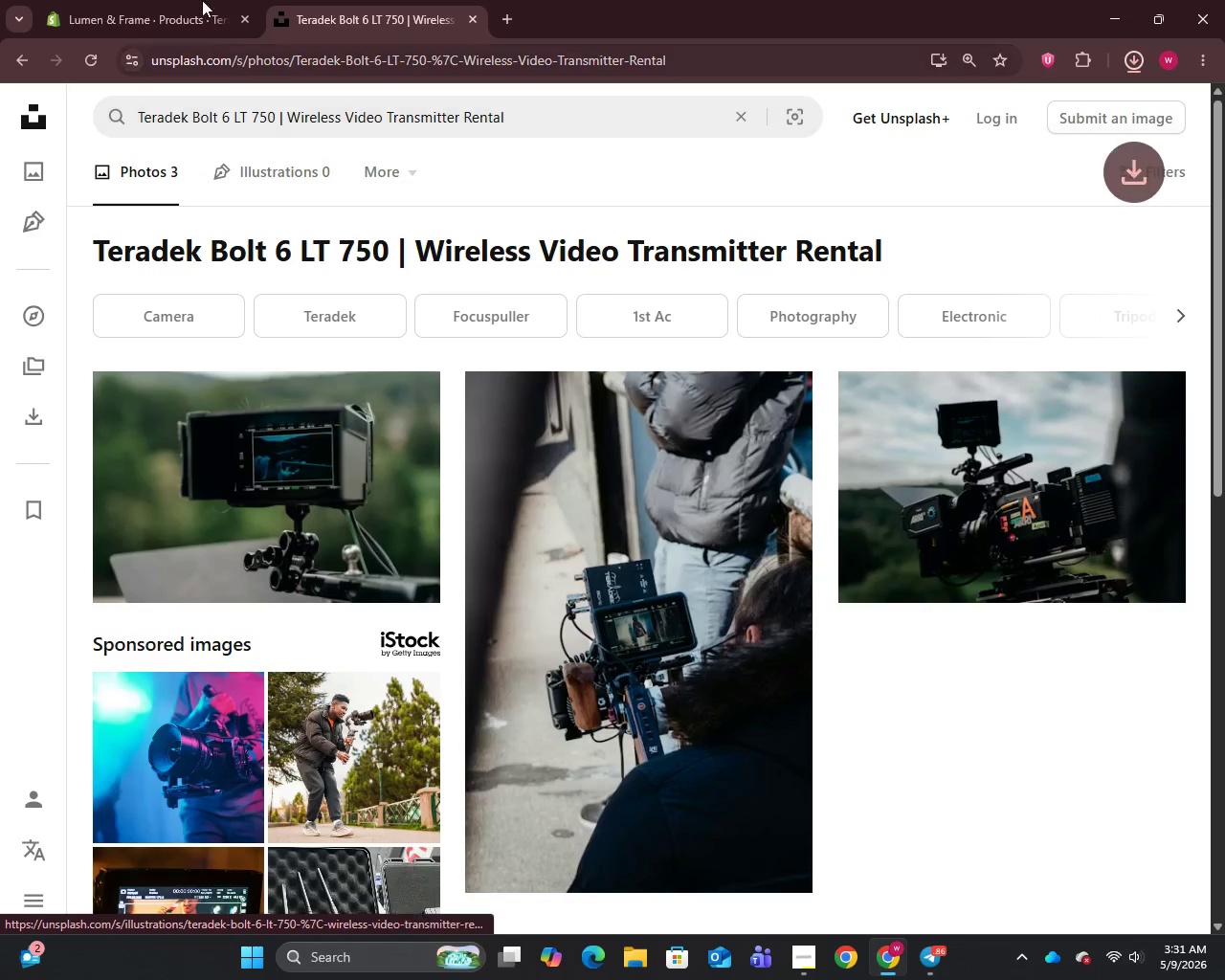 
left_click([171, 0])
 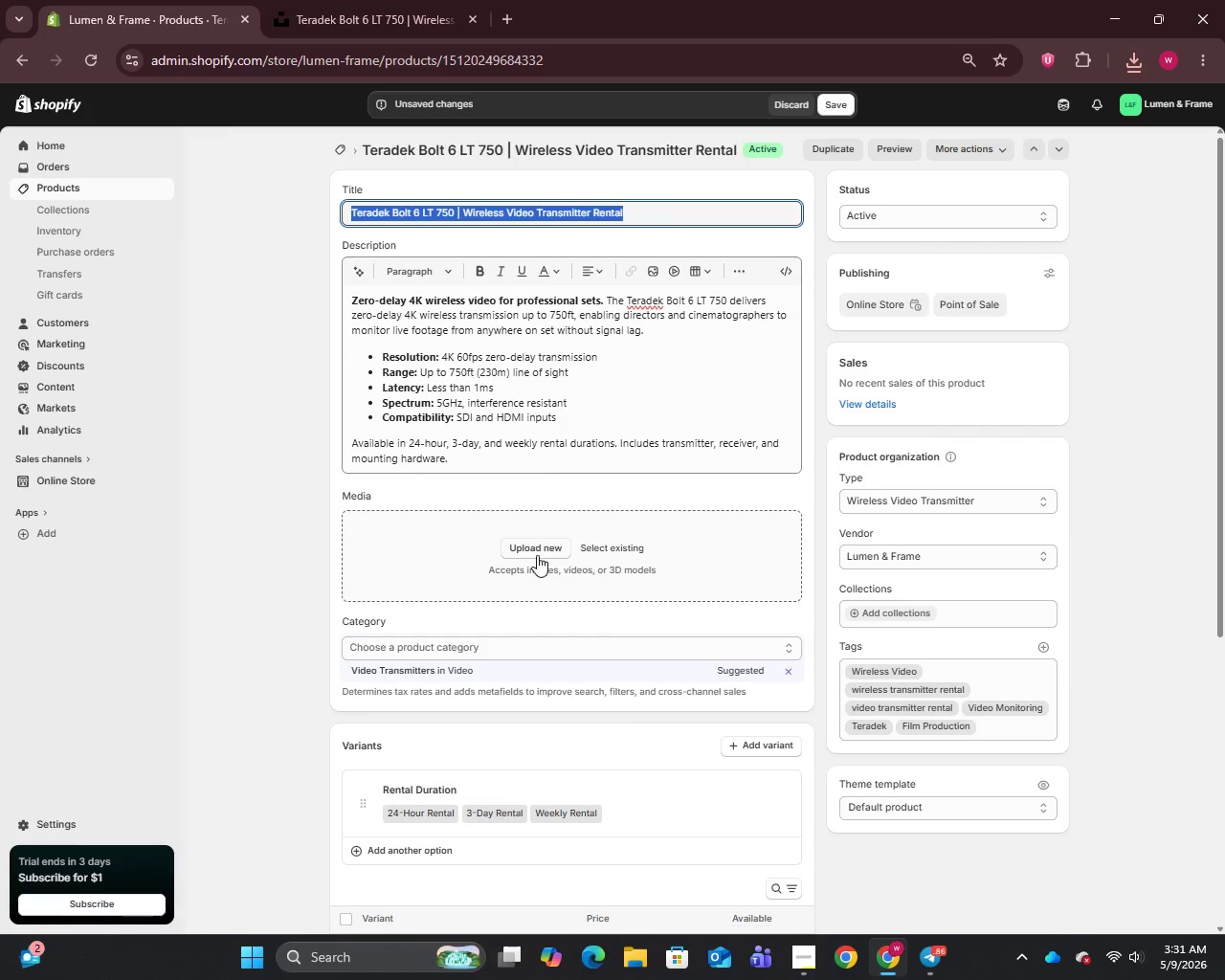 
left_click([525, 544])
 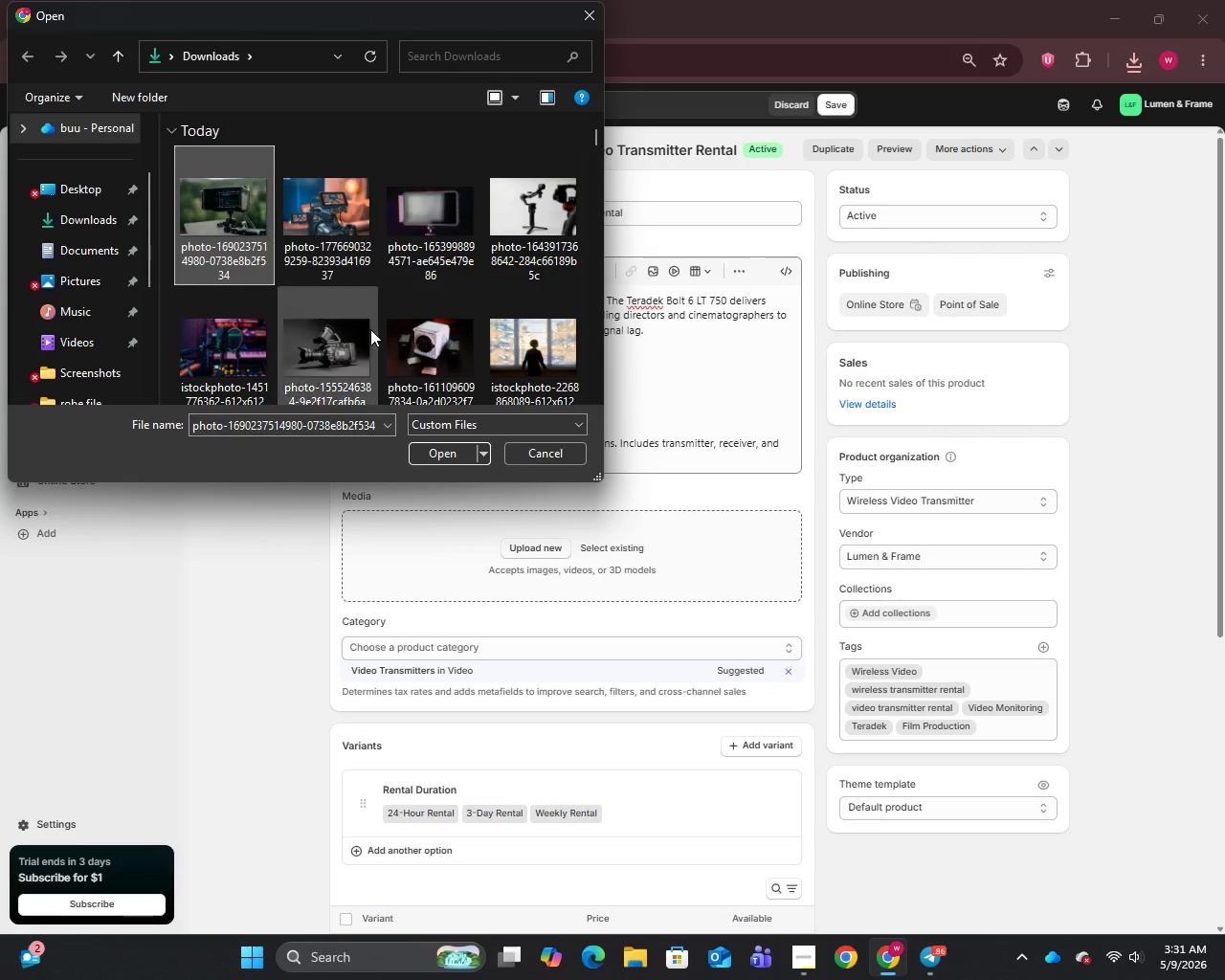 
left_click([453, 451])
 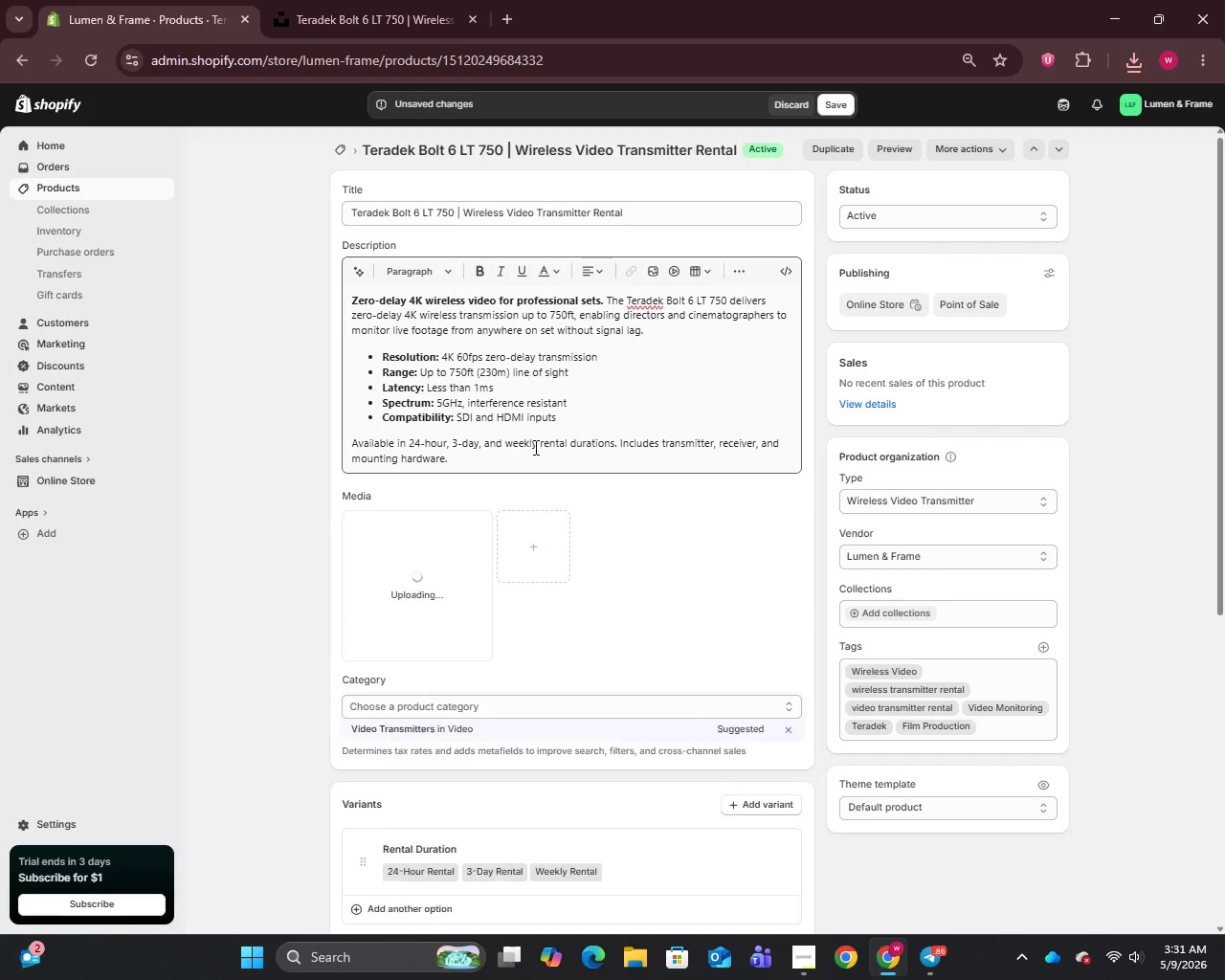 
scroll: coordinate [534, 447], scroll_direction: down, amount: 2.0
 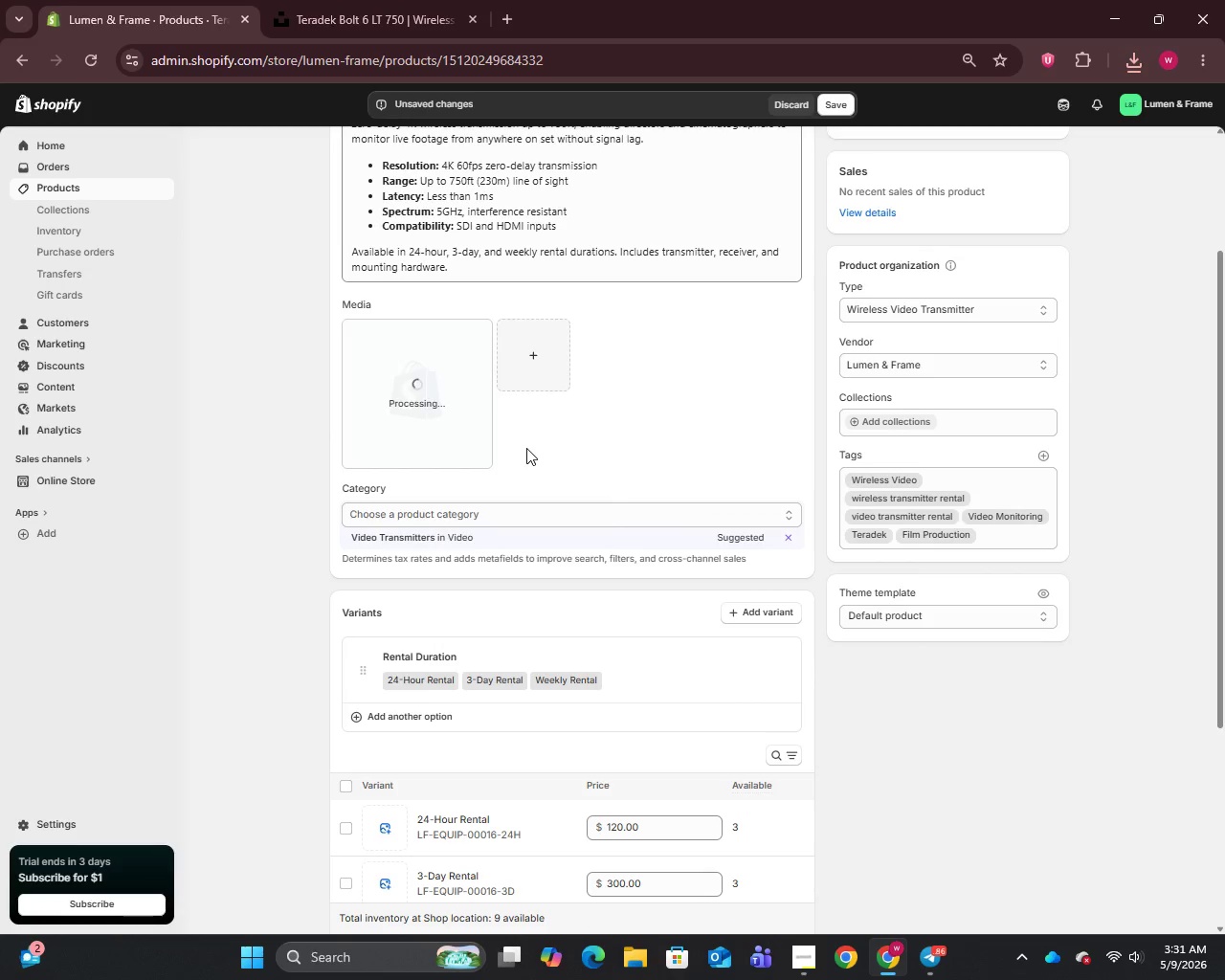 
left_click([427, 399])
 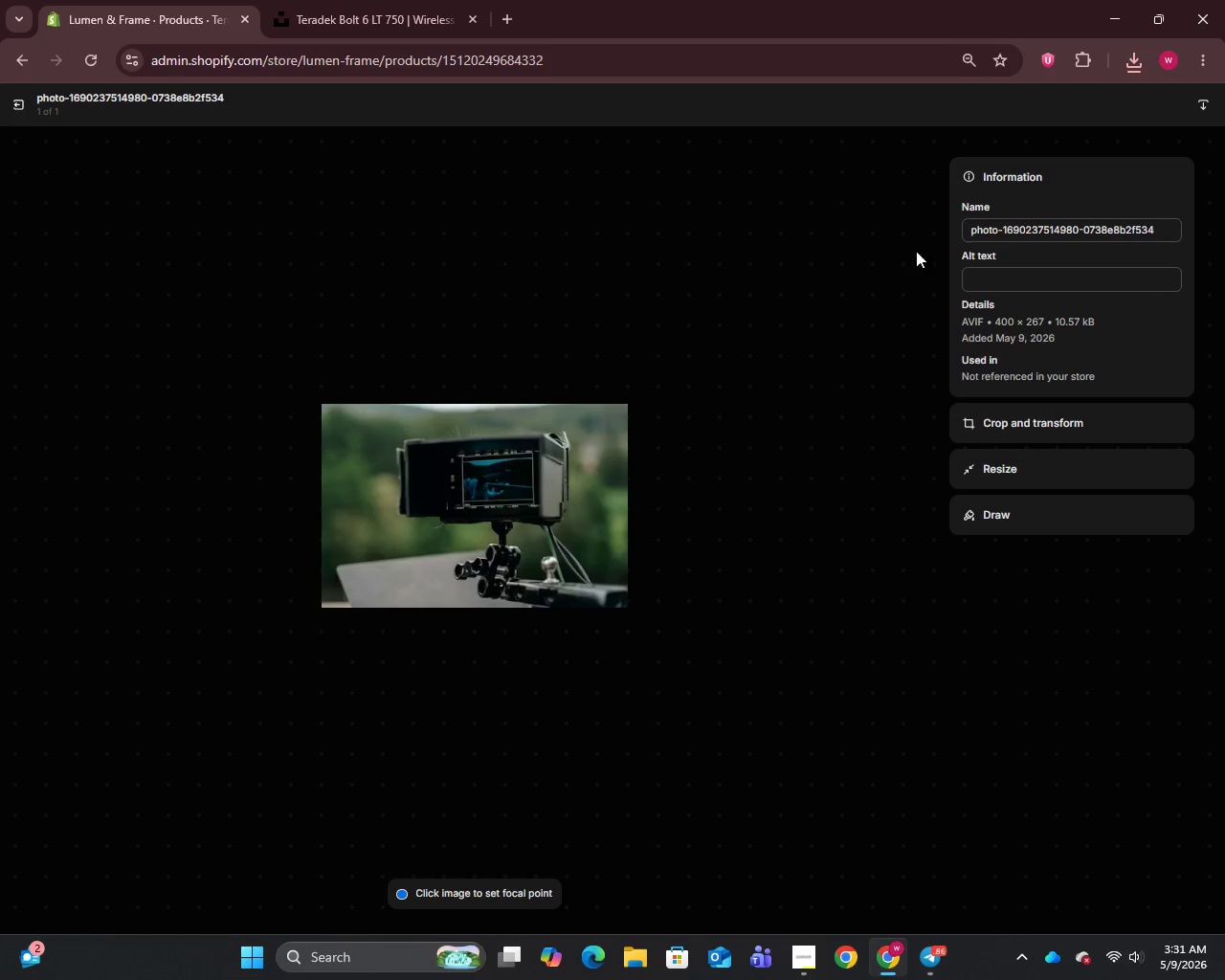 
left_click([993, 228])
 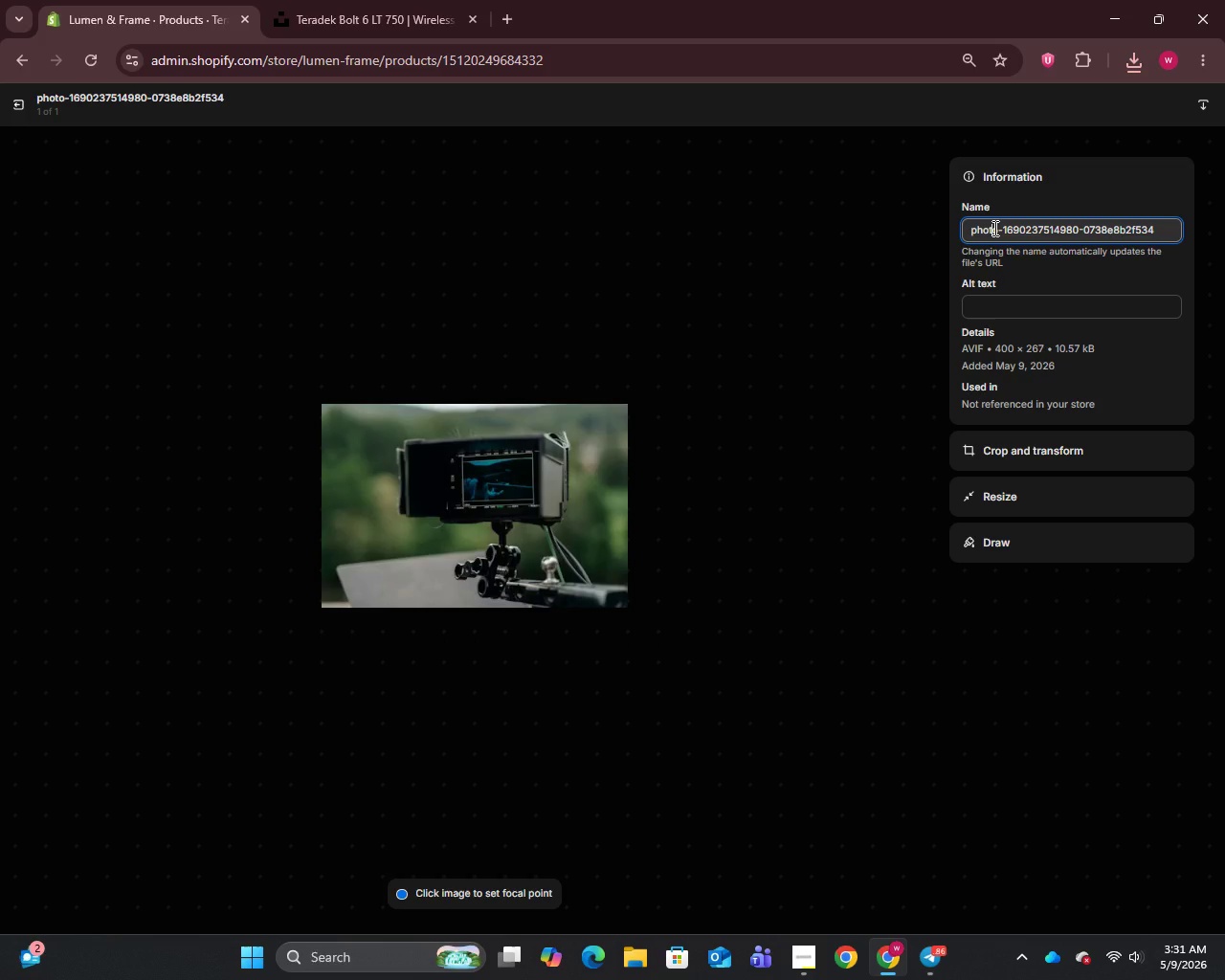 
key(Control+A)
 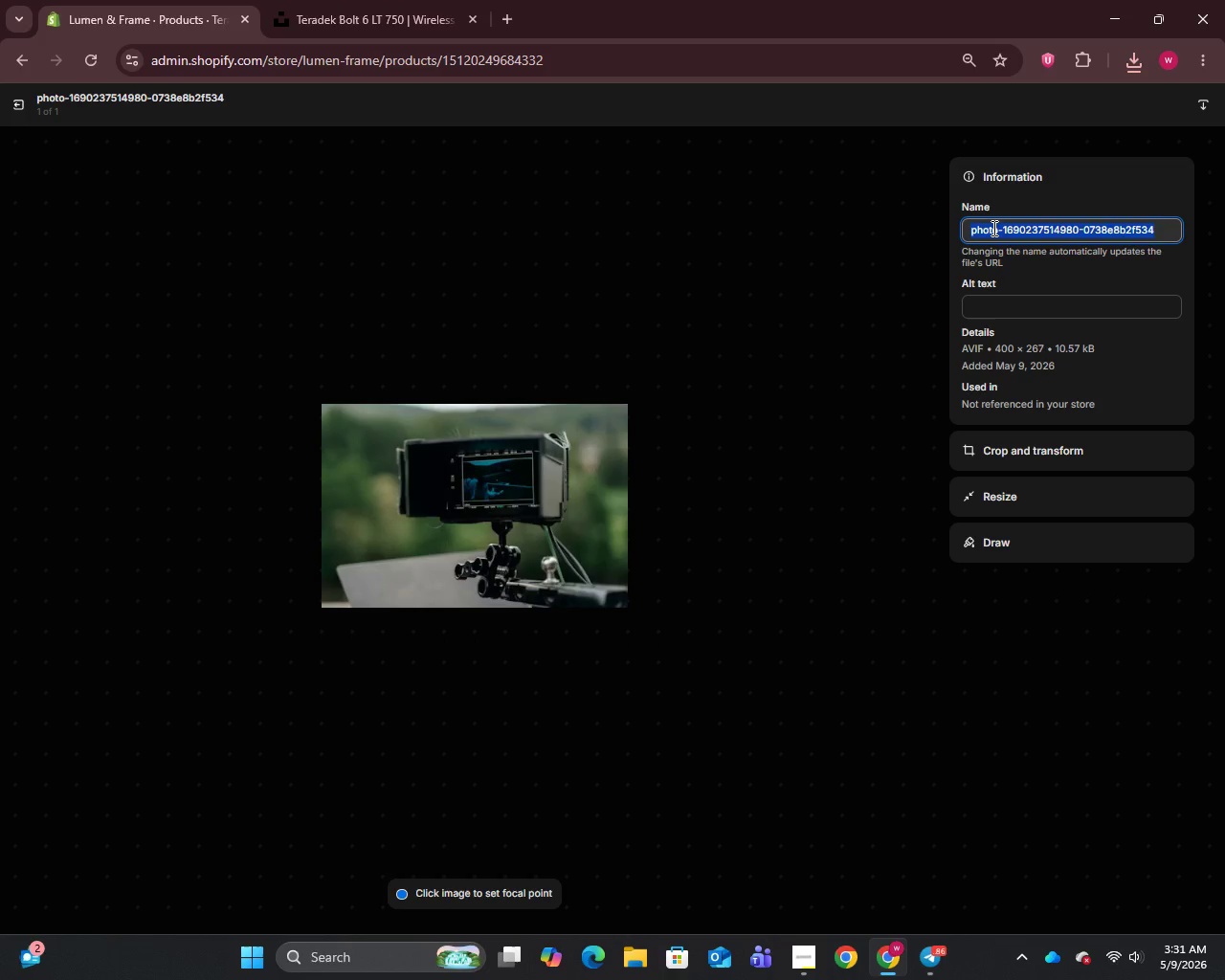 
key(Control+V)
 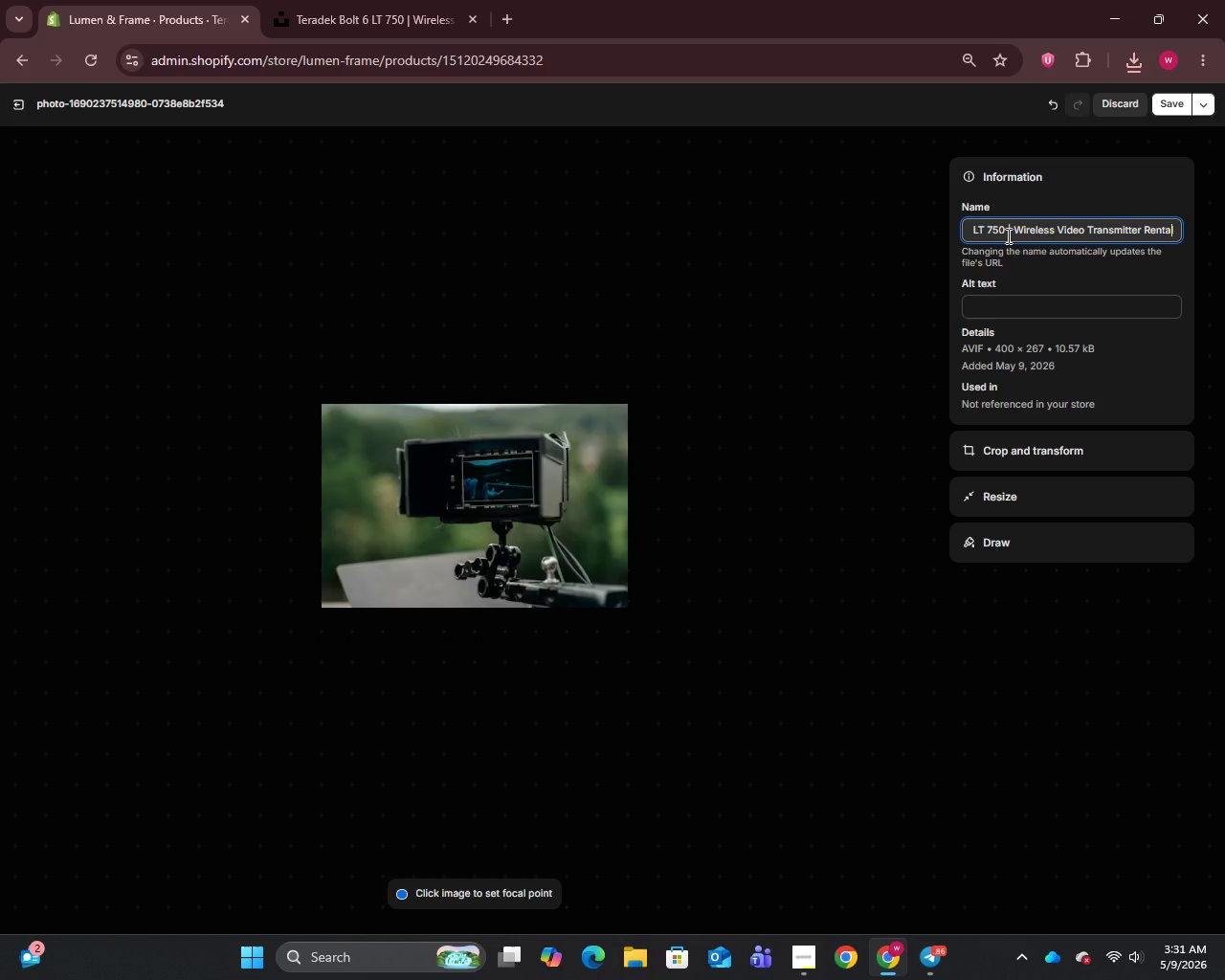 
left_click_drag(start_coordinate=[1006, 235], to_coordinate=[1224, 234])
 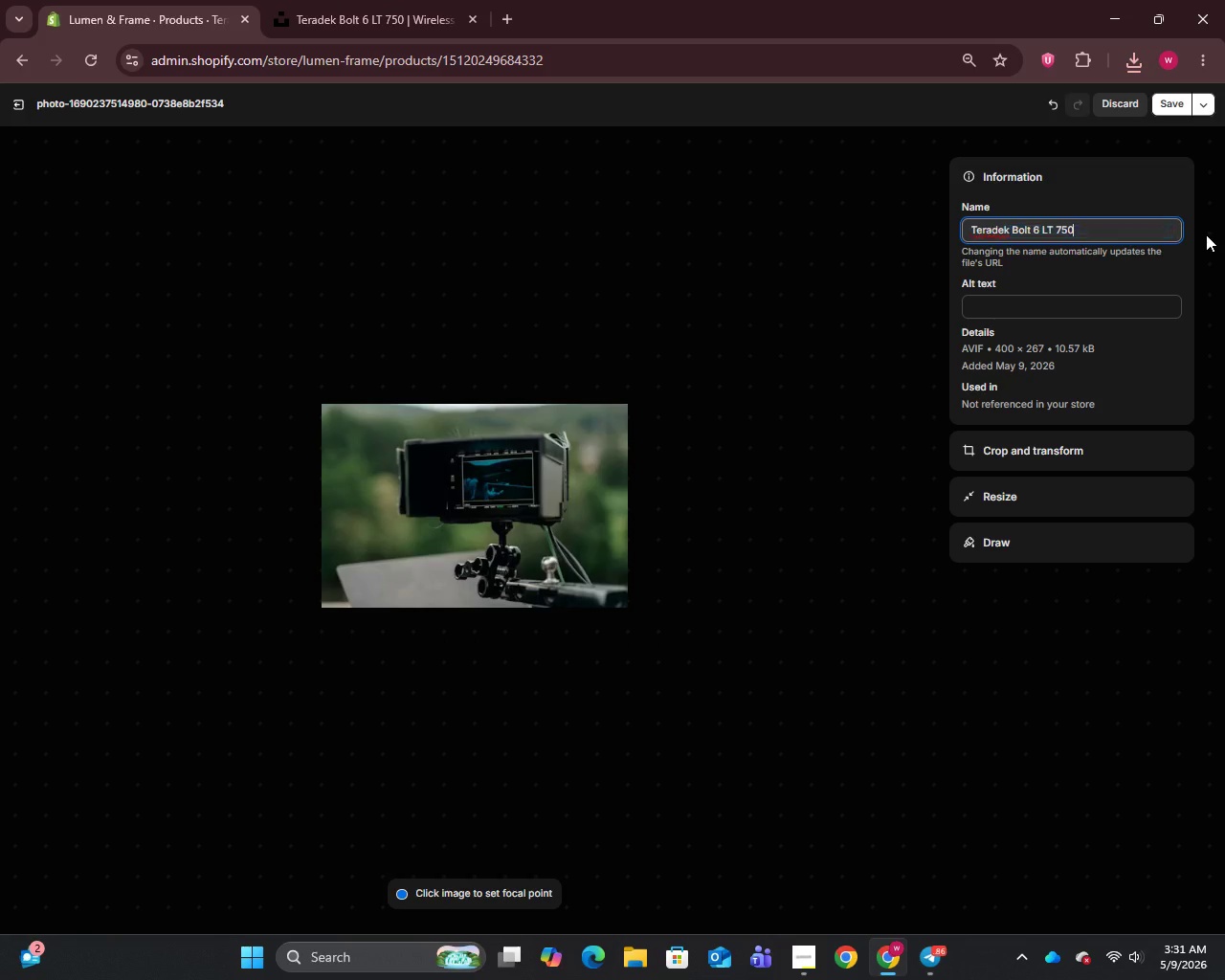 
key(Backspace)
 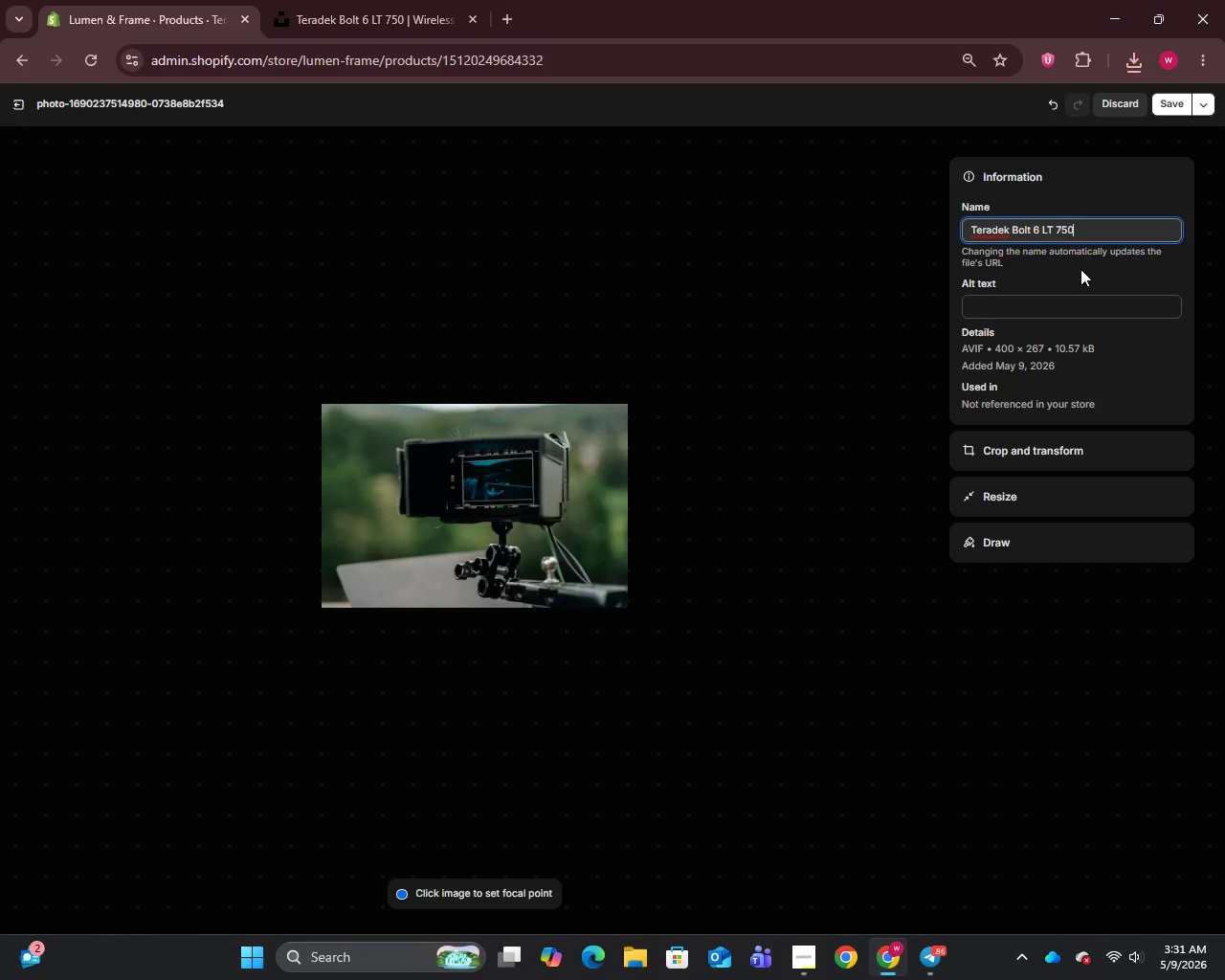 
left_click([1041, 300])
 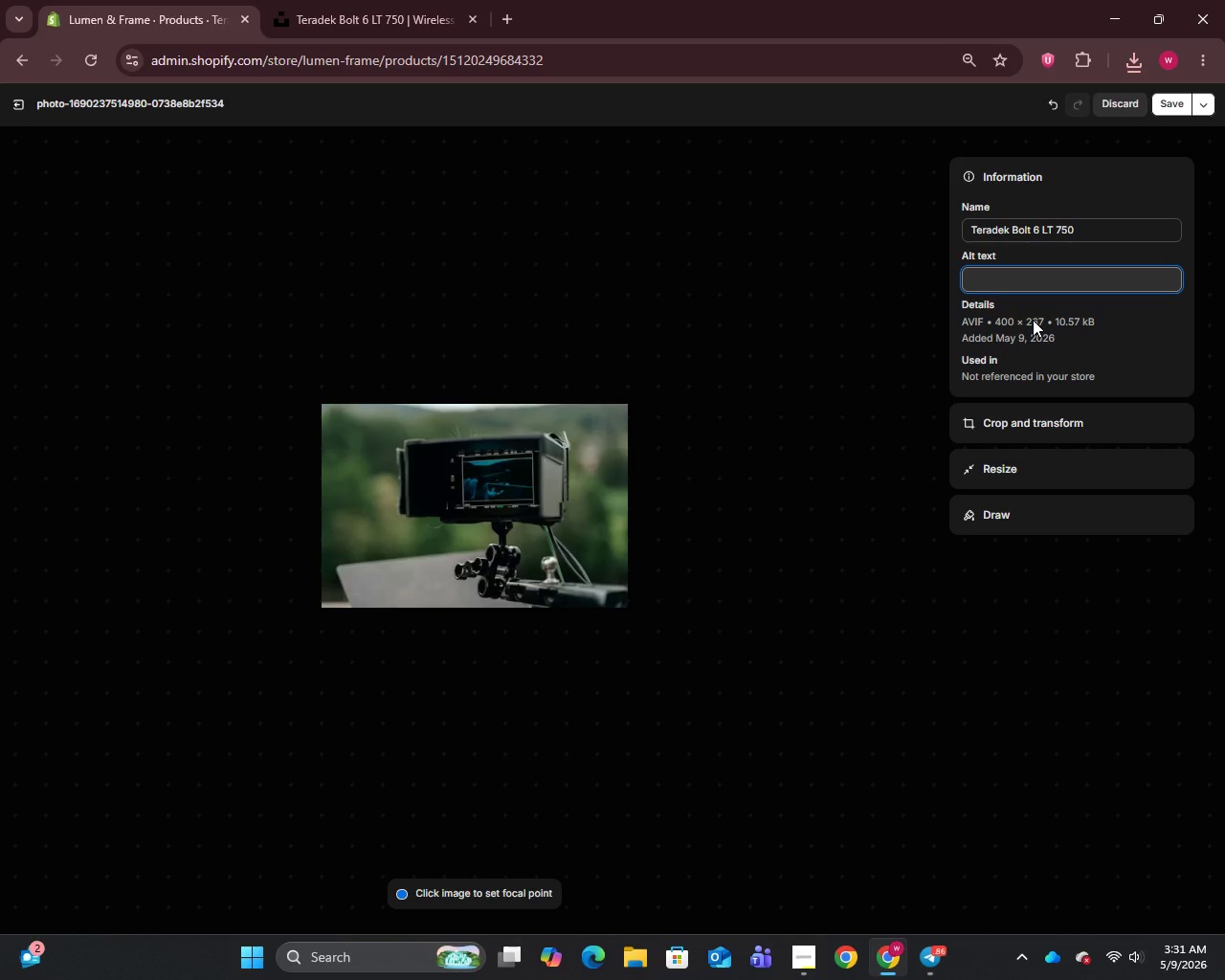 
wait(9.12)
 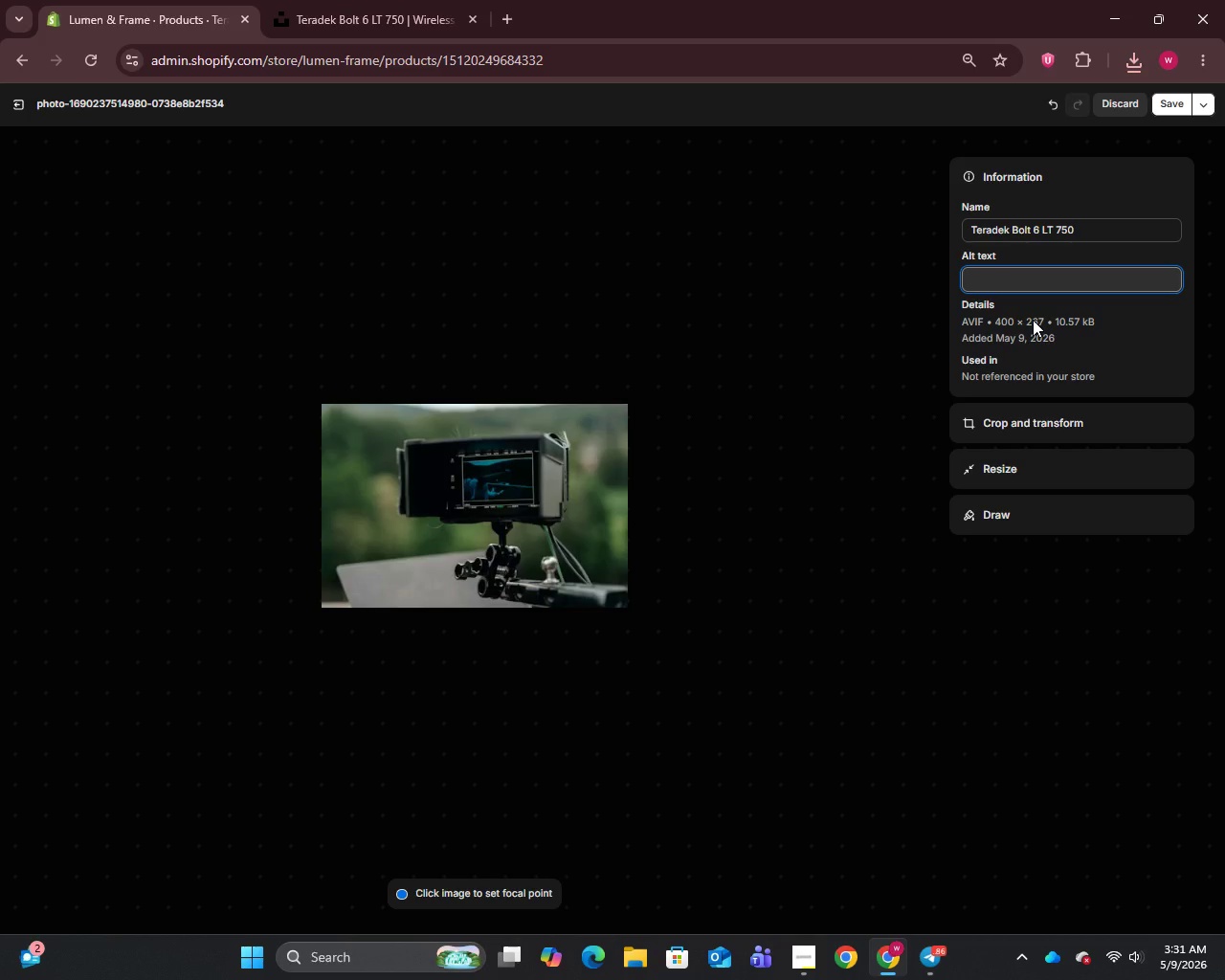 
key(CapsLock)
 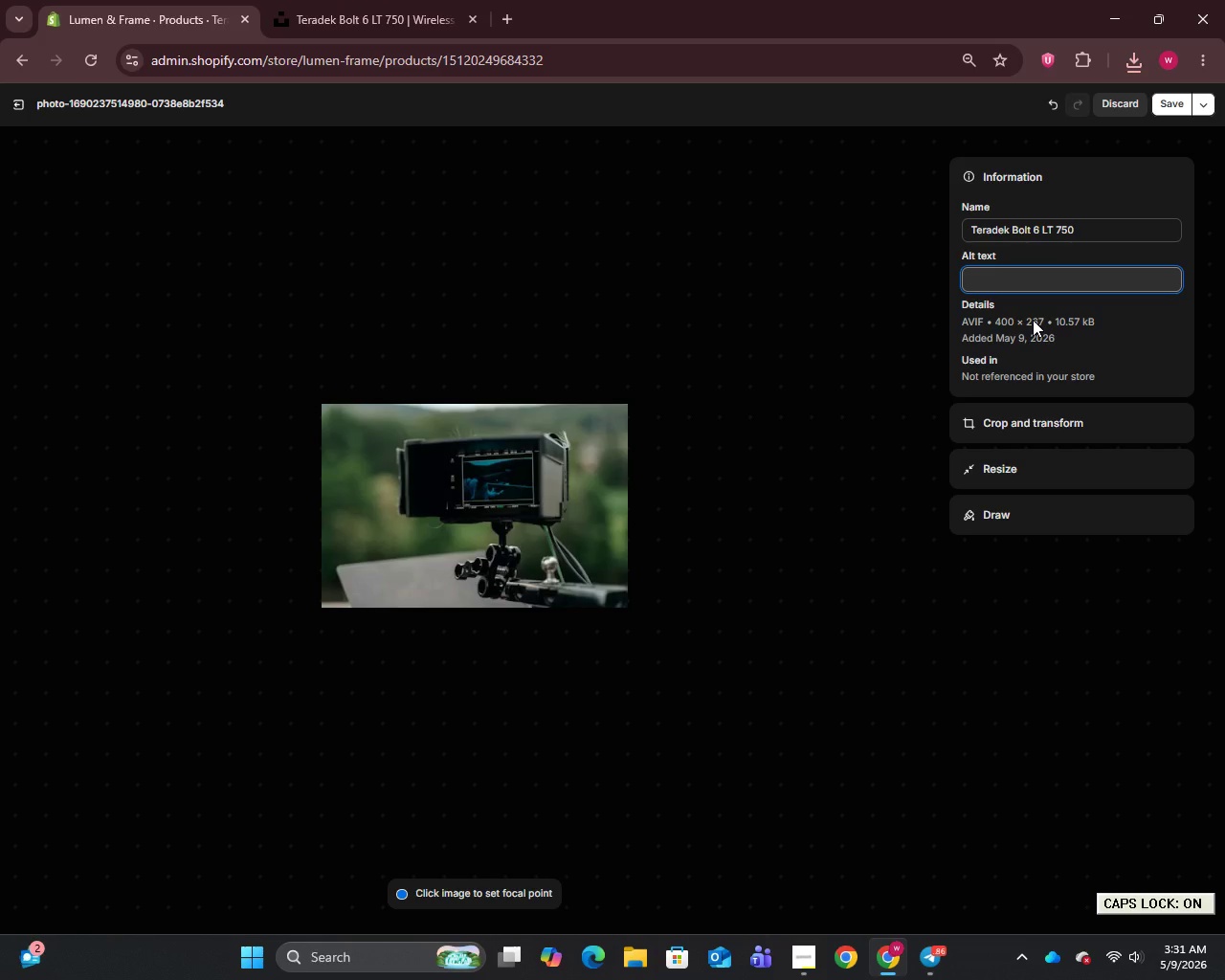 
key(T)
 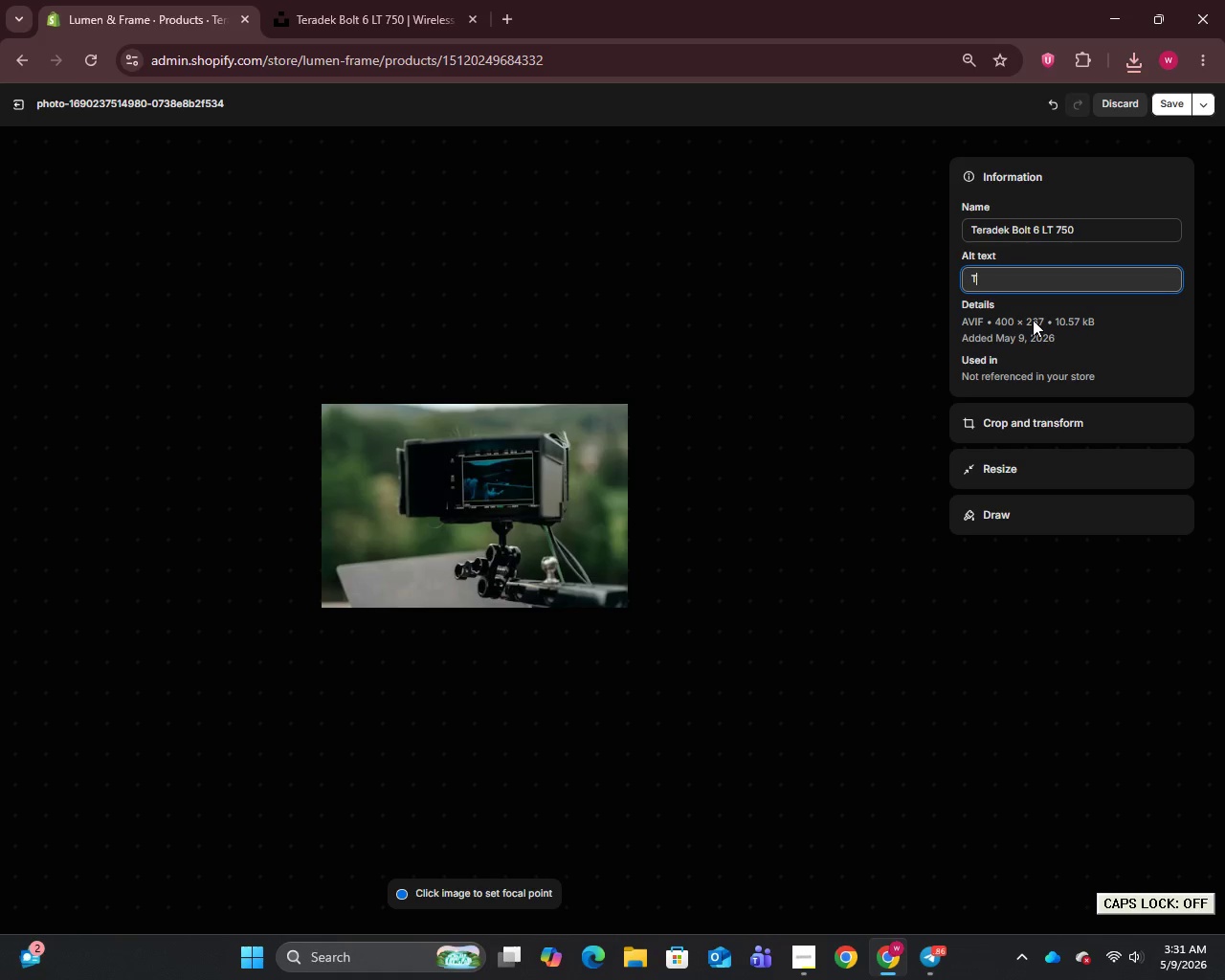 
key(CapsLock)
 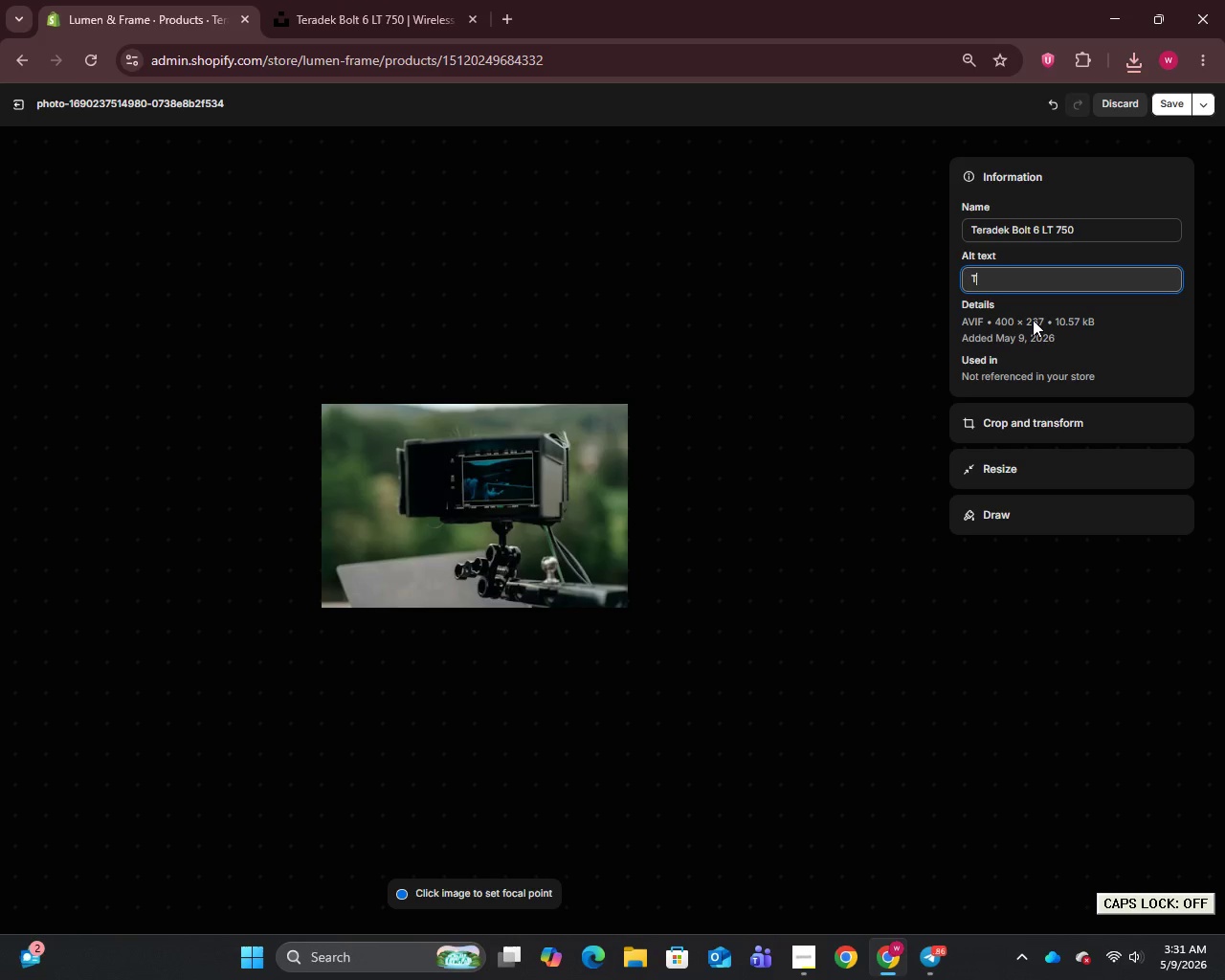 
key(R)
 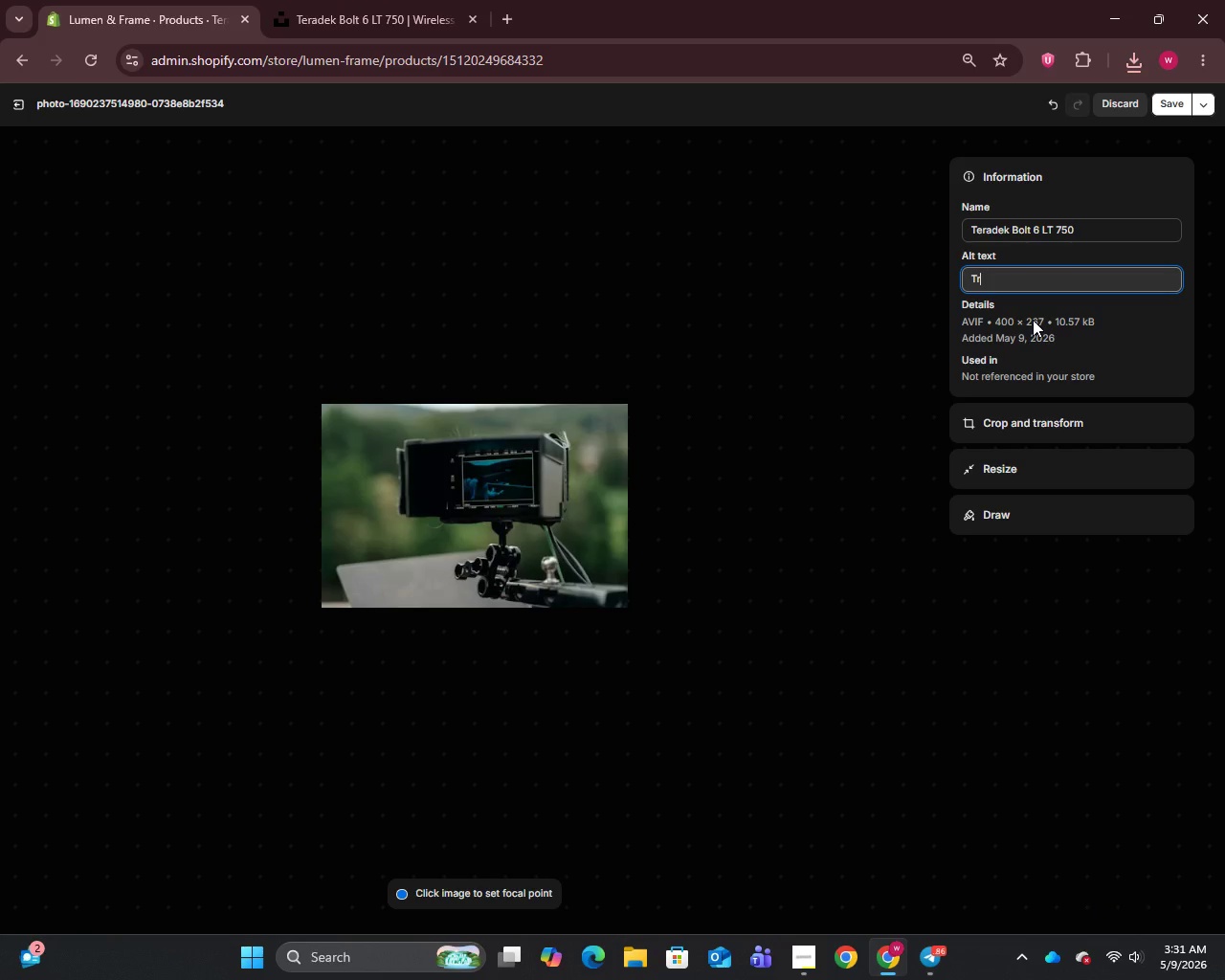 
key(Backspace)
type(eradek Bolt 6)
 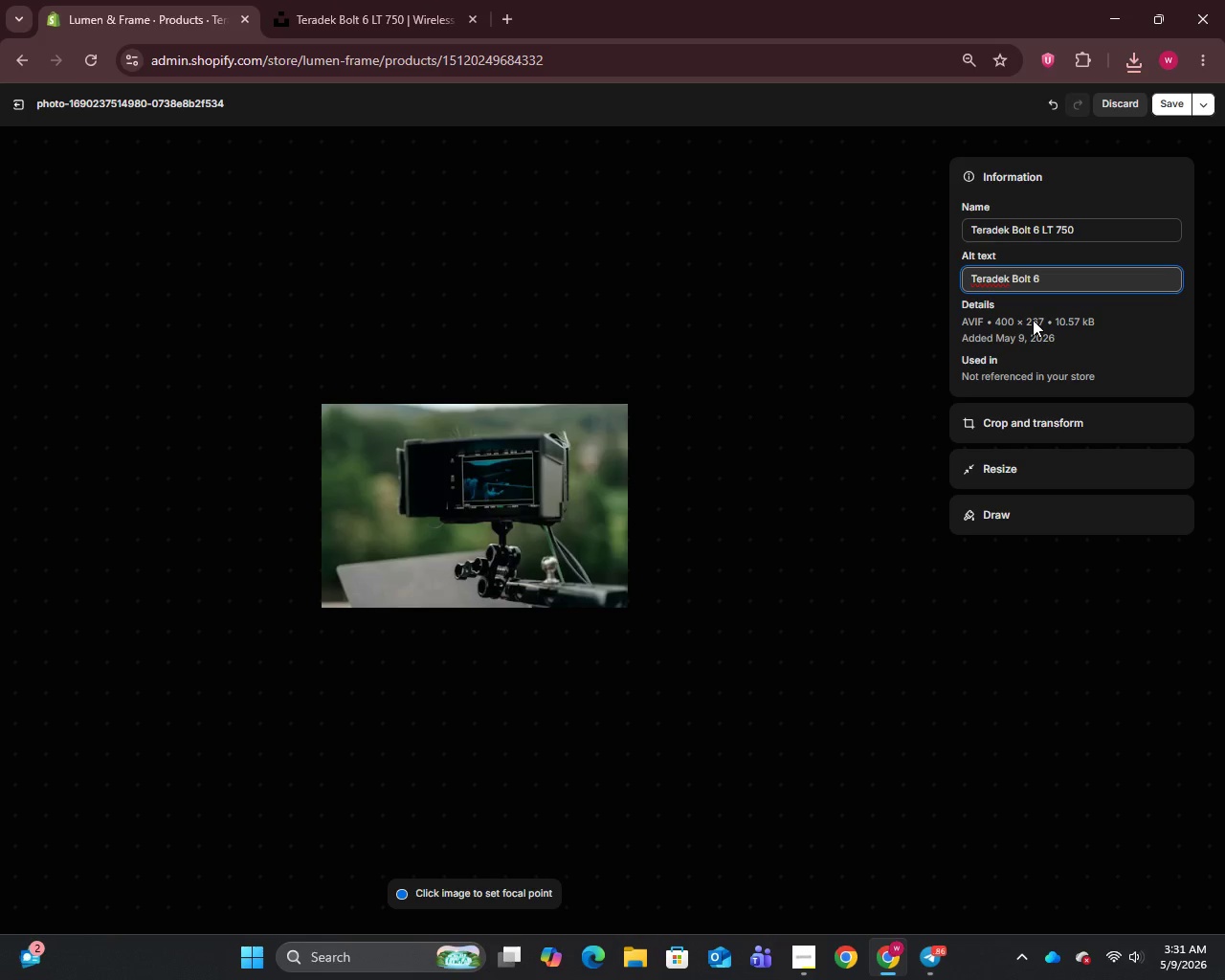 
type( LT 750 wireless vis)
key(Backspace)
type(deo transmitter and reco)
 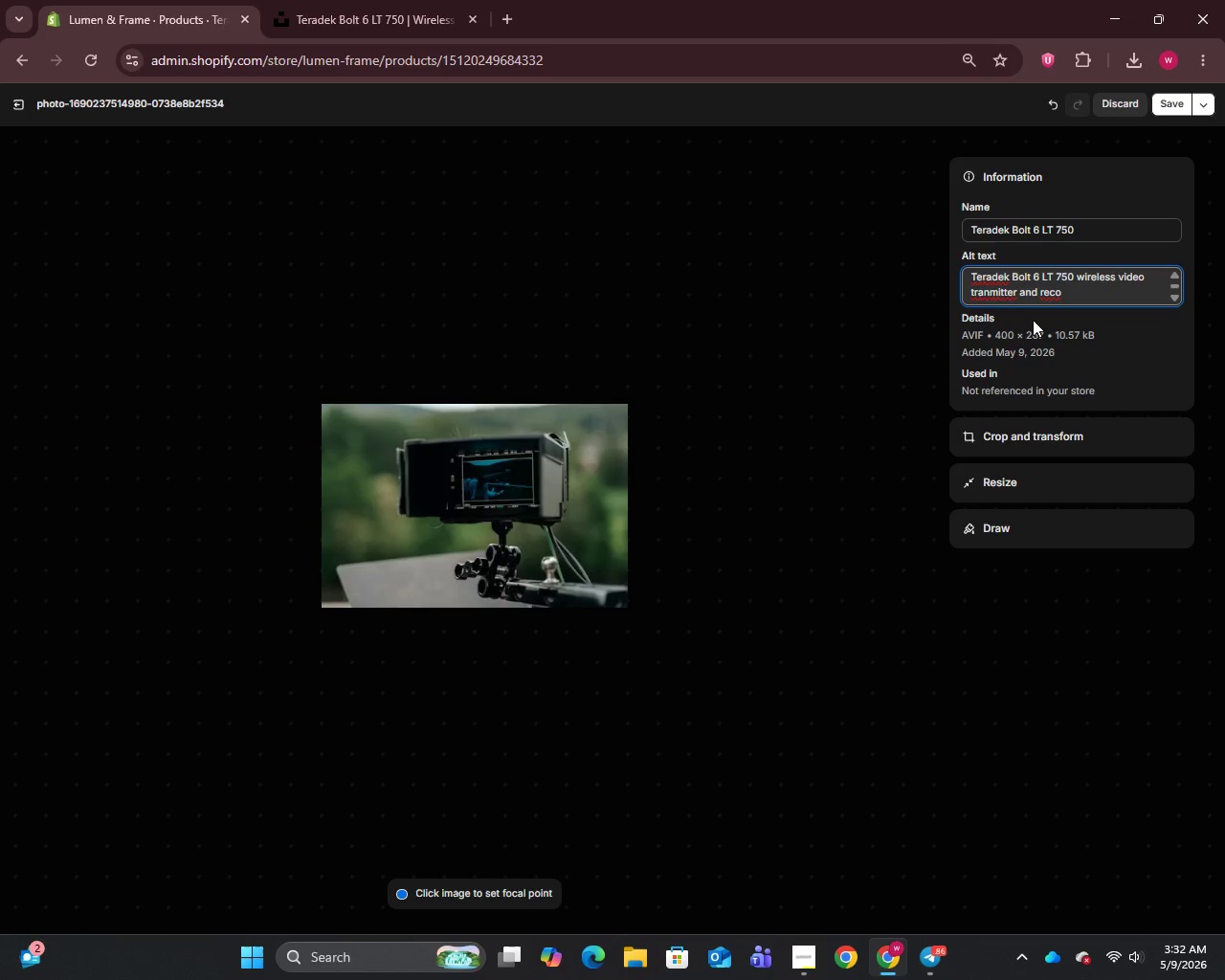 
wait(8.66)
 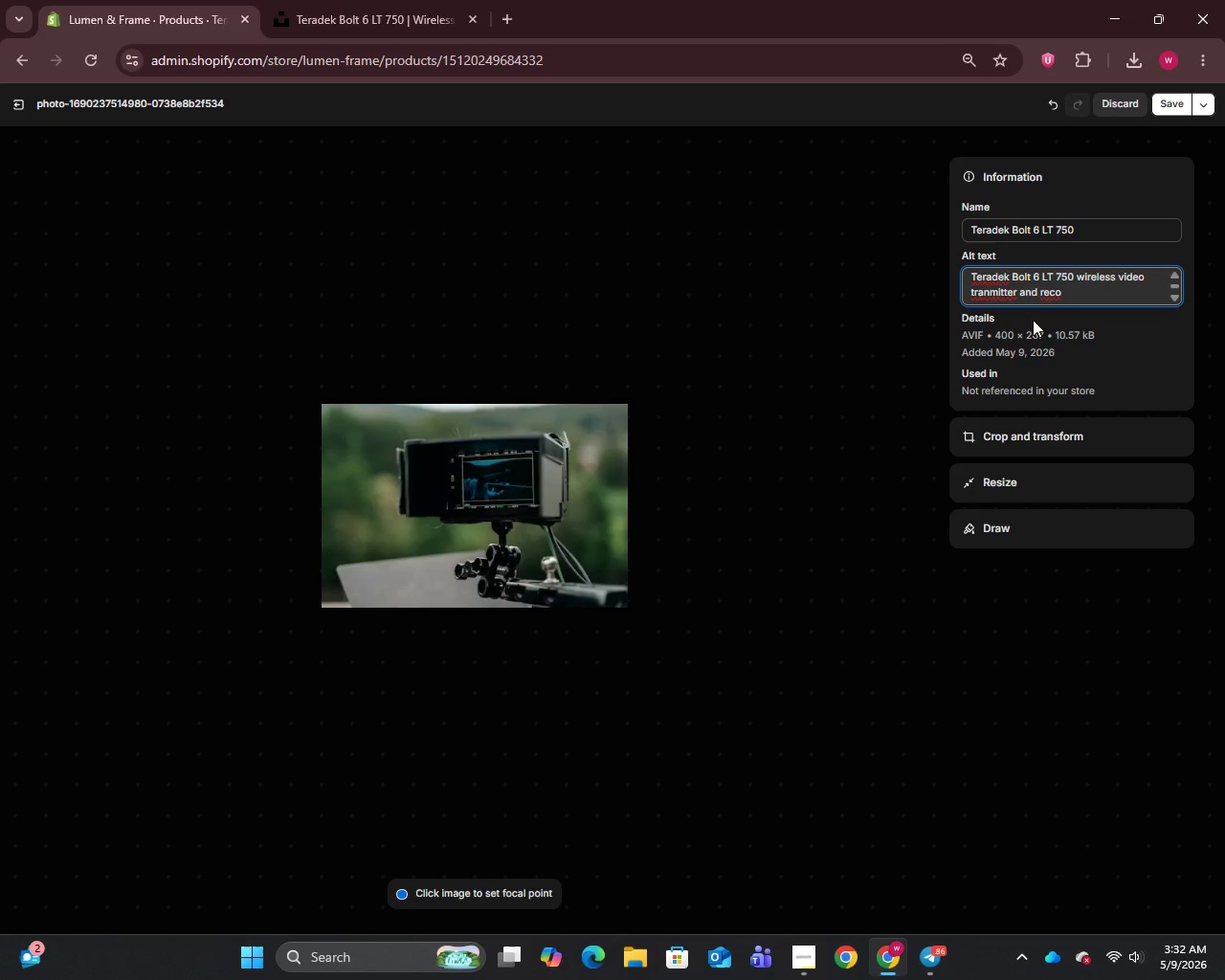 
key(Backspace)
type(eiver set showing zero-delay 4K transimission system)
 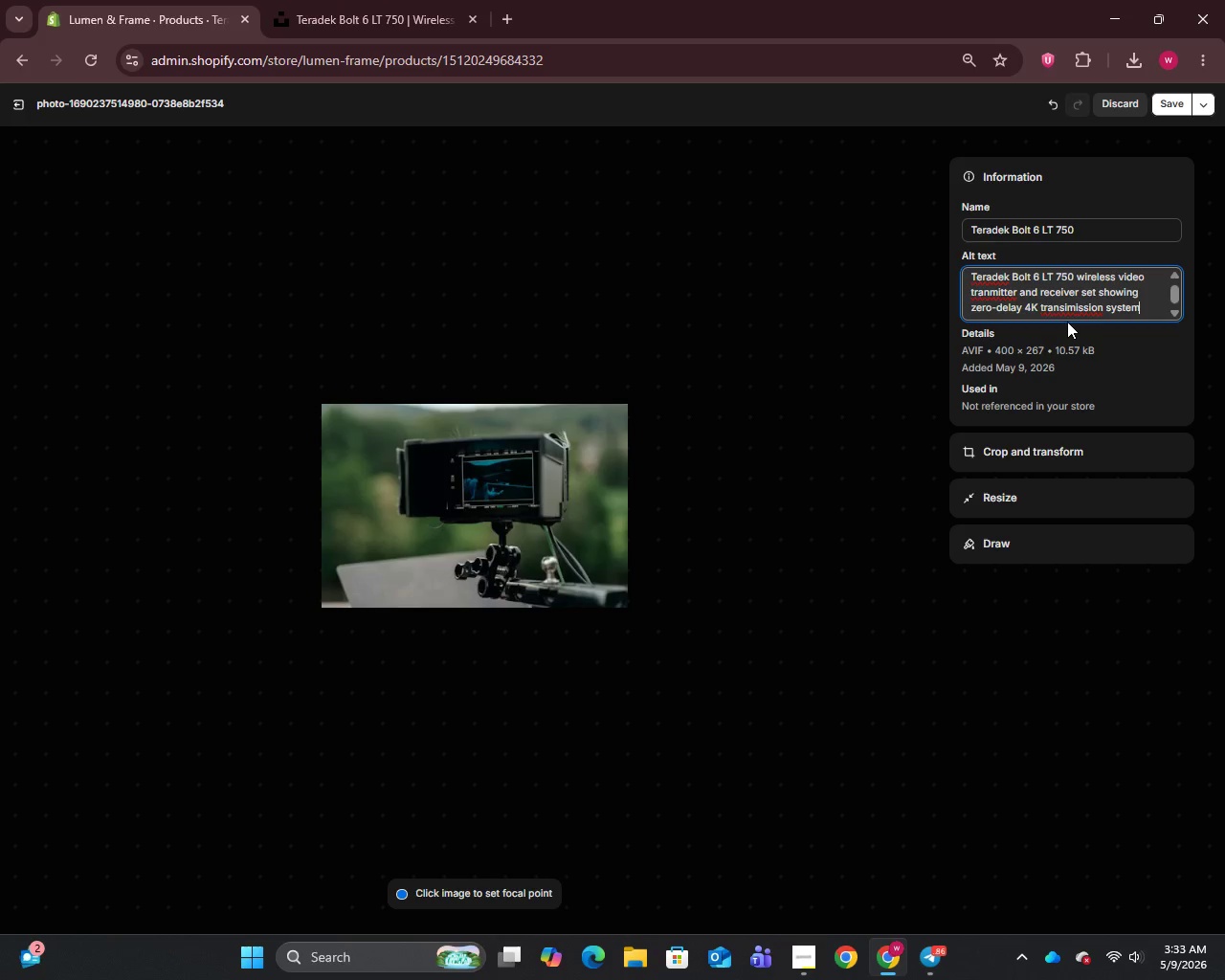 
wait(7.09)
 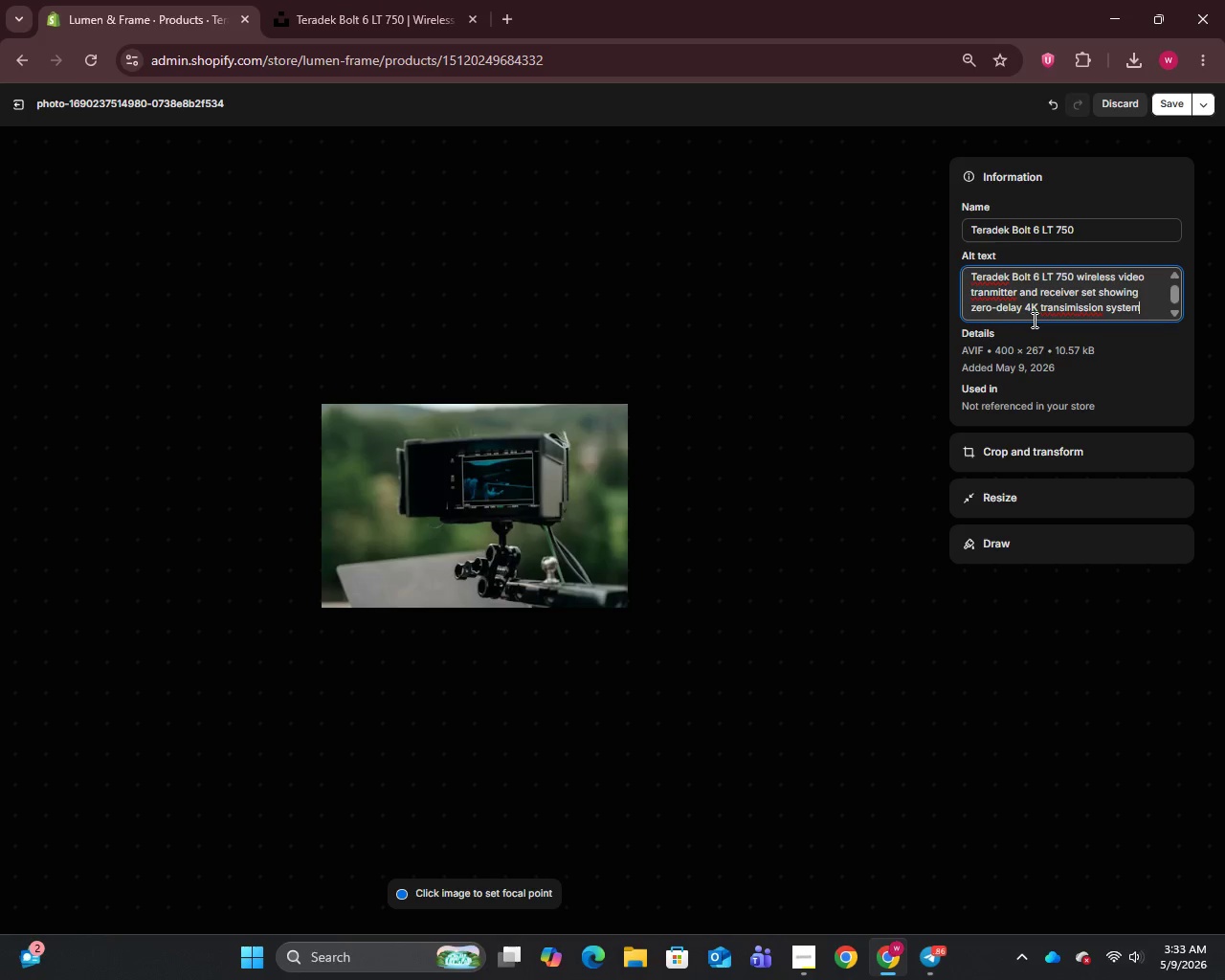 
left_click([1067, 306])
 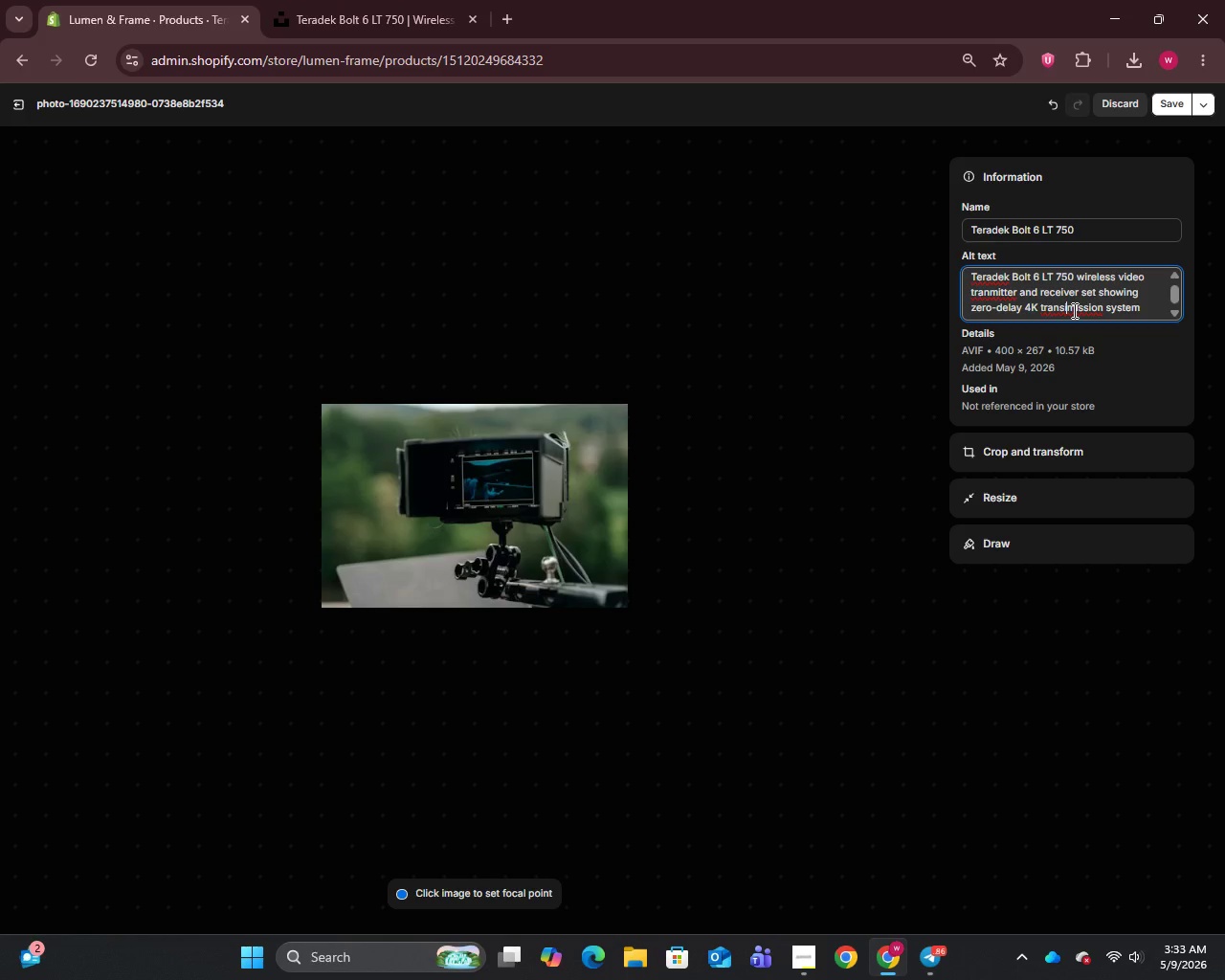 
key(Backspace)
 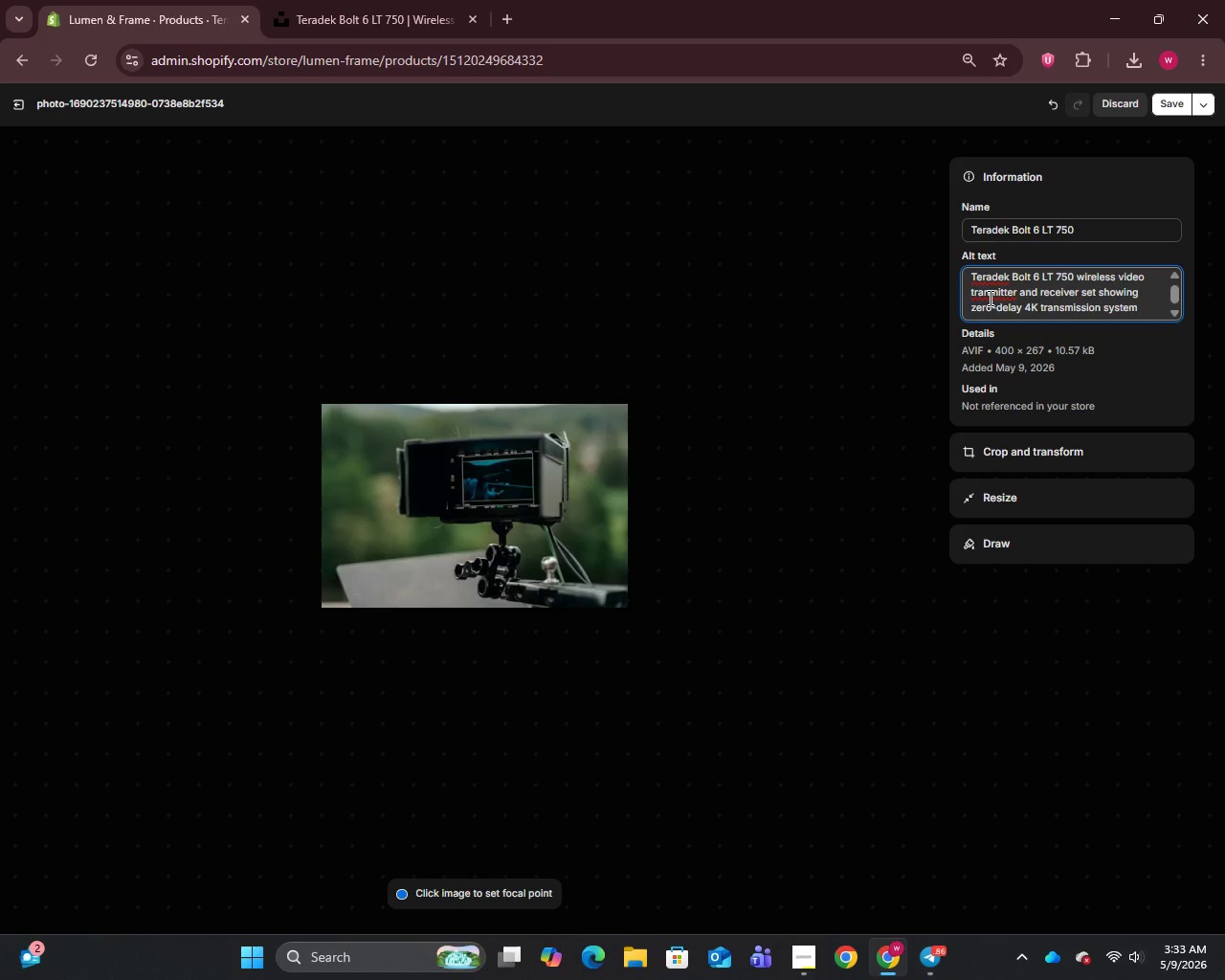 
left_click([992, 295])
 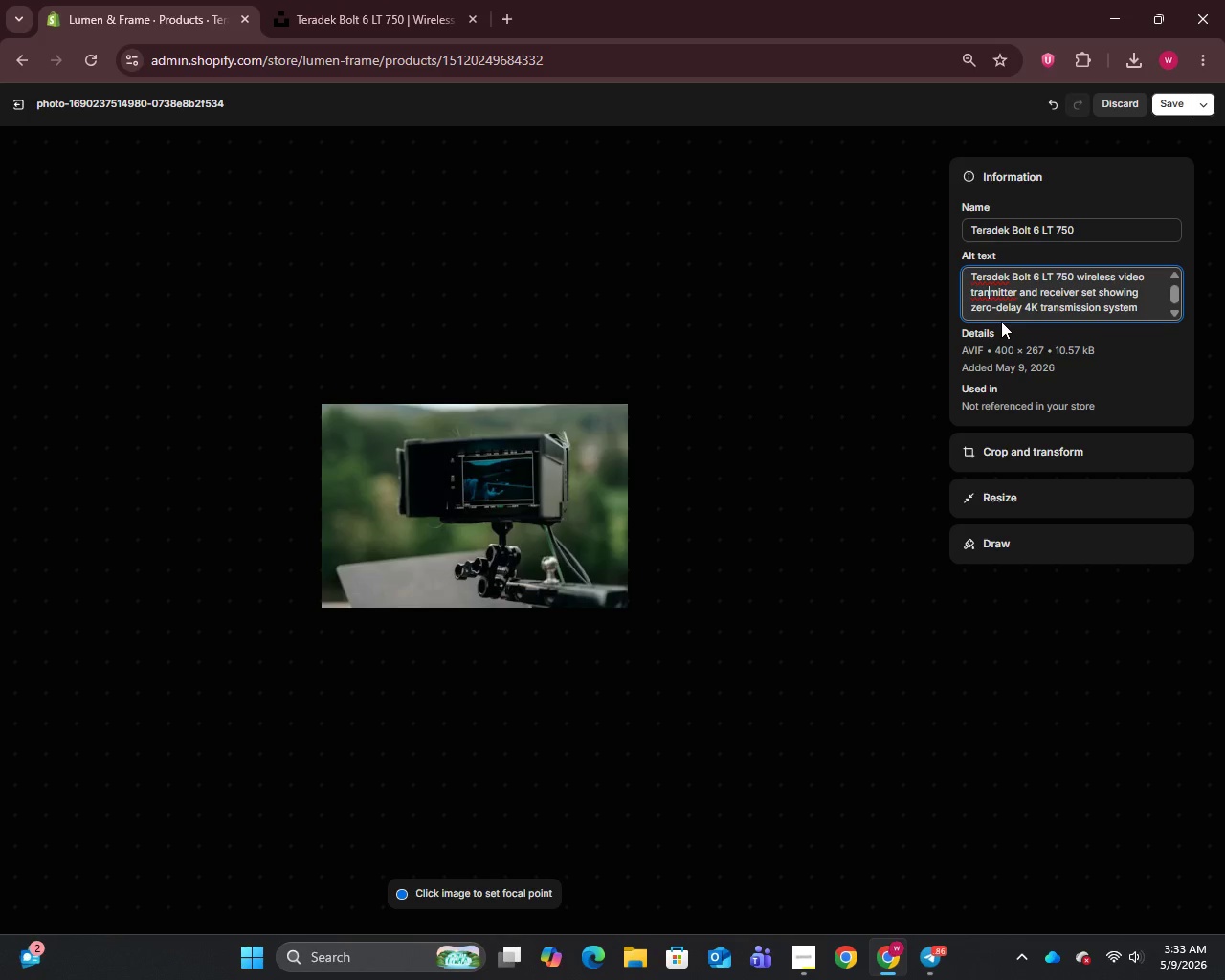 
key(S)
 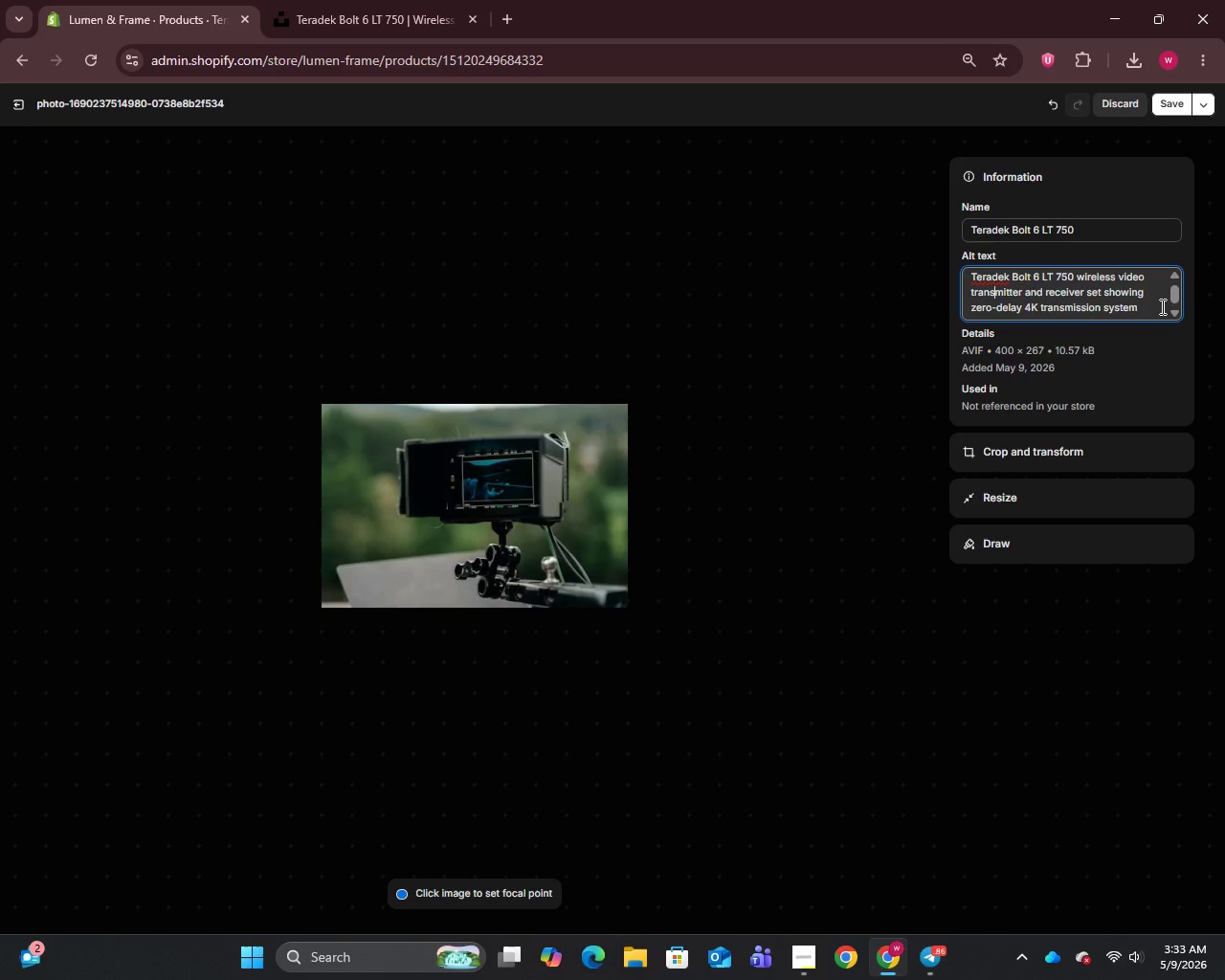 
left_click([1161, 306])
 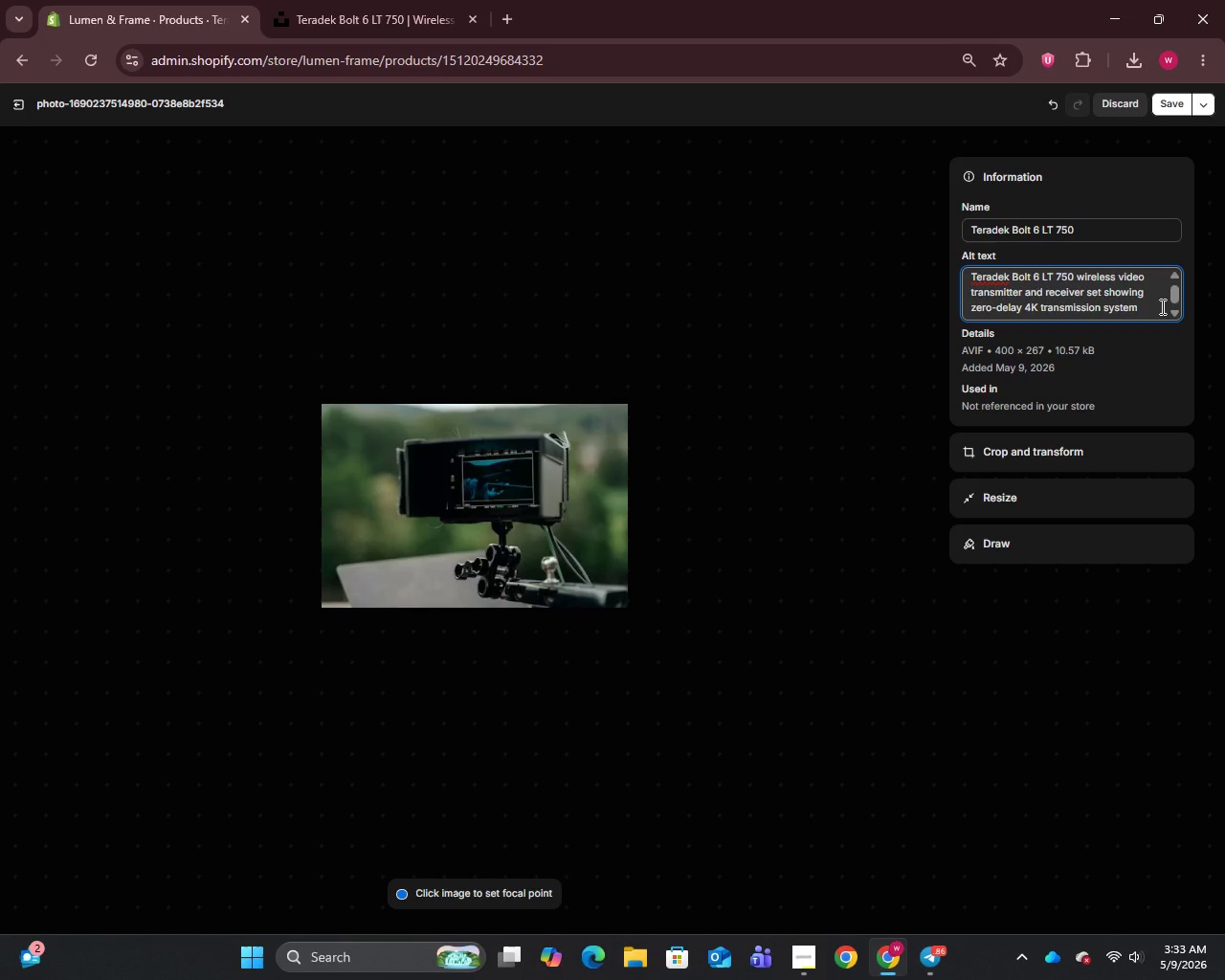 
type( - available for rental at Lumen  Frame)
 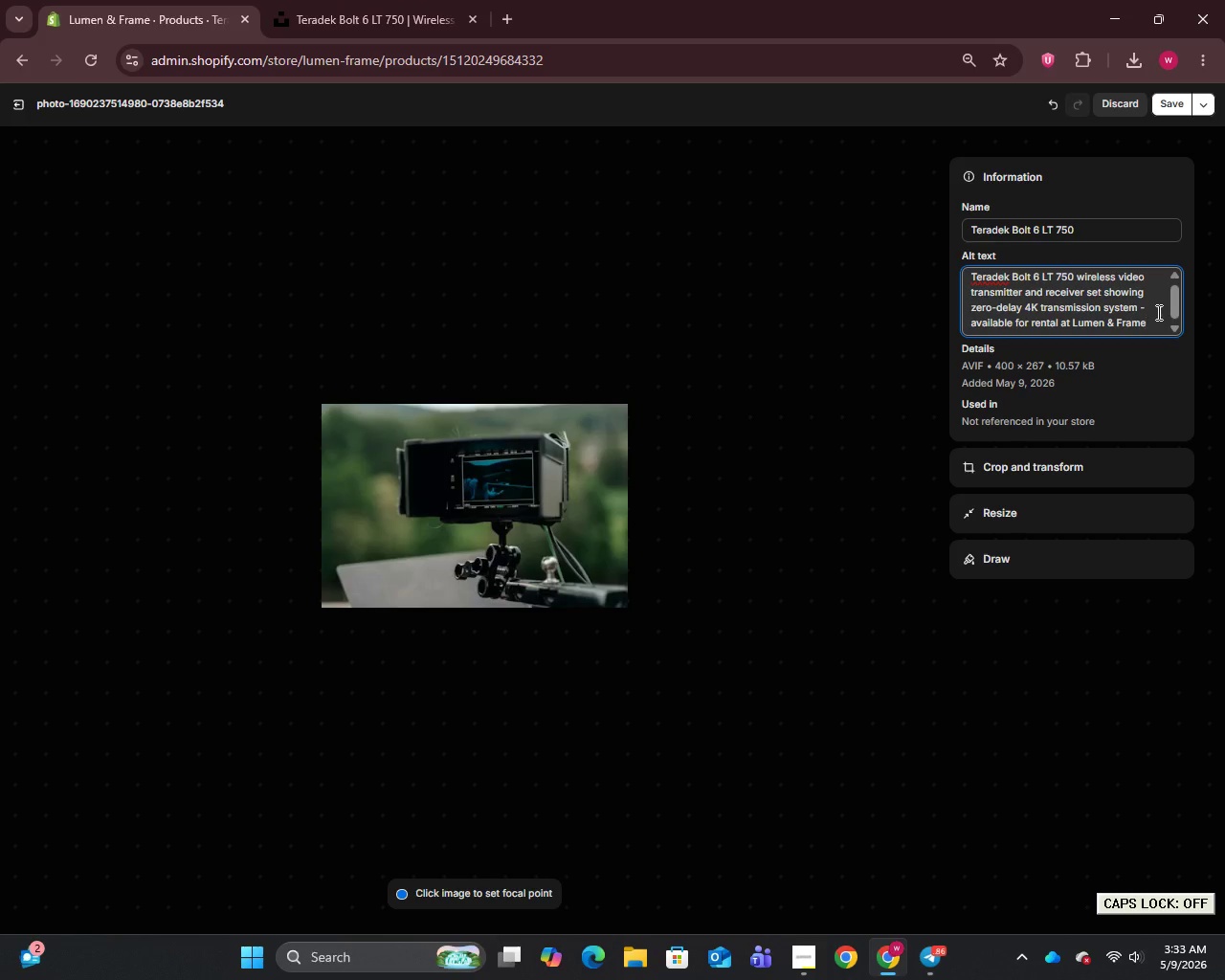 
hold_key(key=7, duration=0.31)
 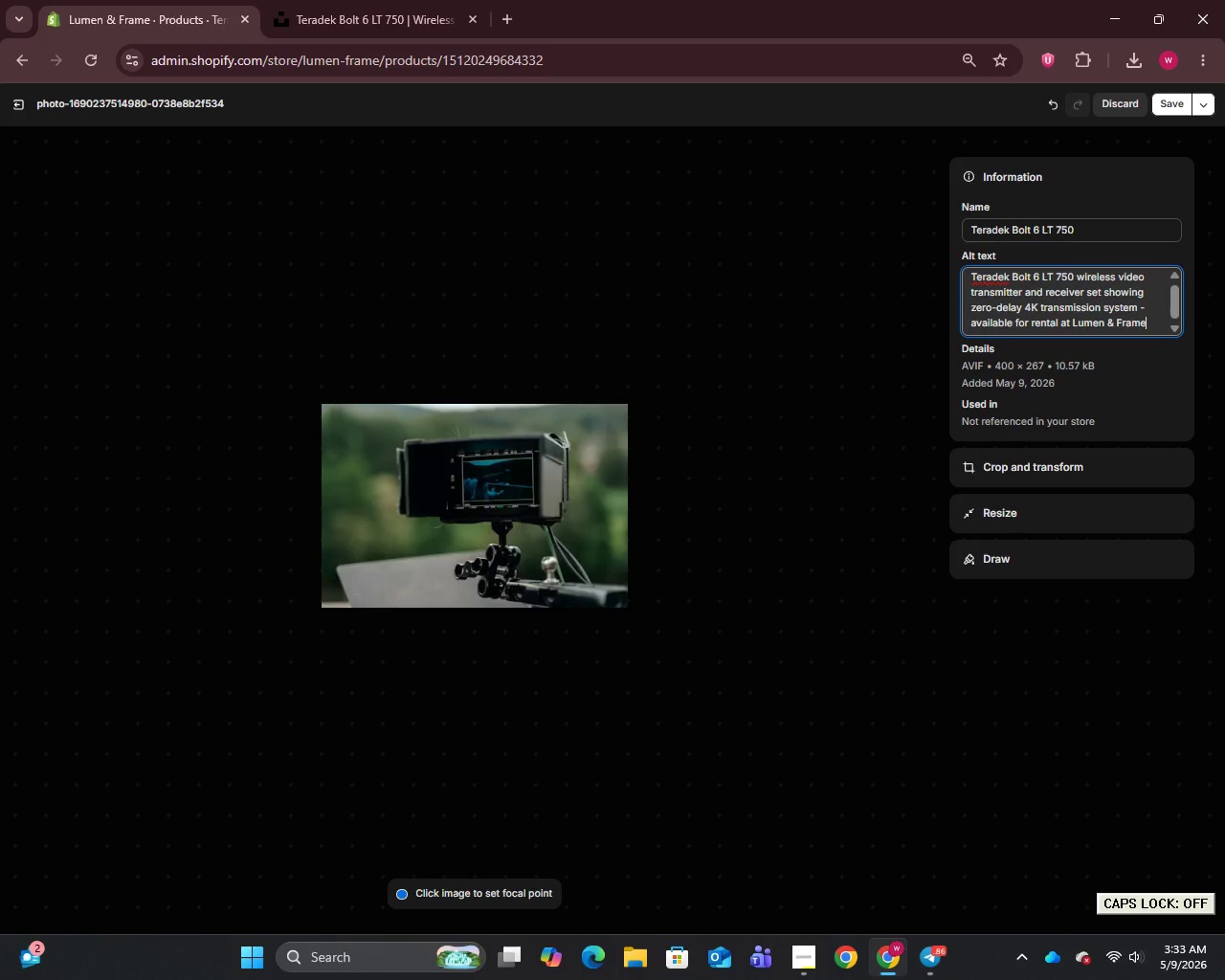 
left_click([1171, 95])
 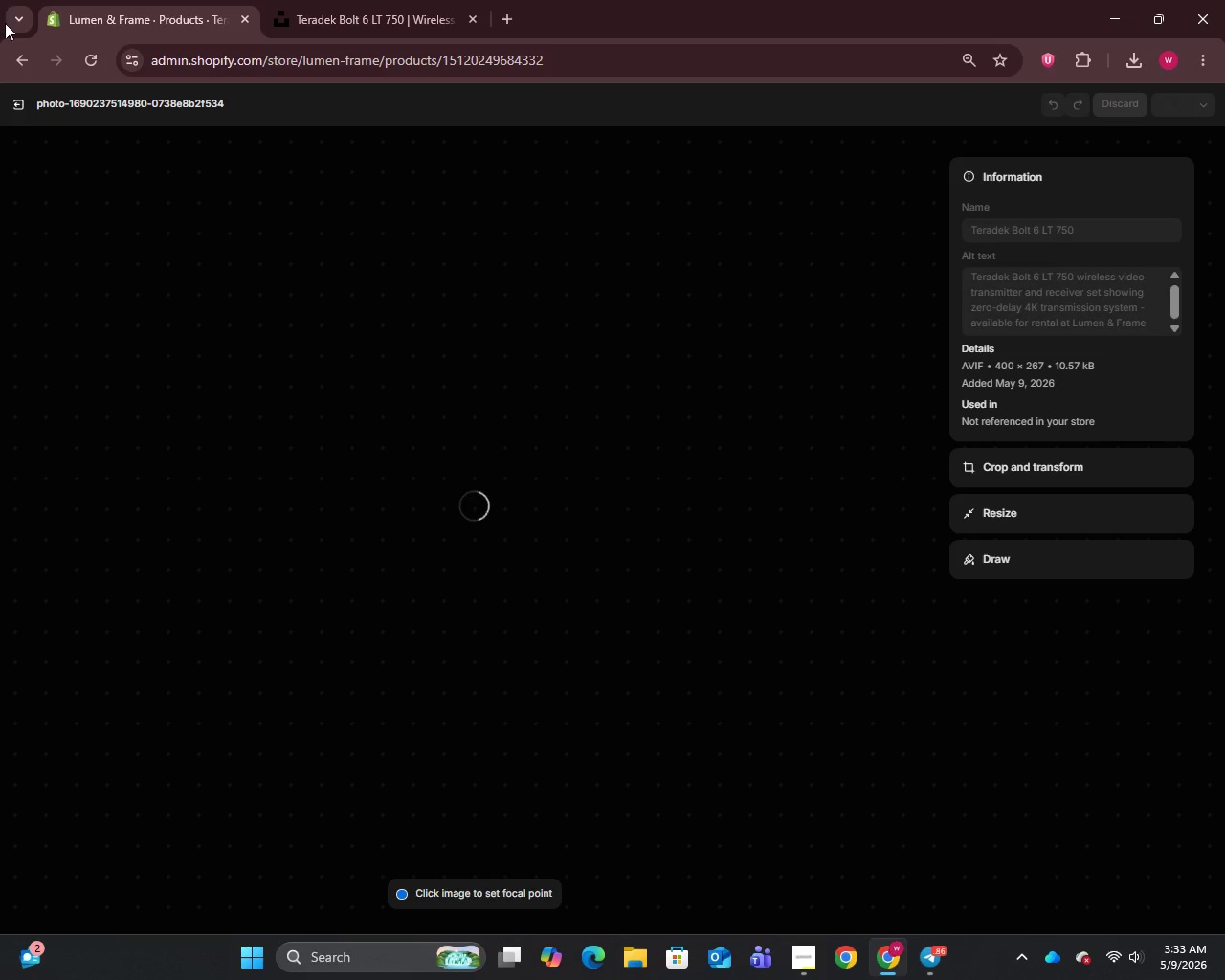 
mouse_move([1, 106])
 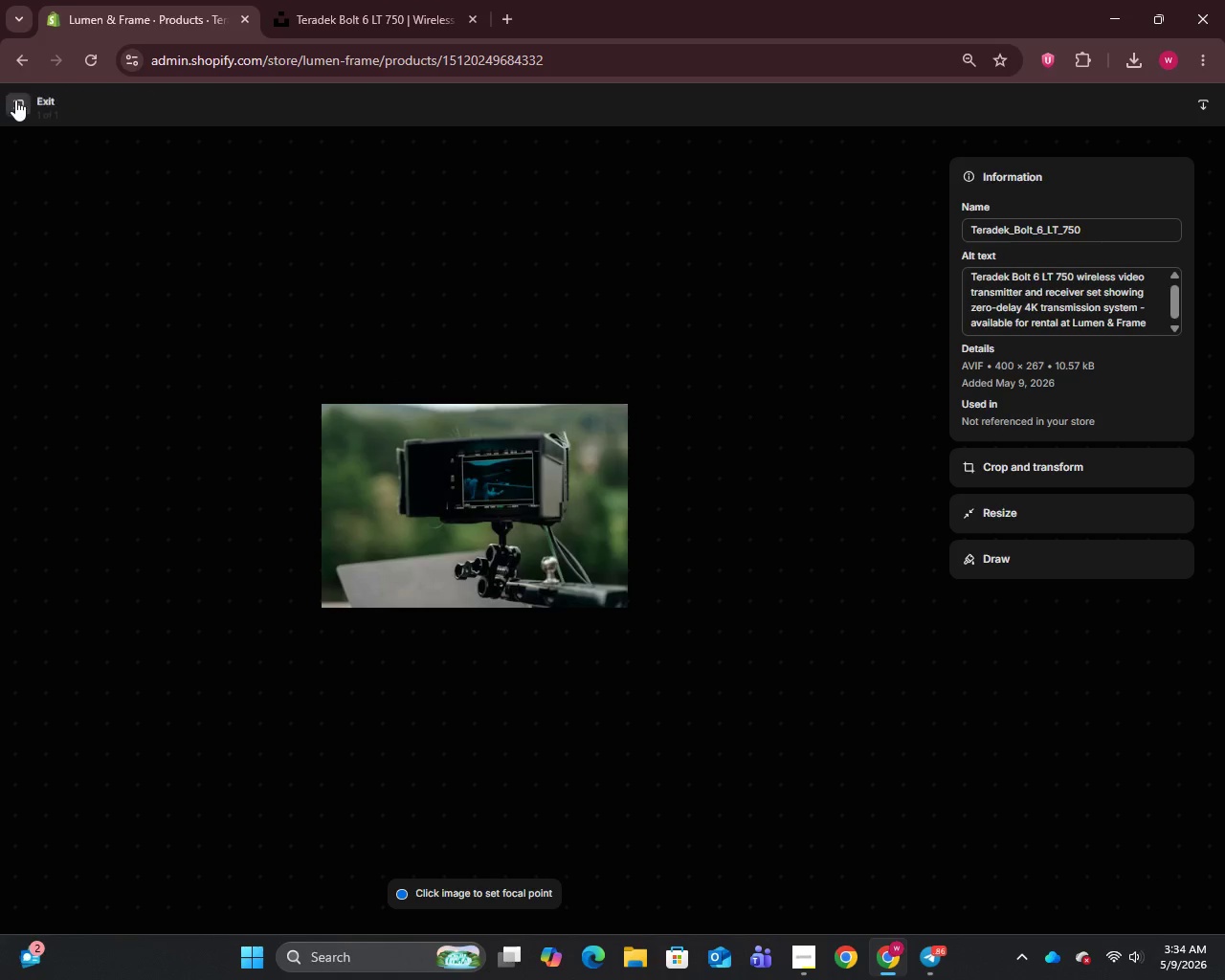 
left_click([15, 100])
 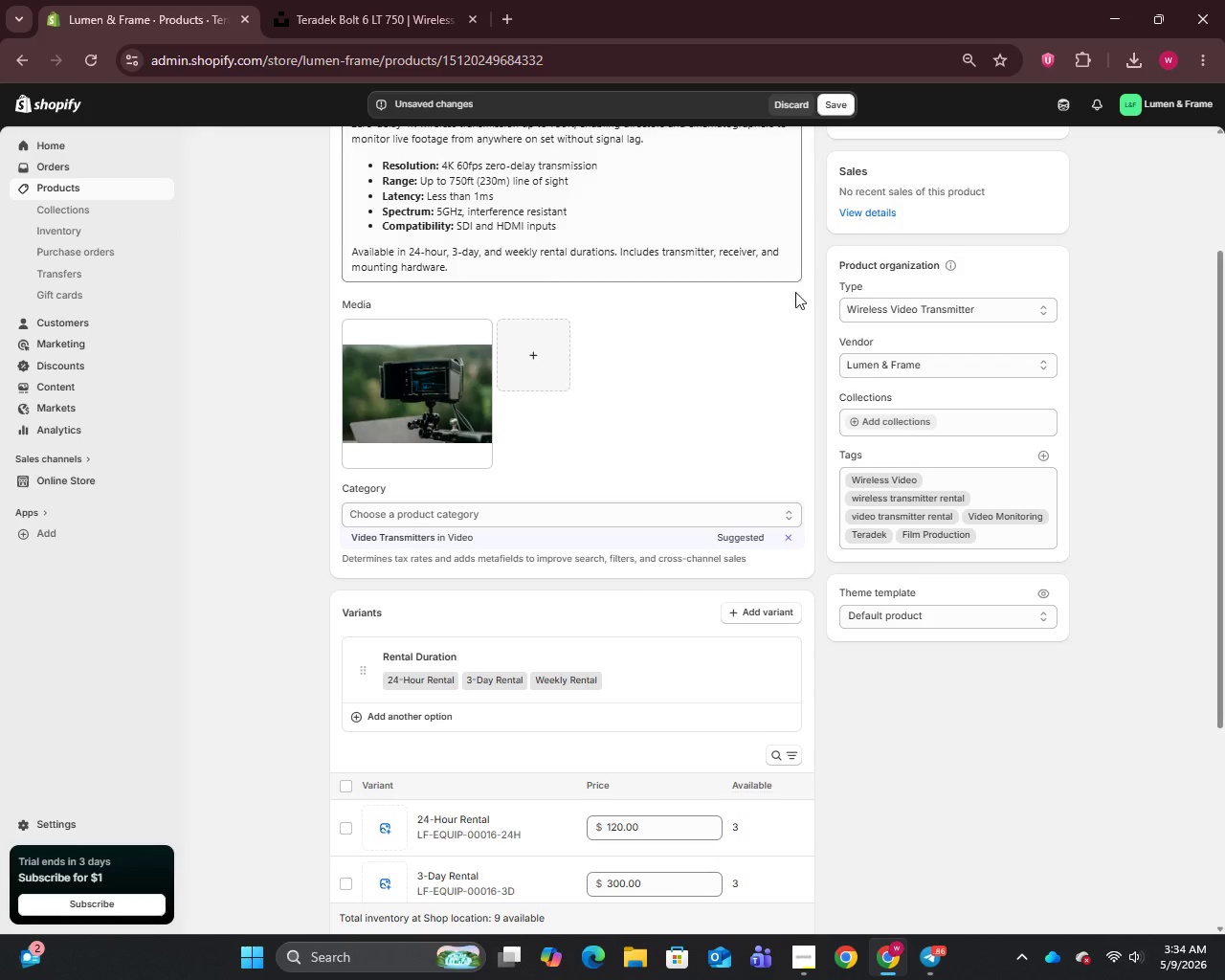 
scroll: coordinate [733, 778], scroll_direction: down, amount: 16.0
 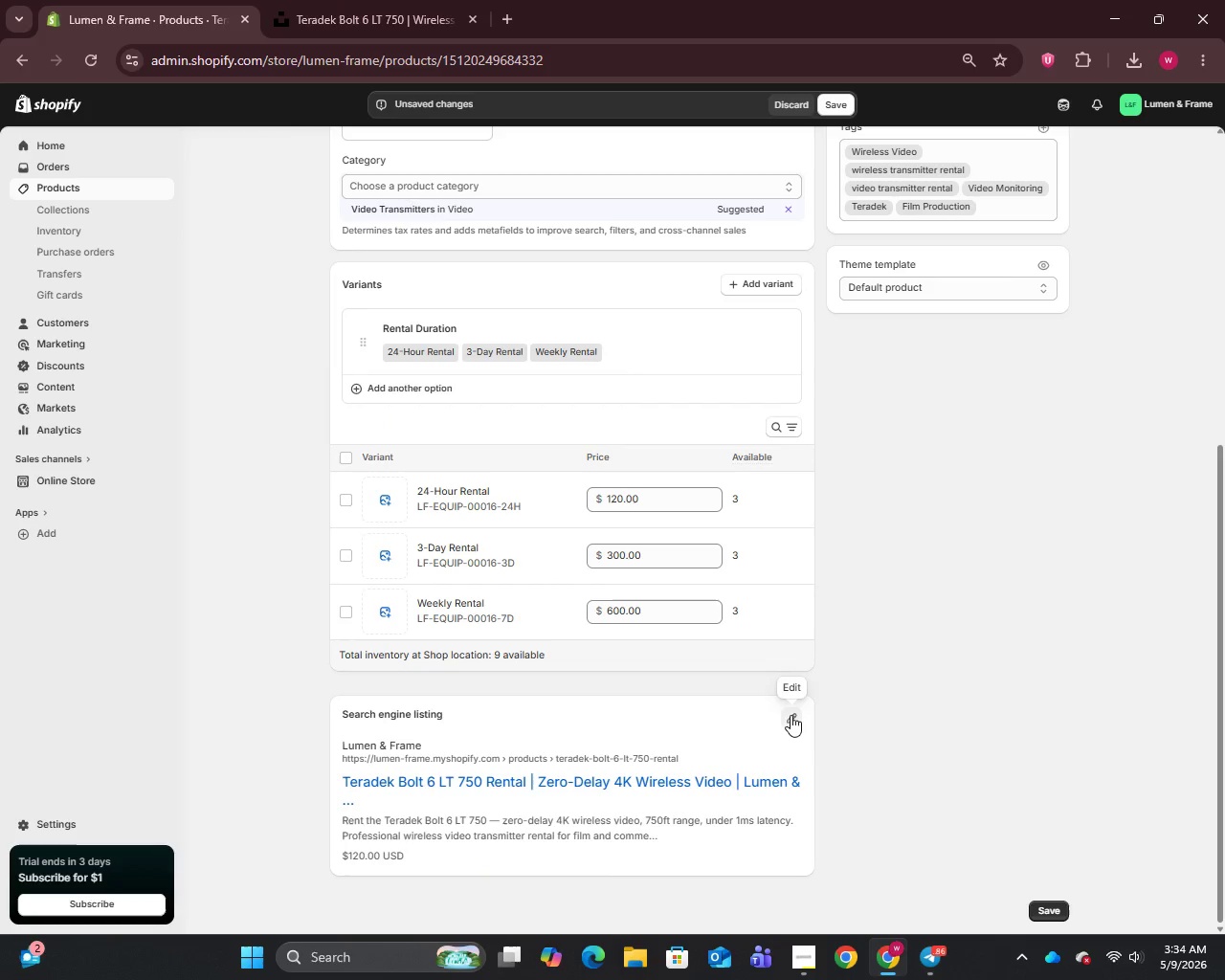 
left_click([791, 715])
 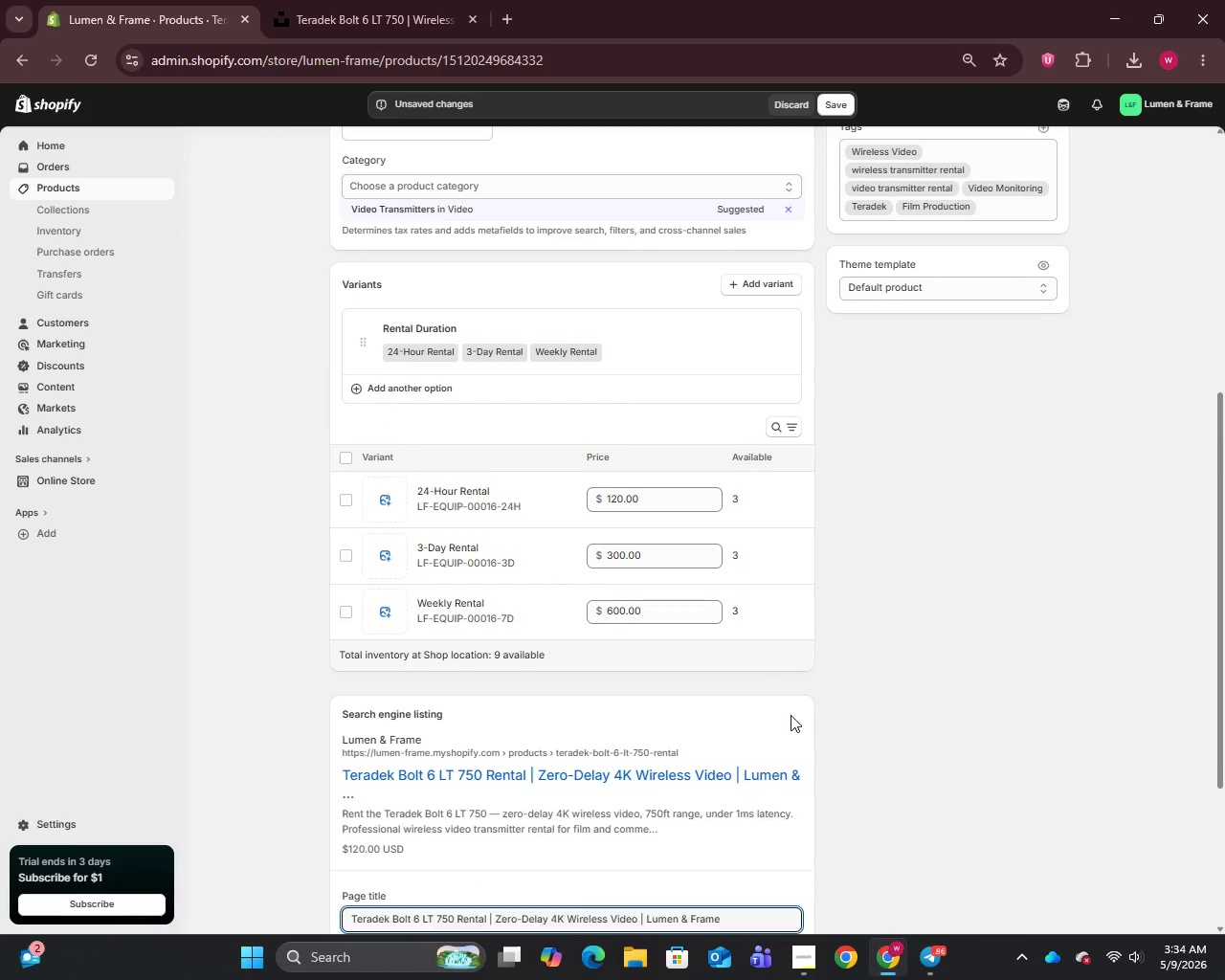 
scroll: coordinate [791, 715], scroll_direction: down, amount: 3.0
 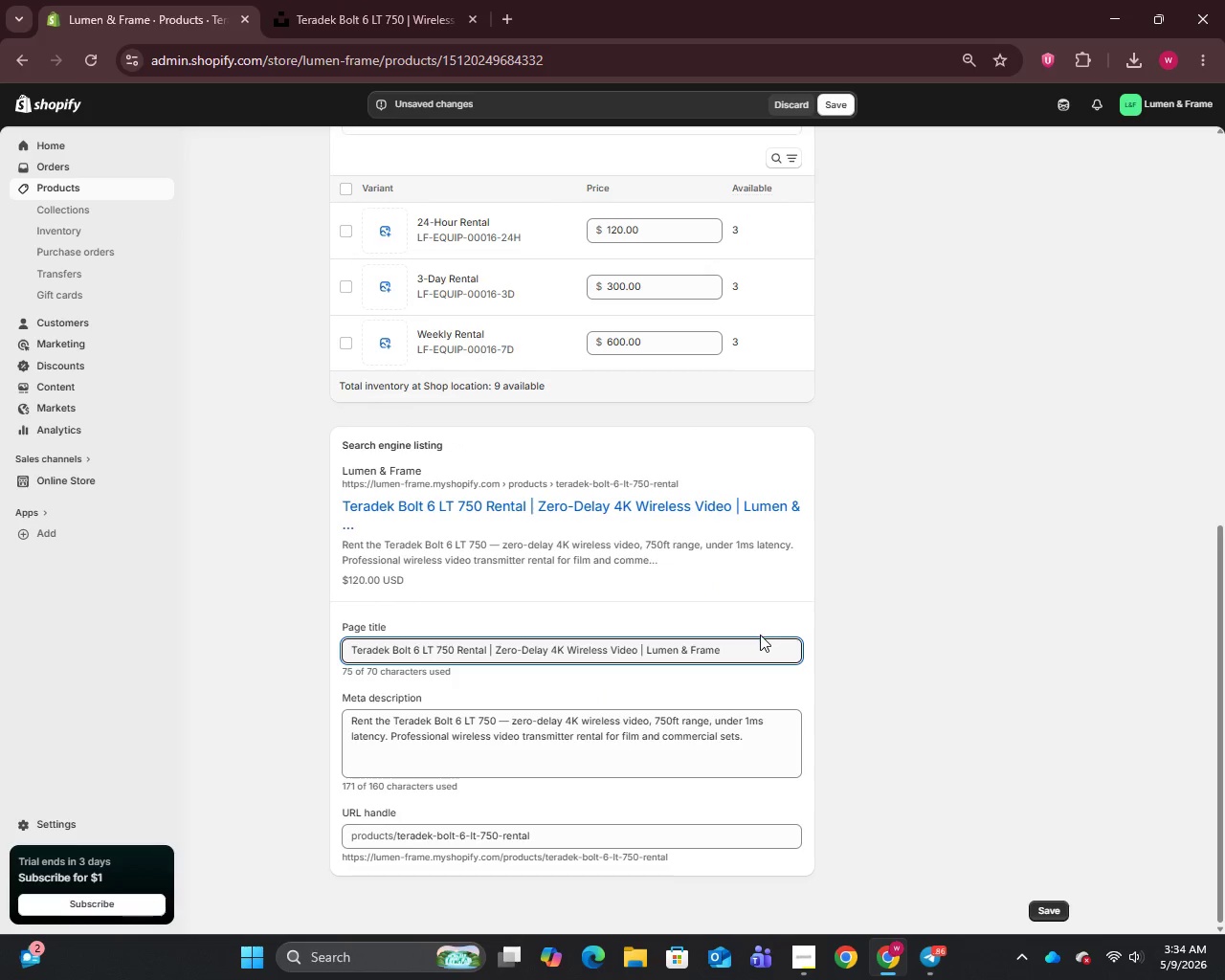 
left_click_drag(start_coordinate=[753, 645], to_coordinate=[641, 672])
 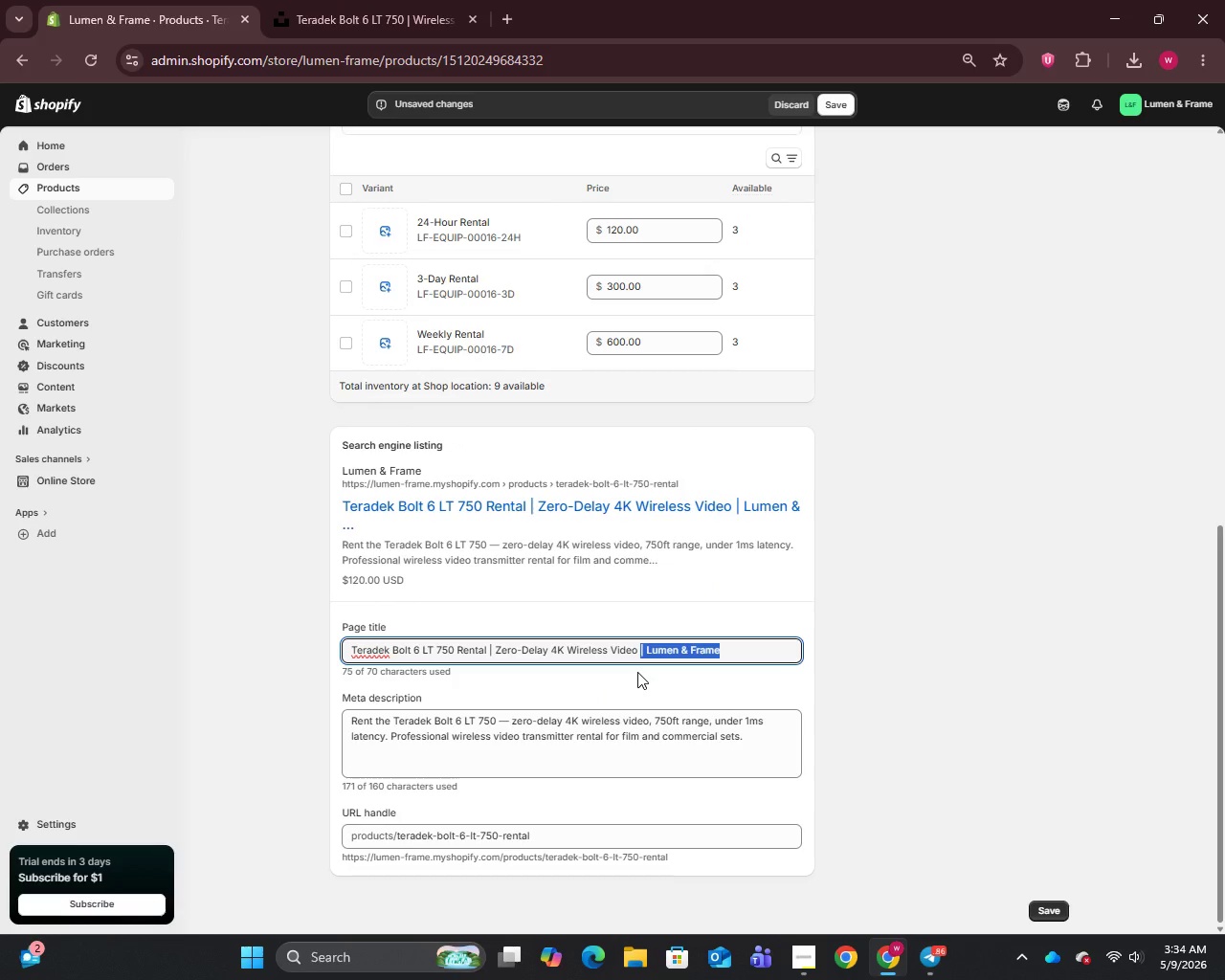 
key(Backspace)
 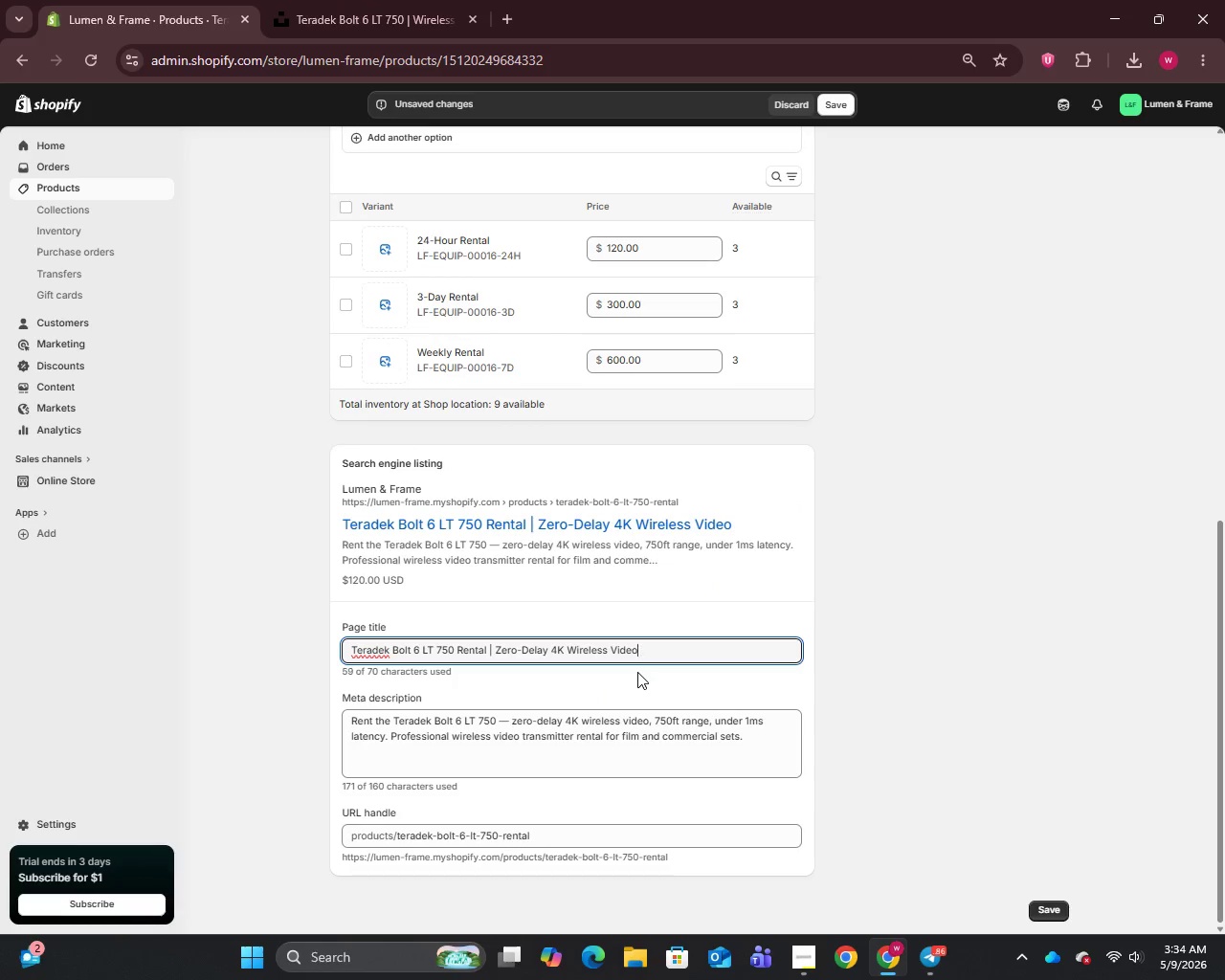 
key(Backspace)
 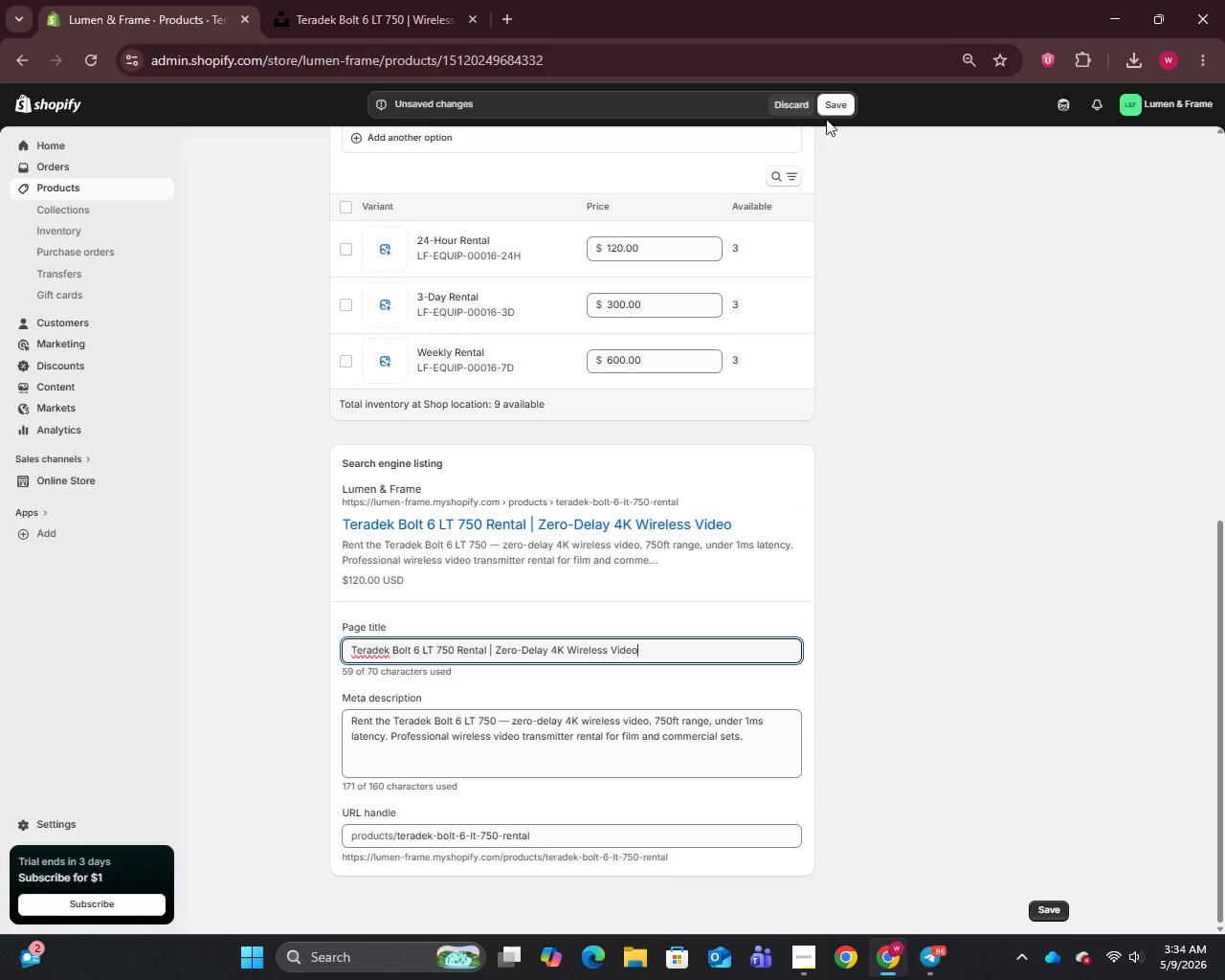 
left_click([829, 108])
 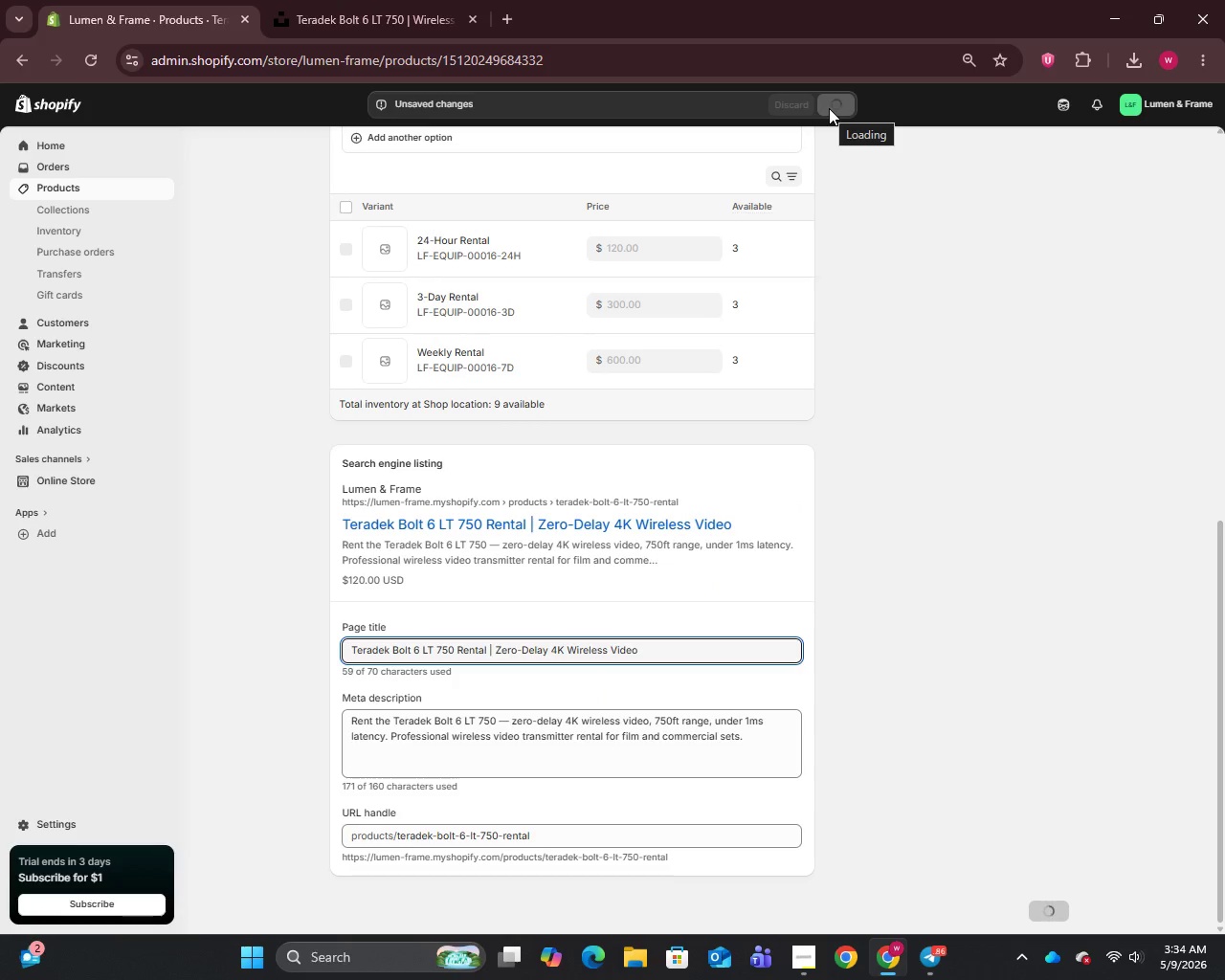 
mouse_move([682, 129])
 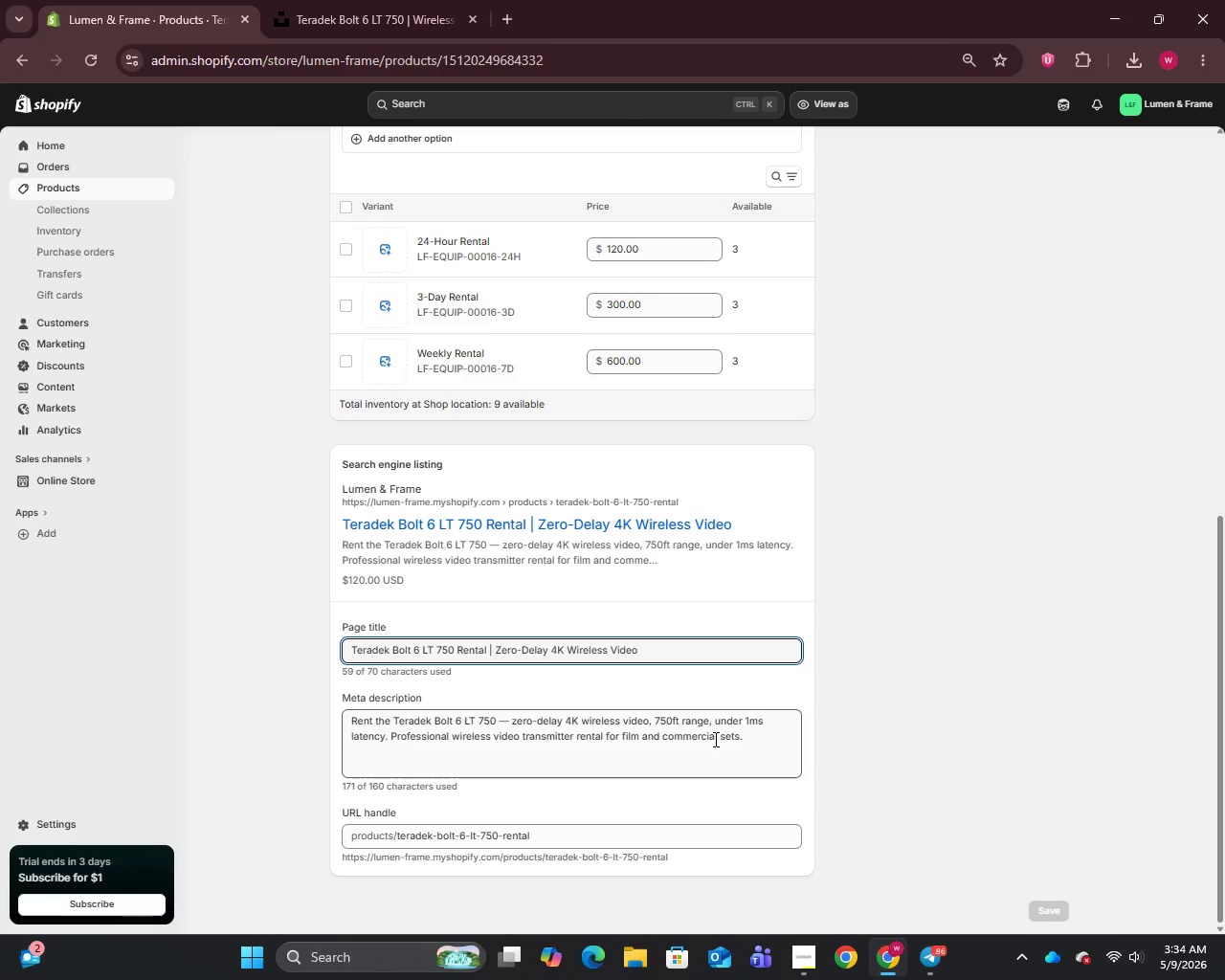 
wait(7.26)
 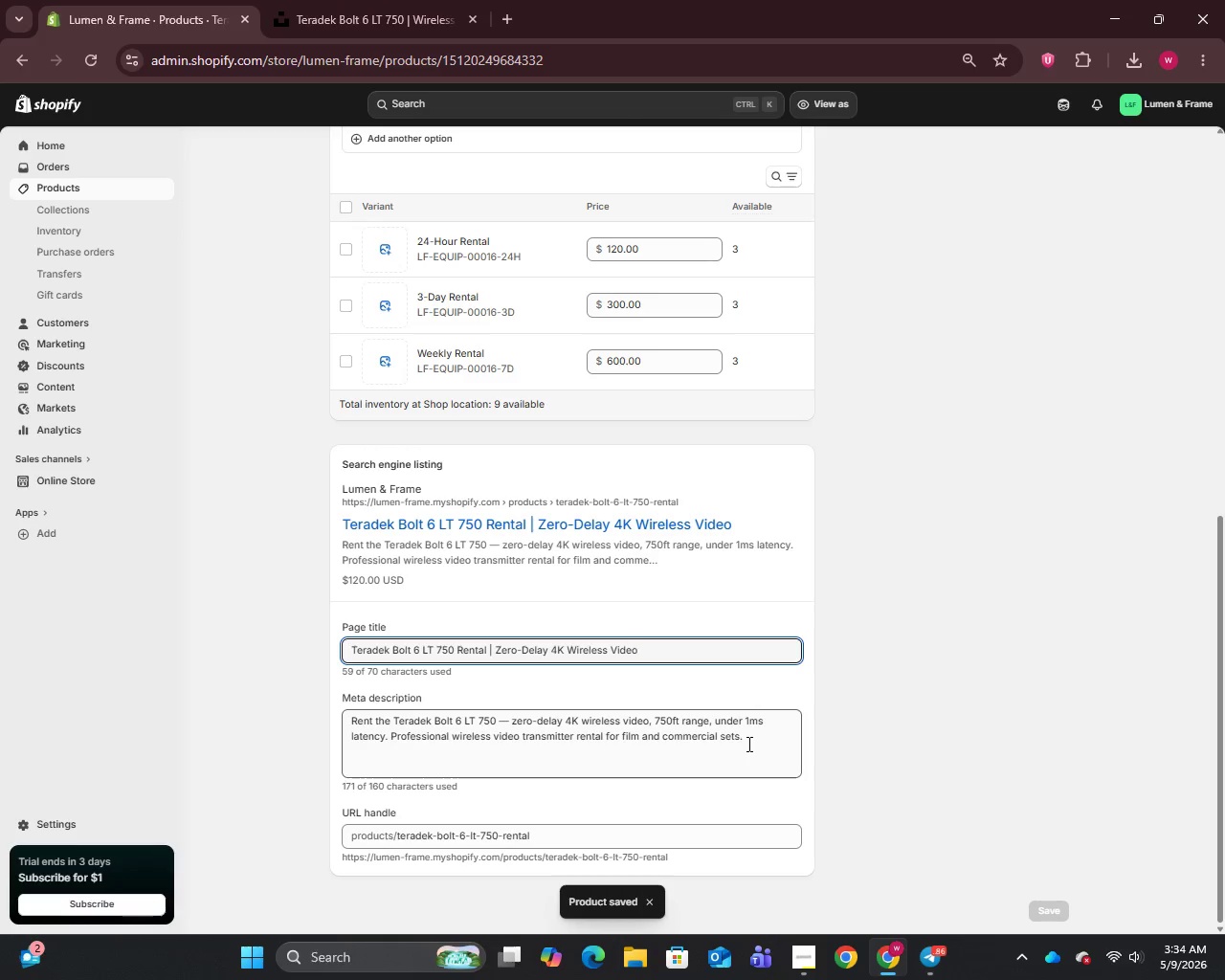 
left_click_drag(start_coordinate=[717, 717], to_coordinate=[386, 756])
 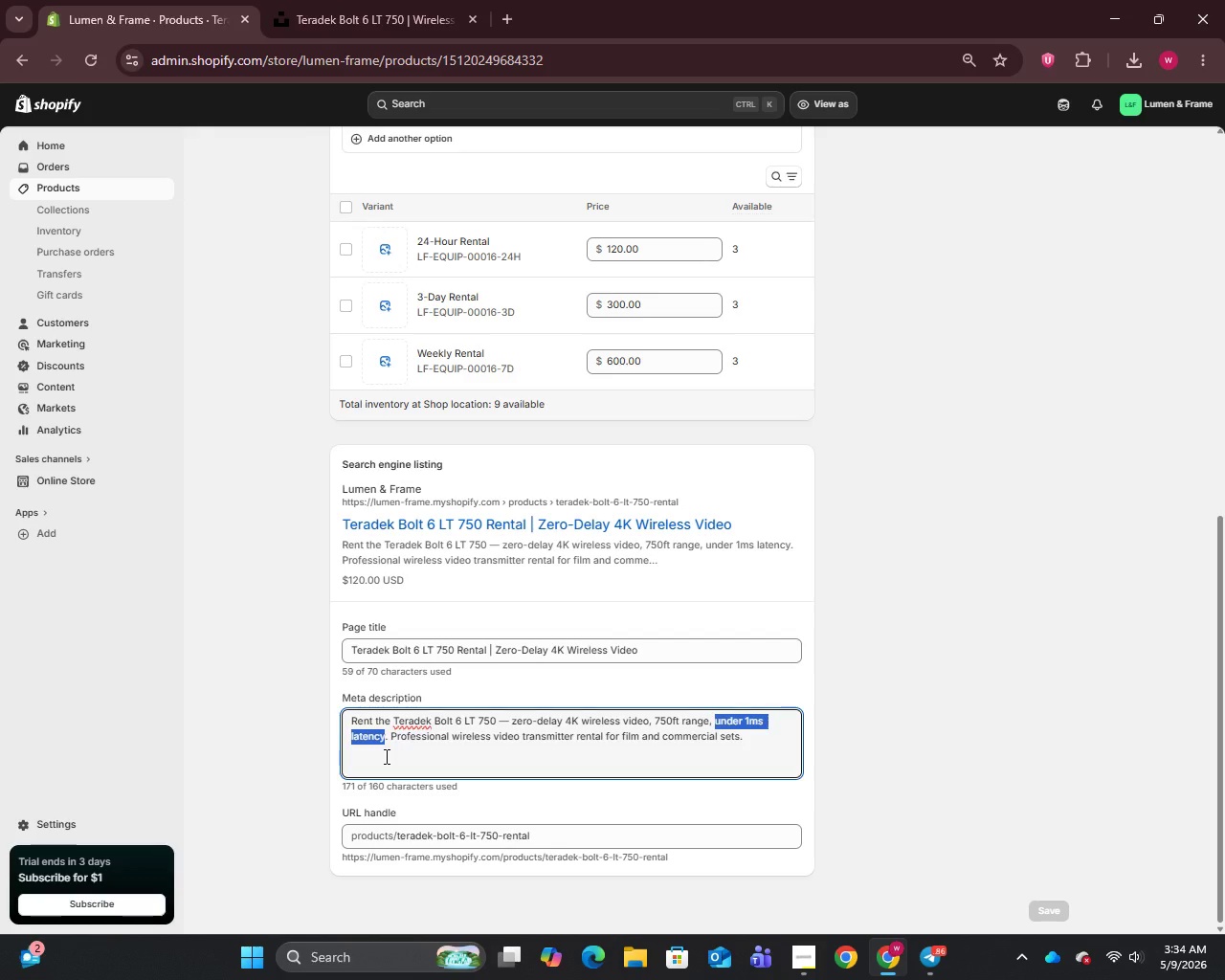 
key(Backspace)
 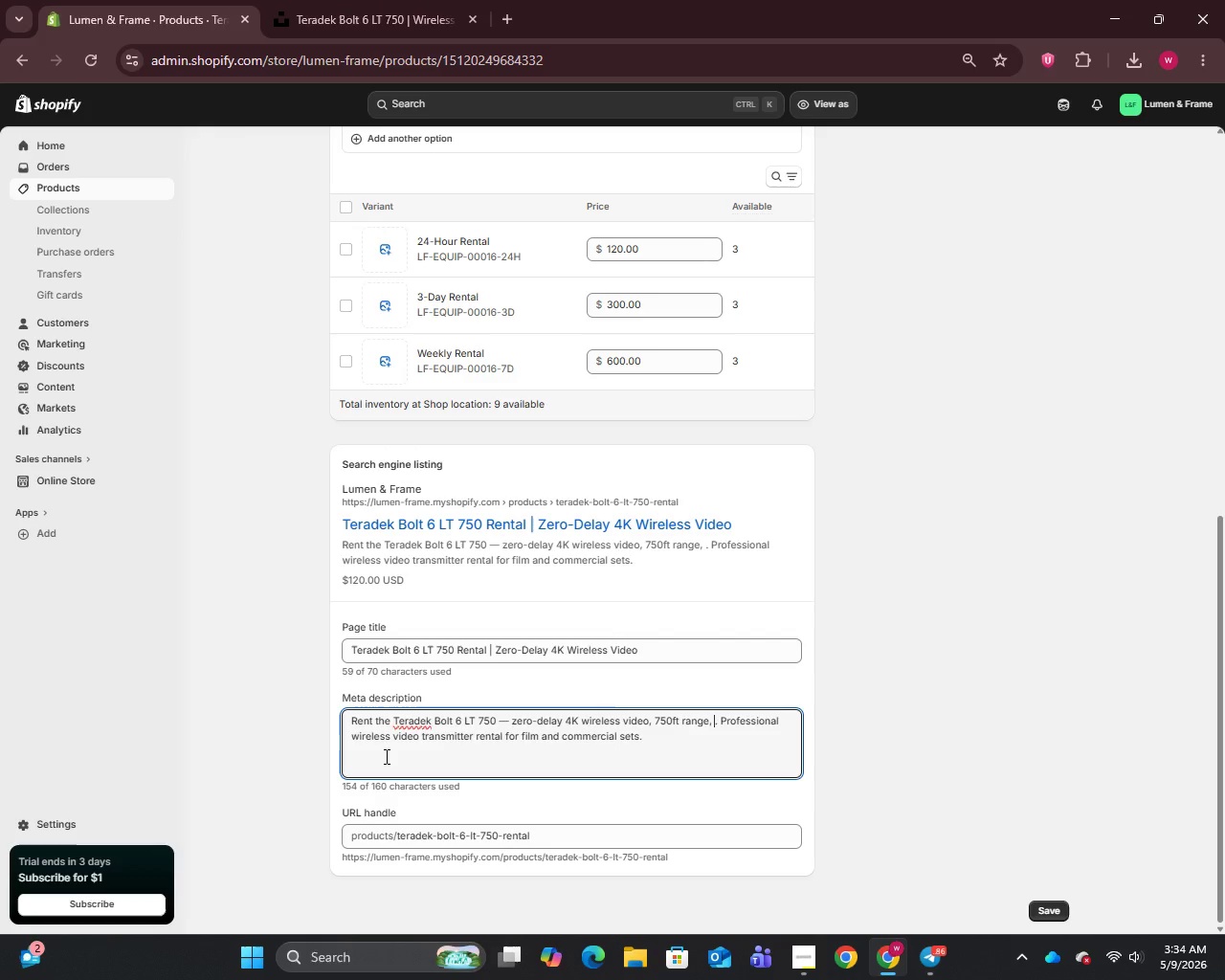 
key(Backspace)
 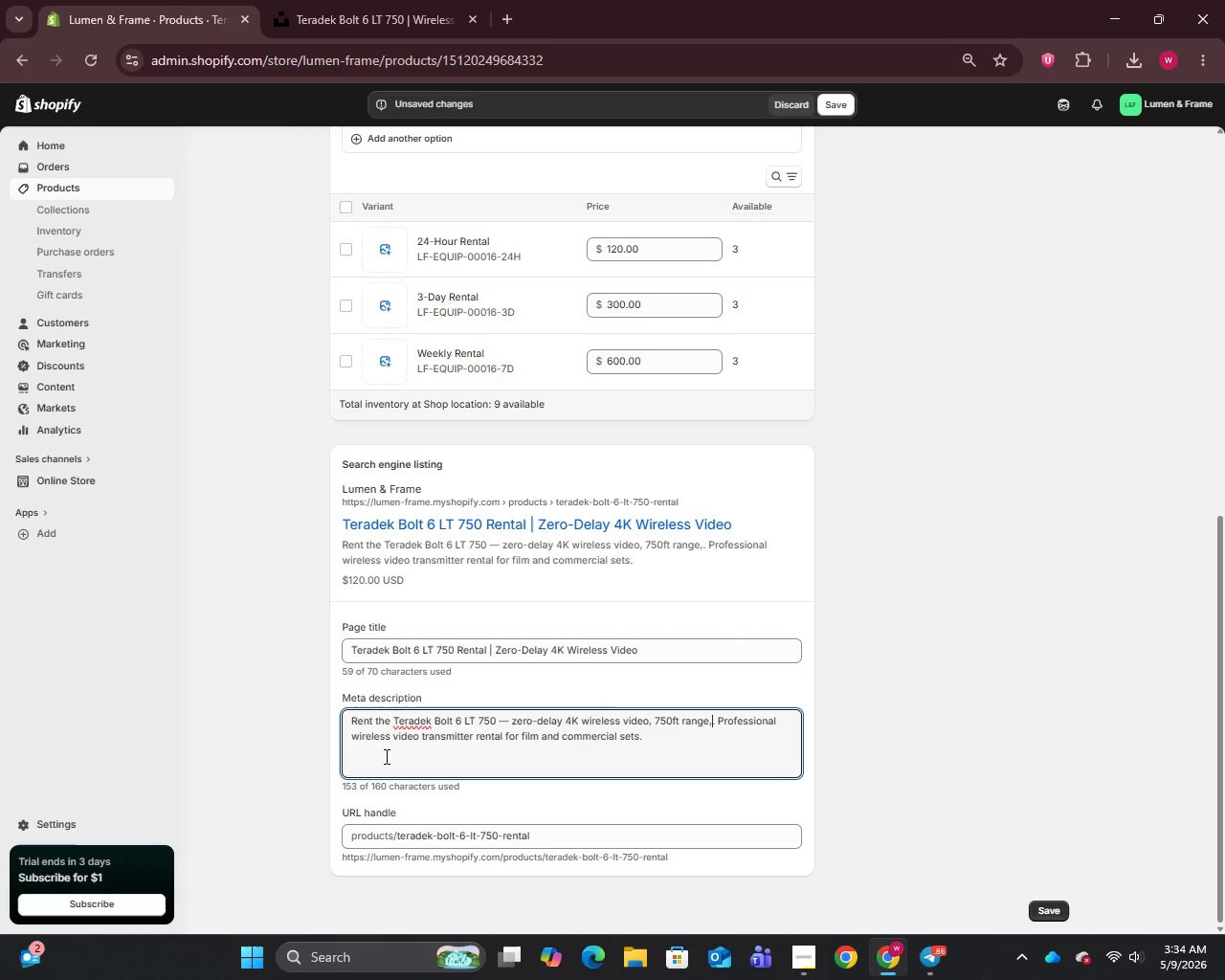 
key(Backspace)
 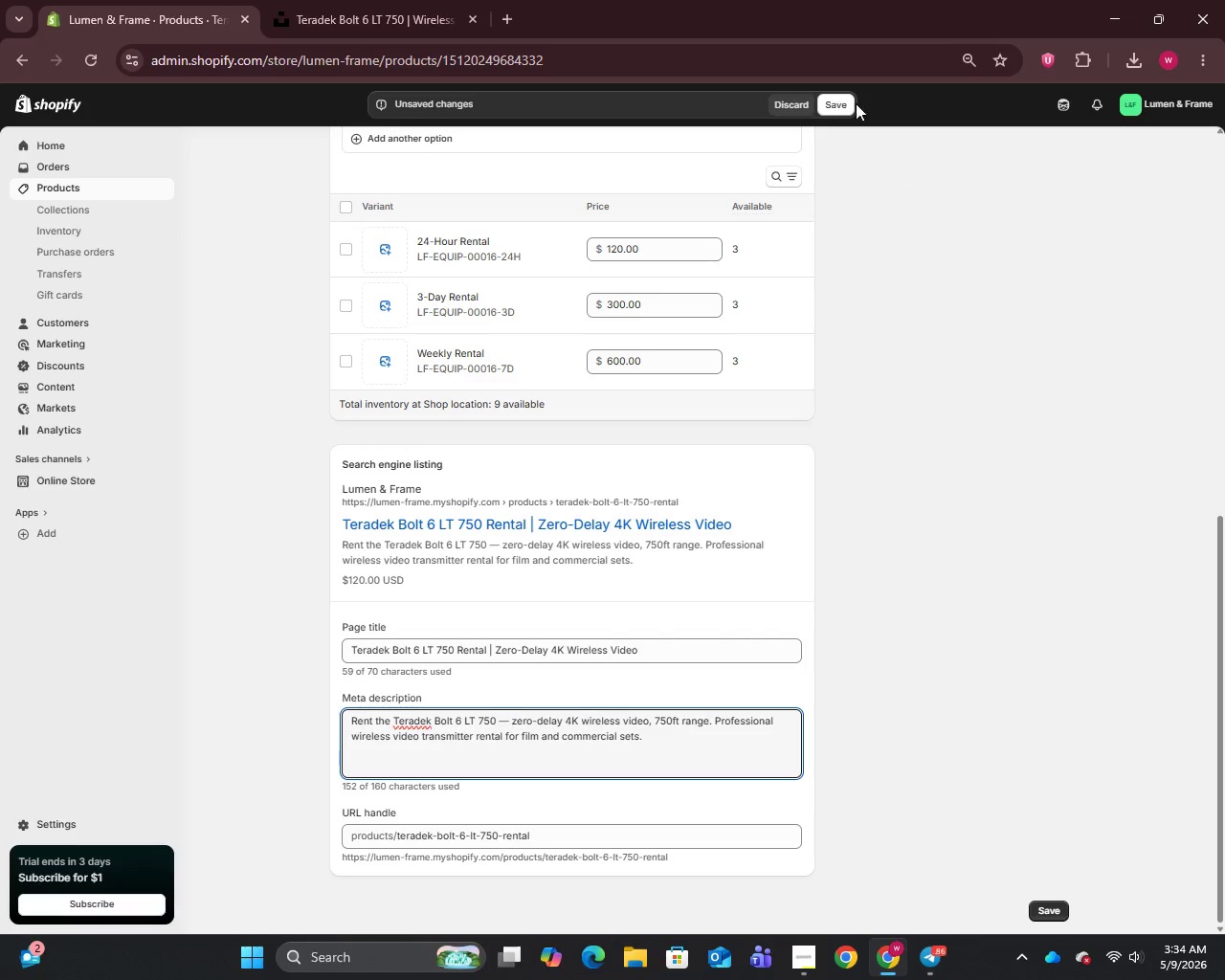 
left_click([839, 102])
 